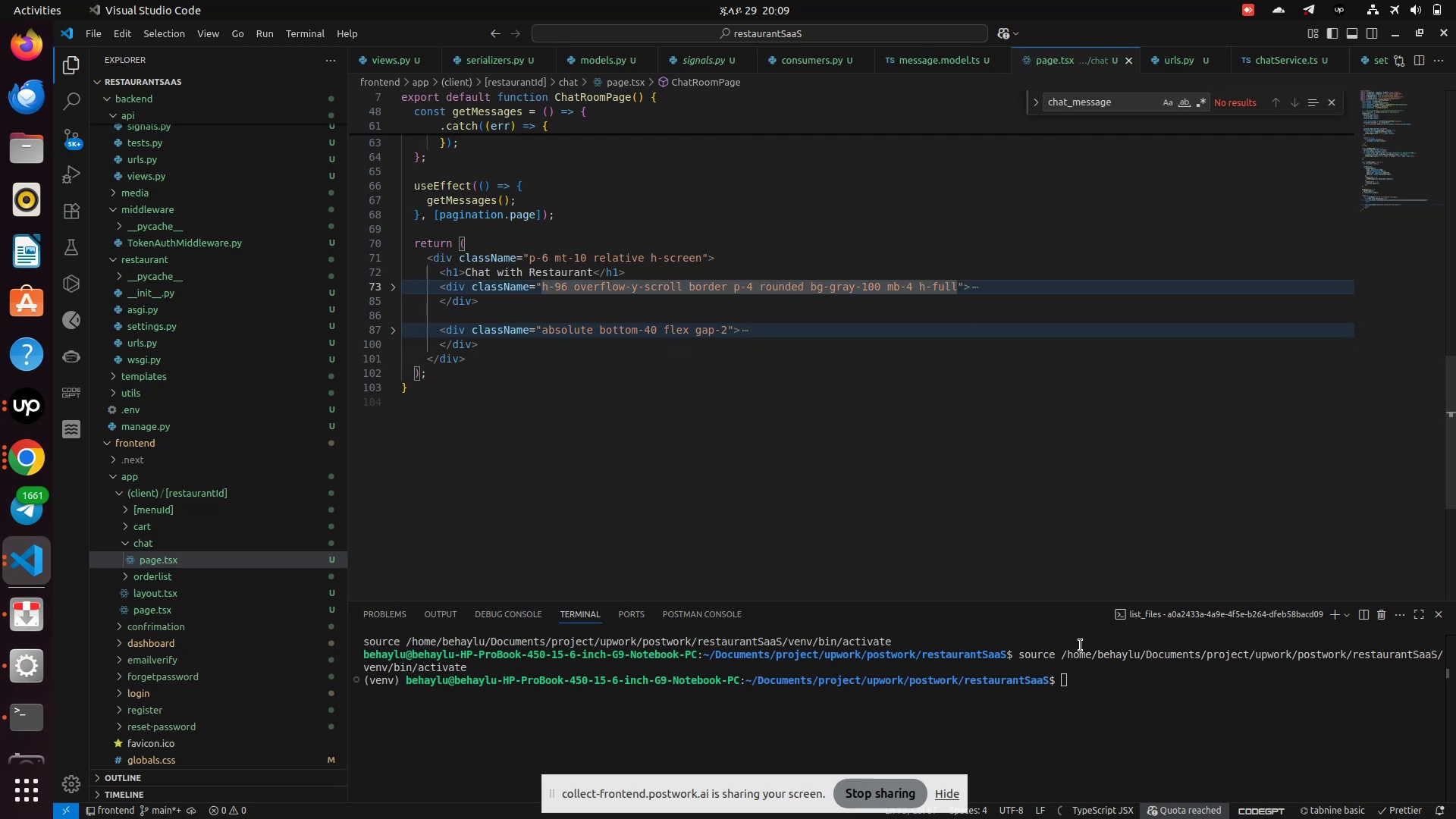 
key(ArrowRight)
 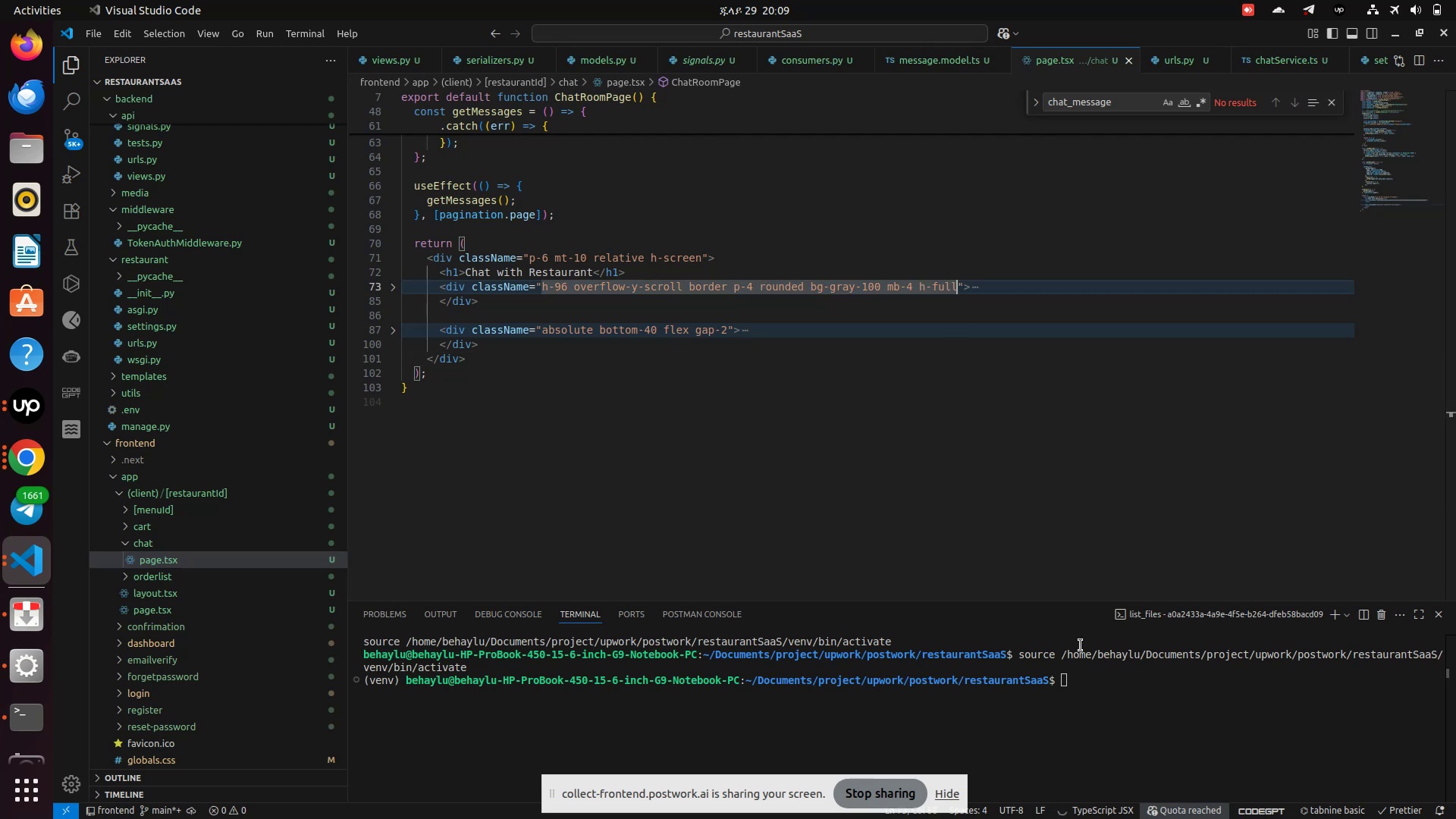 
key(Backspace)
 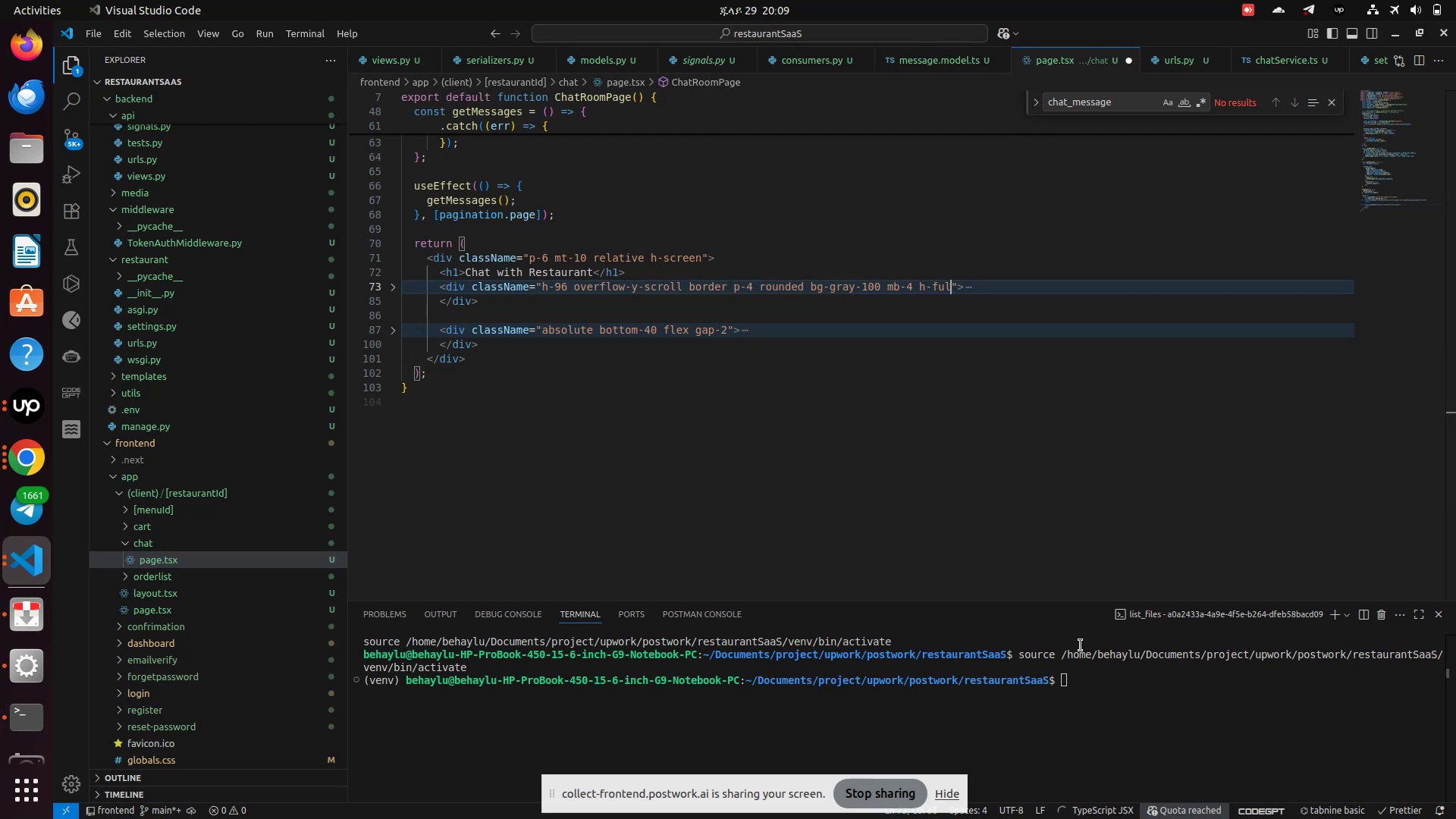 
key(Backspace)
 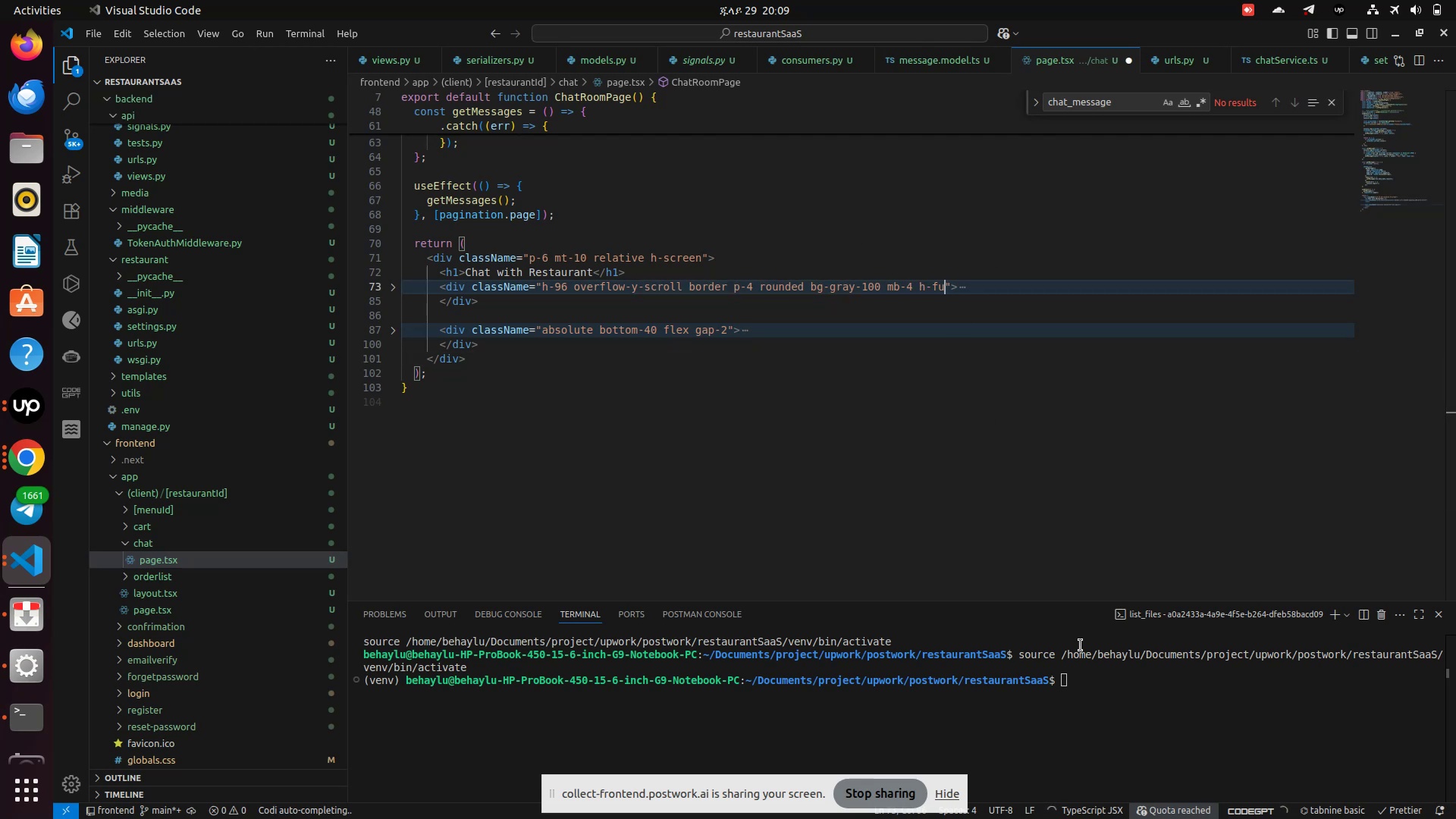 
key(Backspace)
 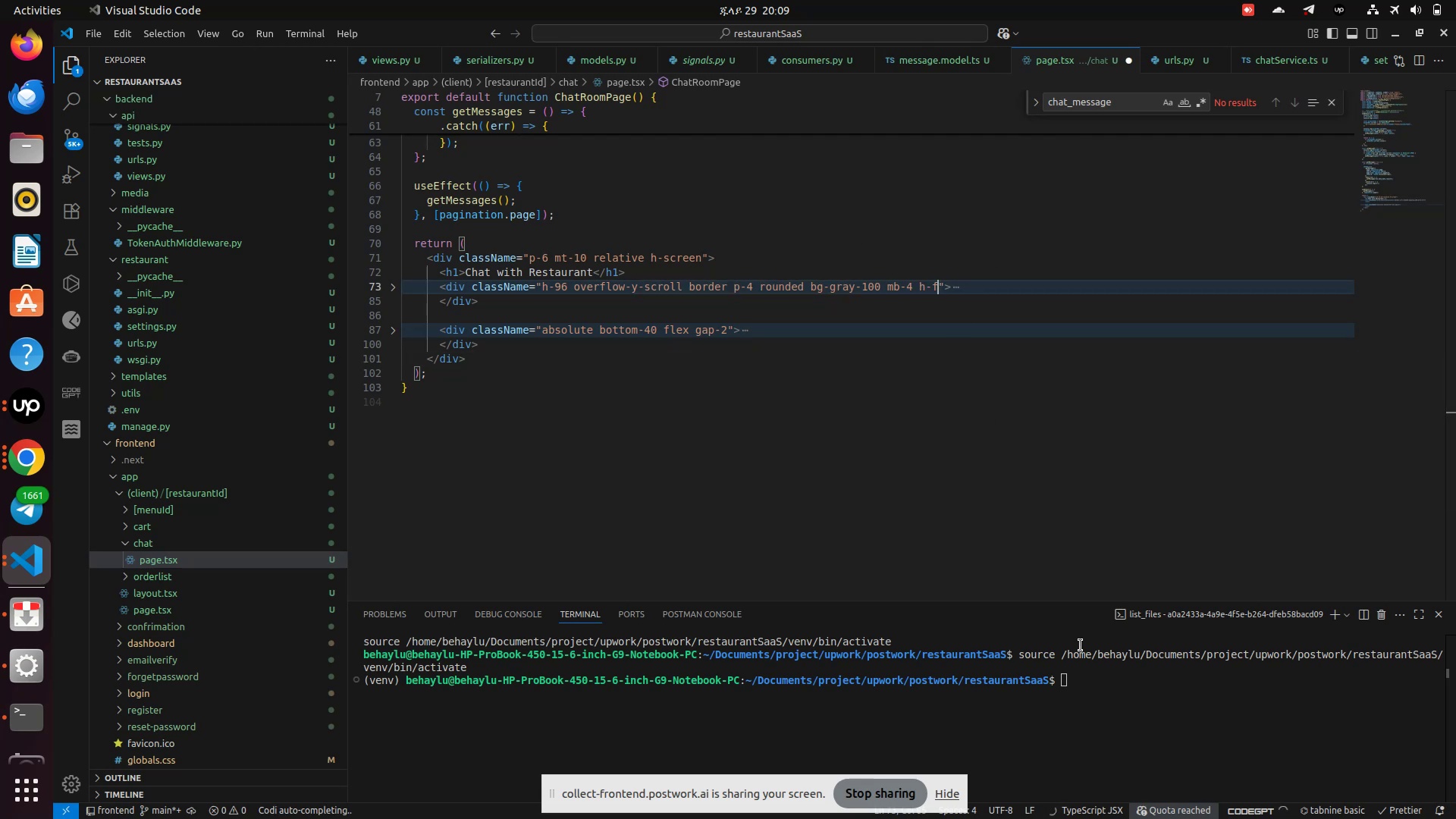 
key(Backspace)
 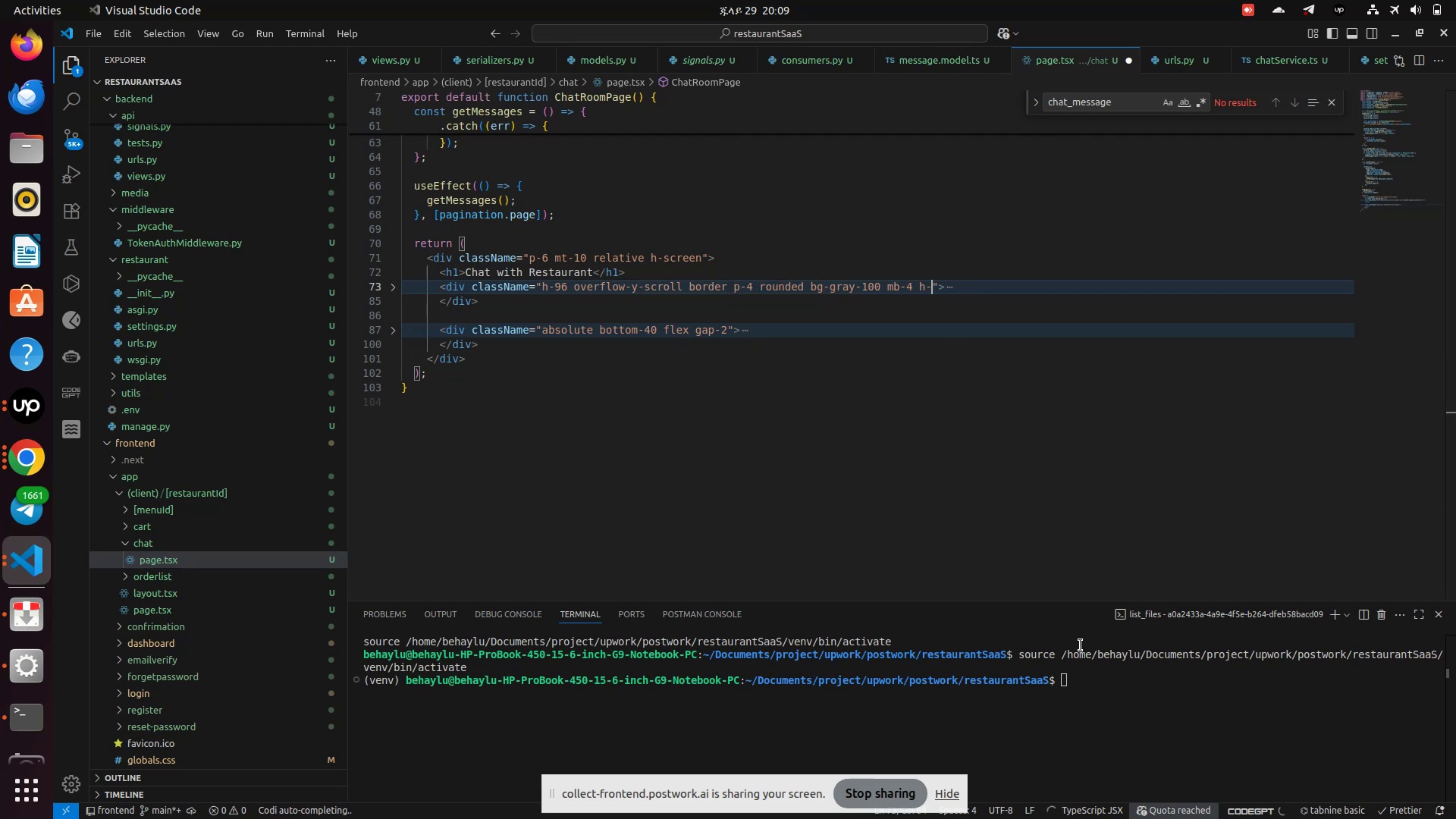 
key(Backspace)
 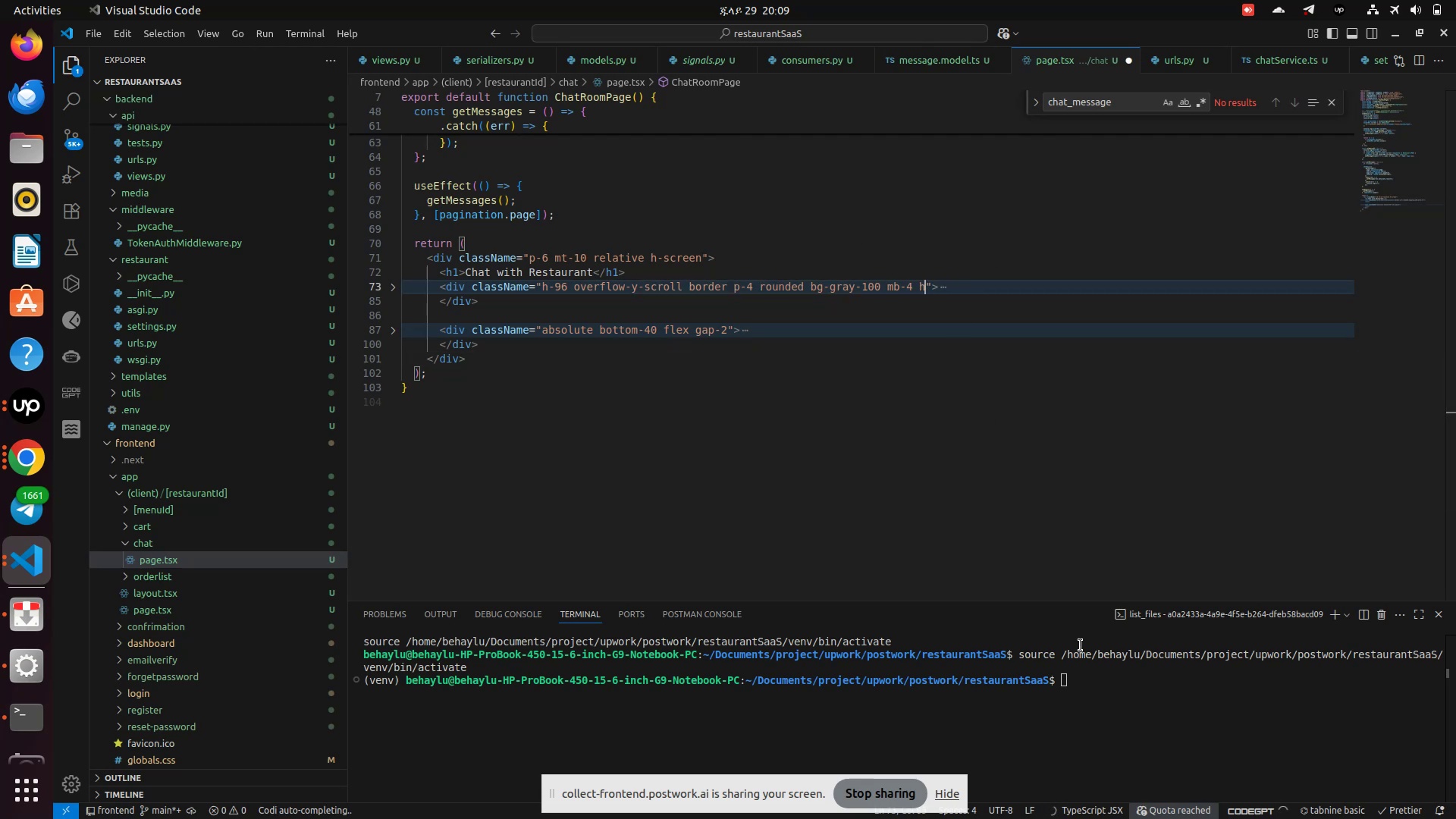 
key(Backspace)
 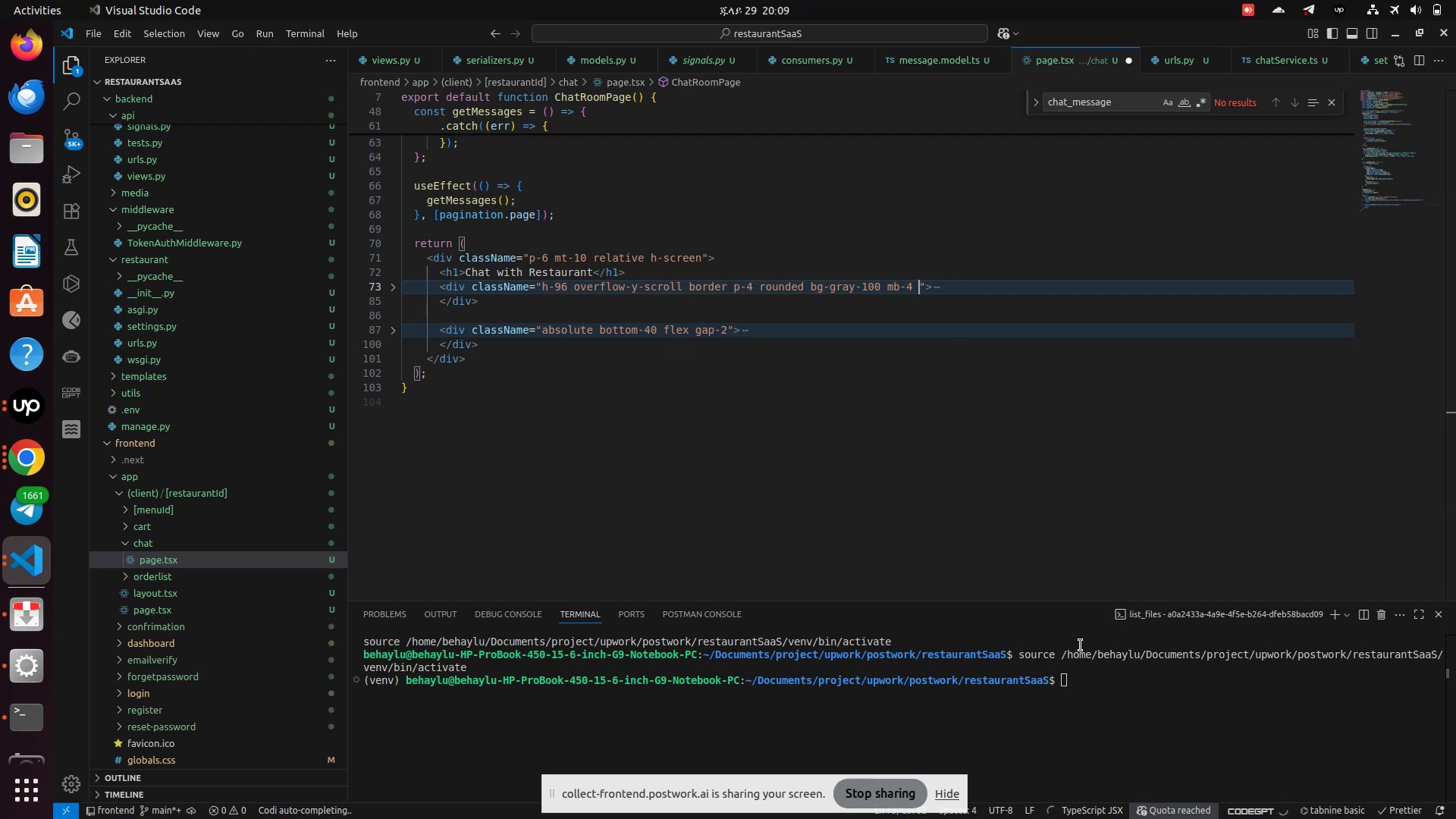 
key(Control+S)
 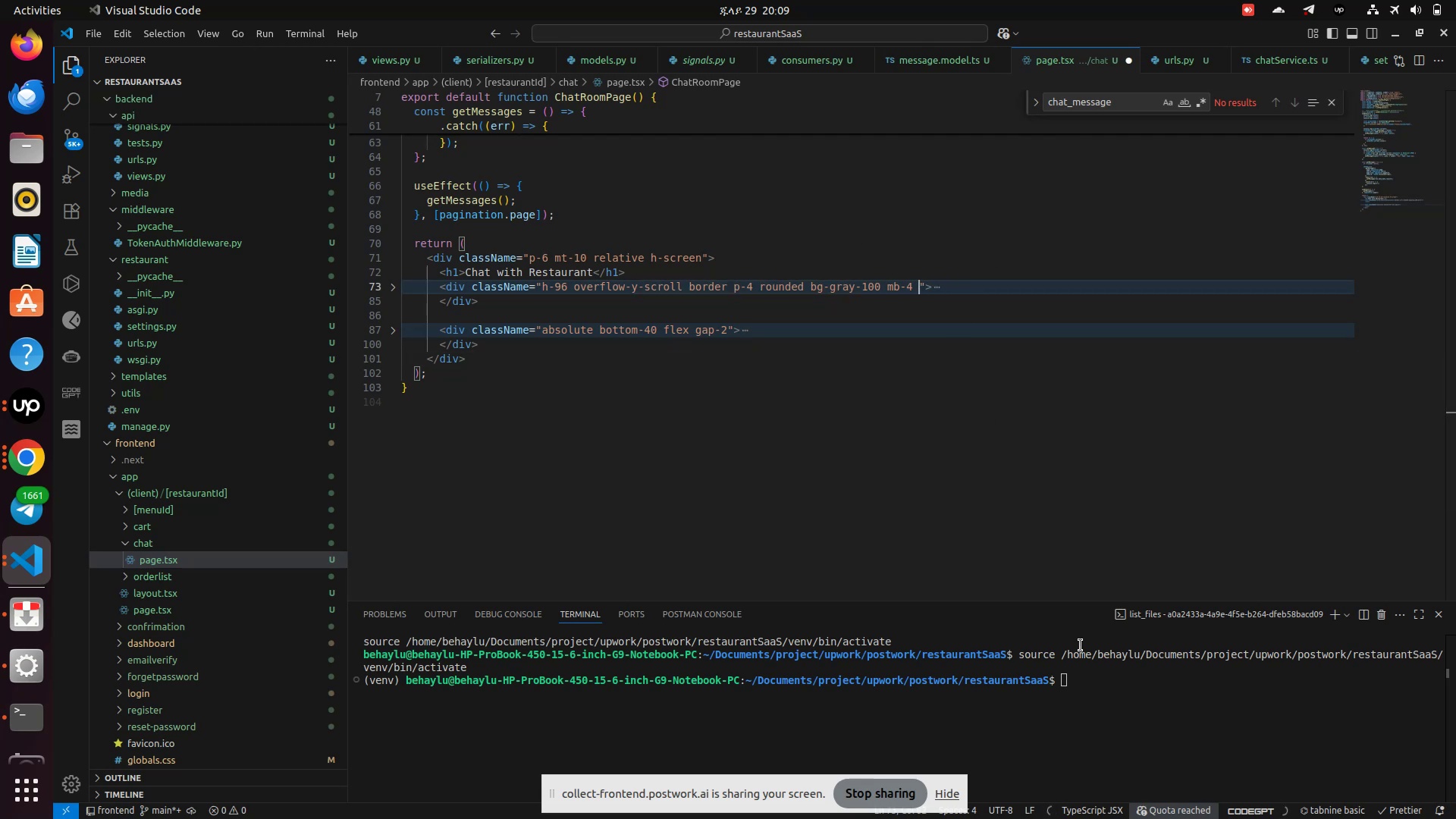 
key(Control+S)
 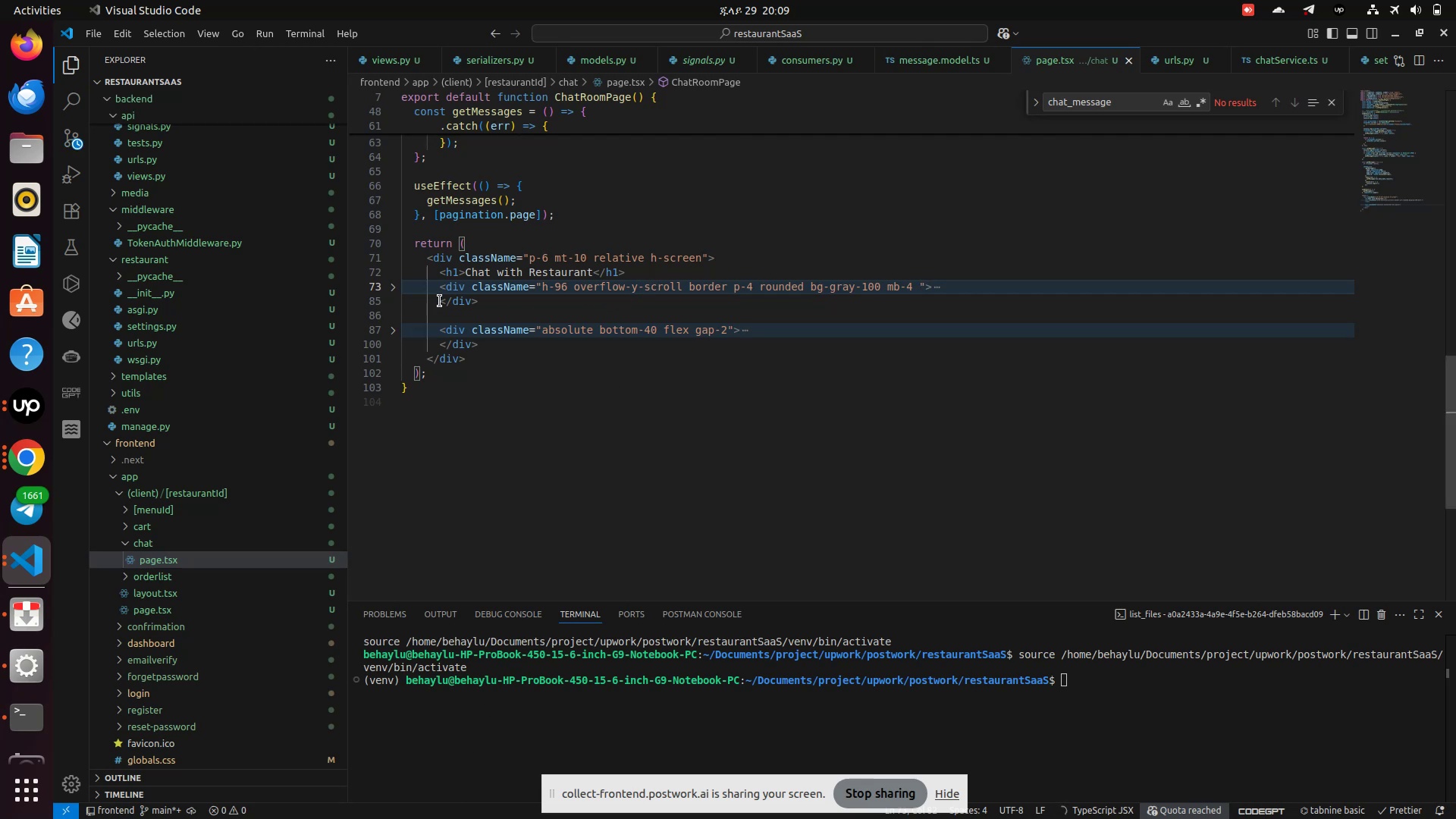 
left_click([391, 289])
 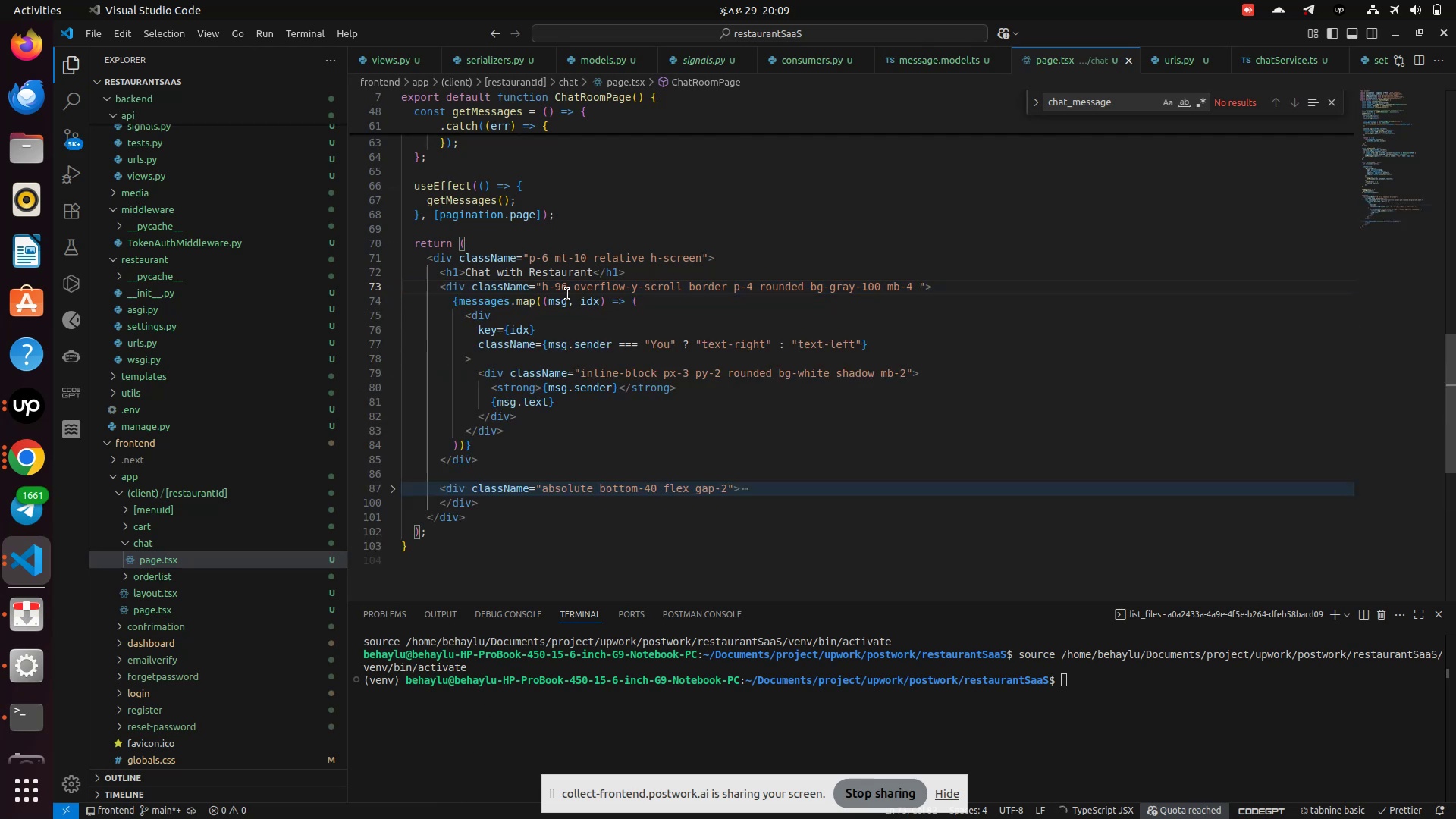 
left_click([566, 291])
 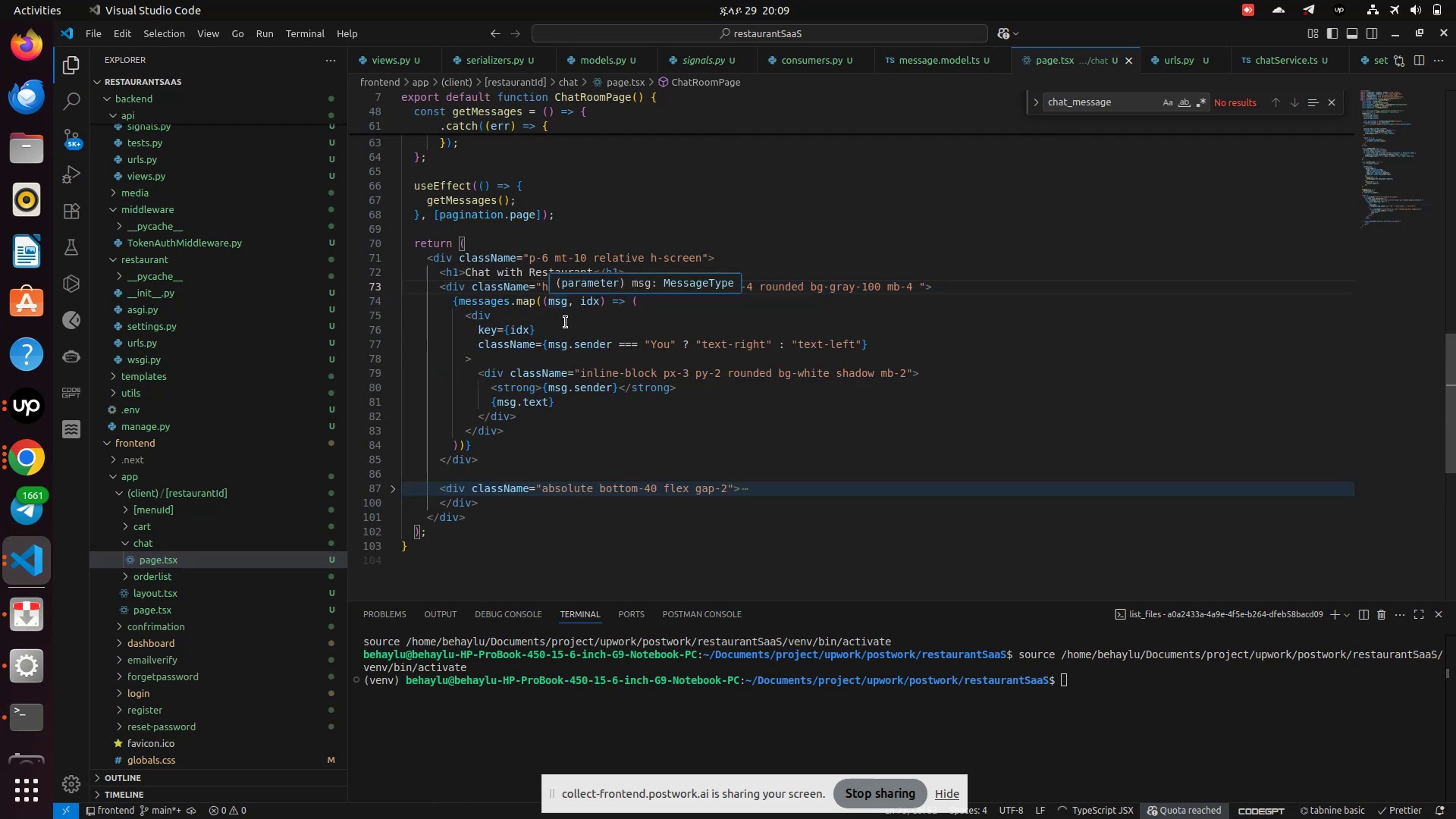 
left_click([566, 323])
 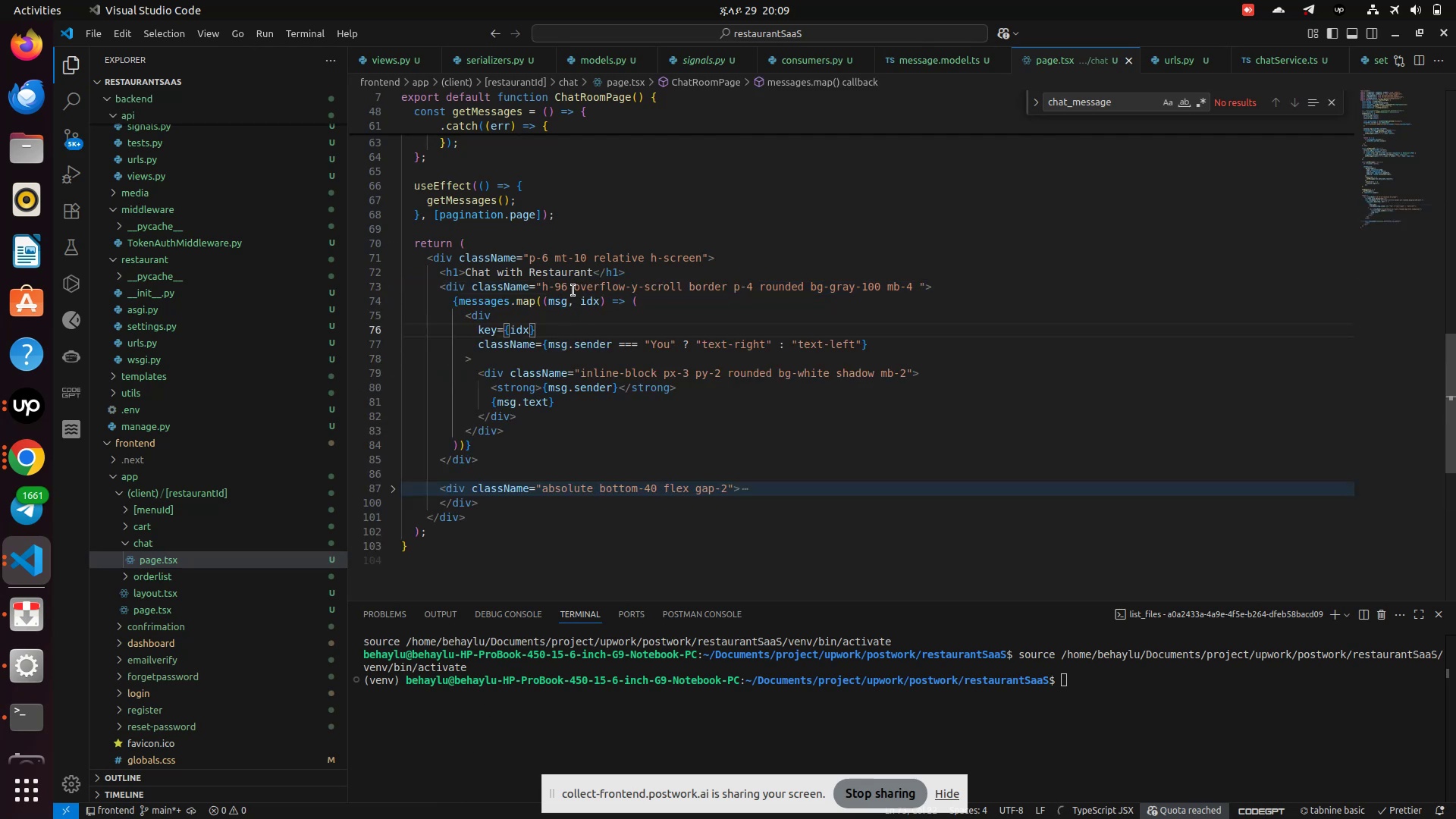 
left_click([573, 290])
 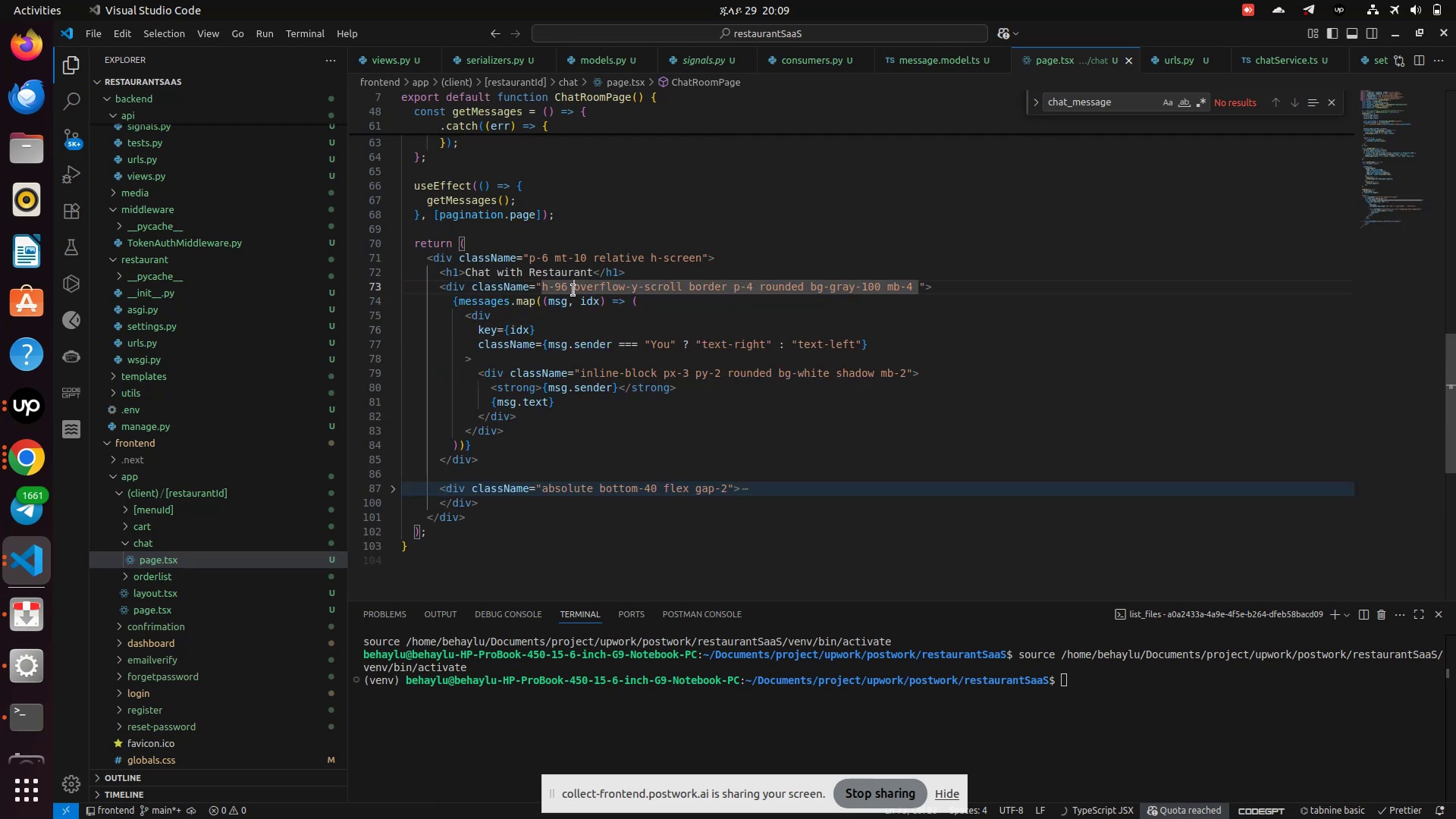 
key(Backspace)
 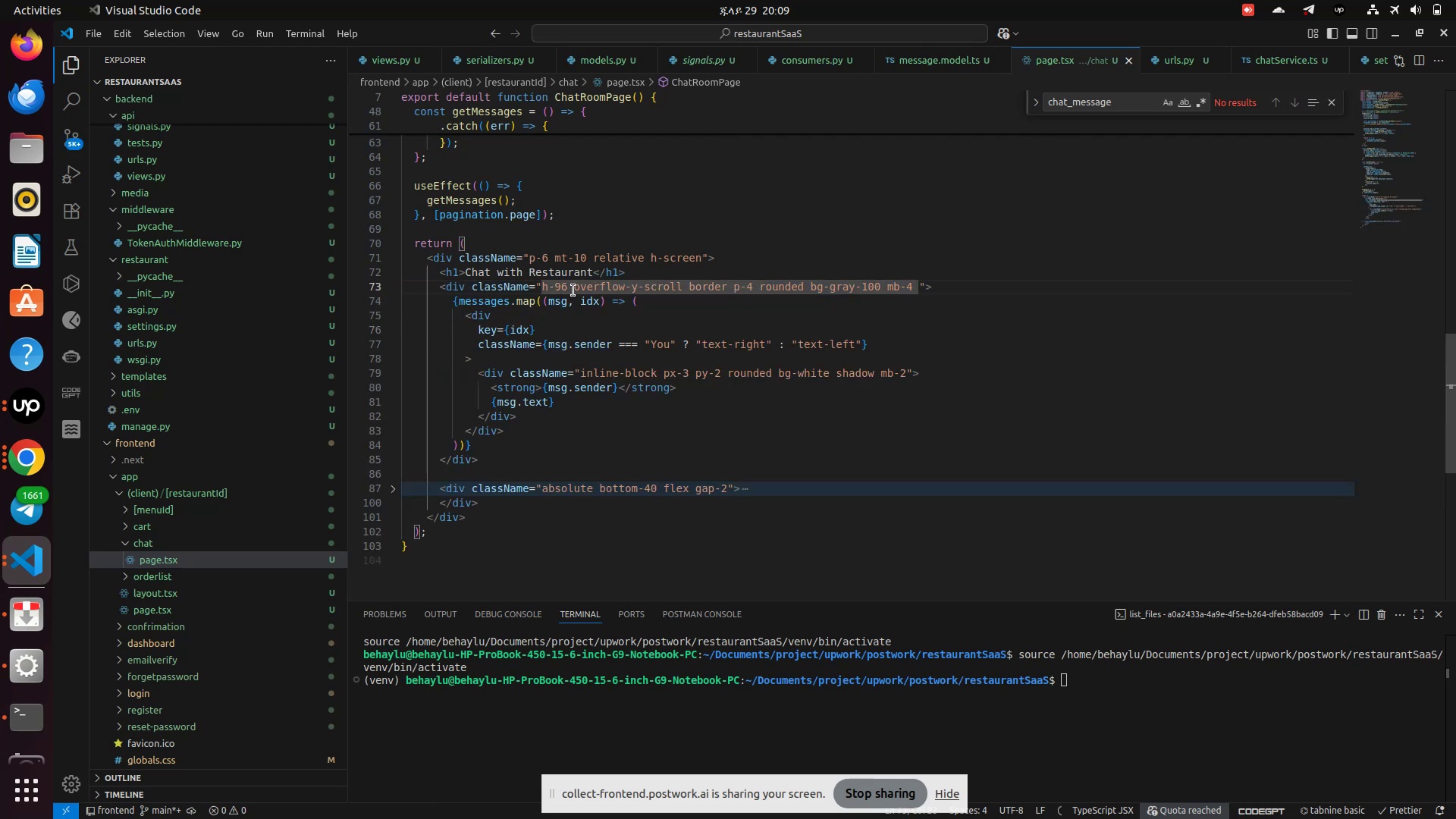 
key(Backspace)
 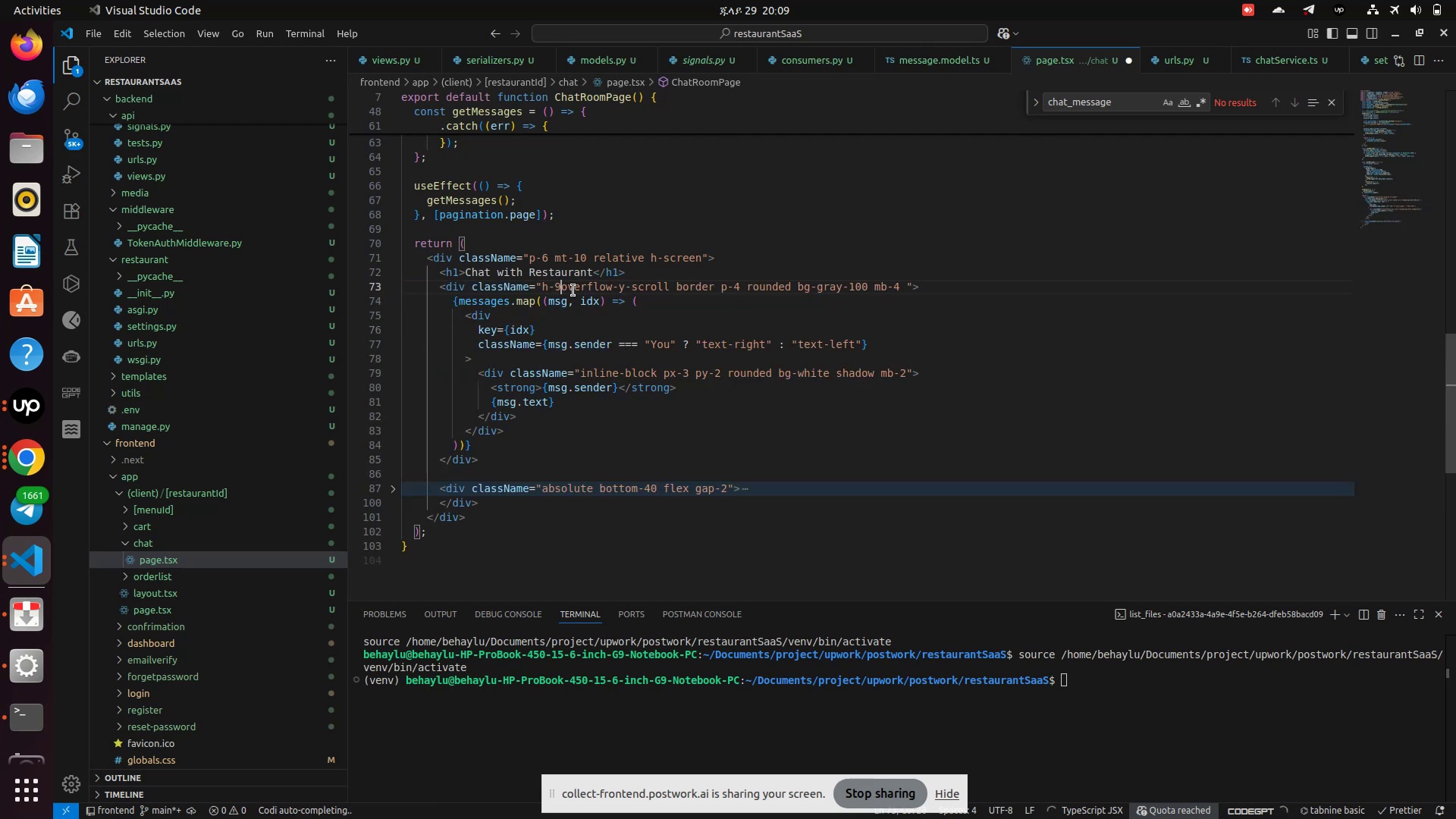 
key(Backspace)
 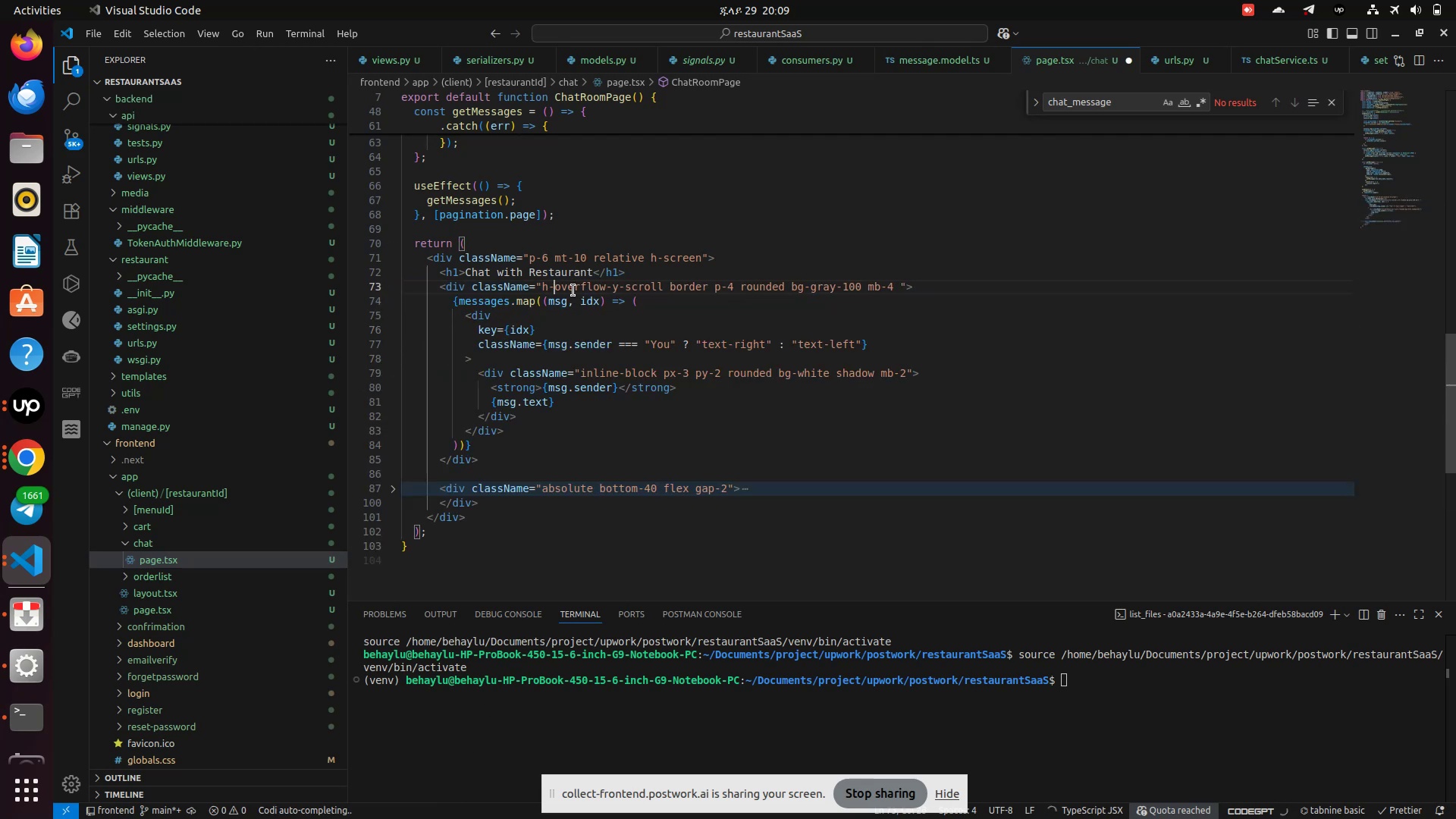 
key(Backspace)
 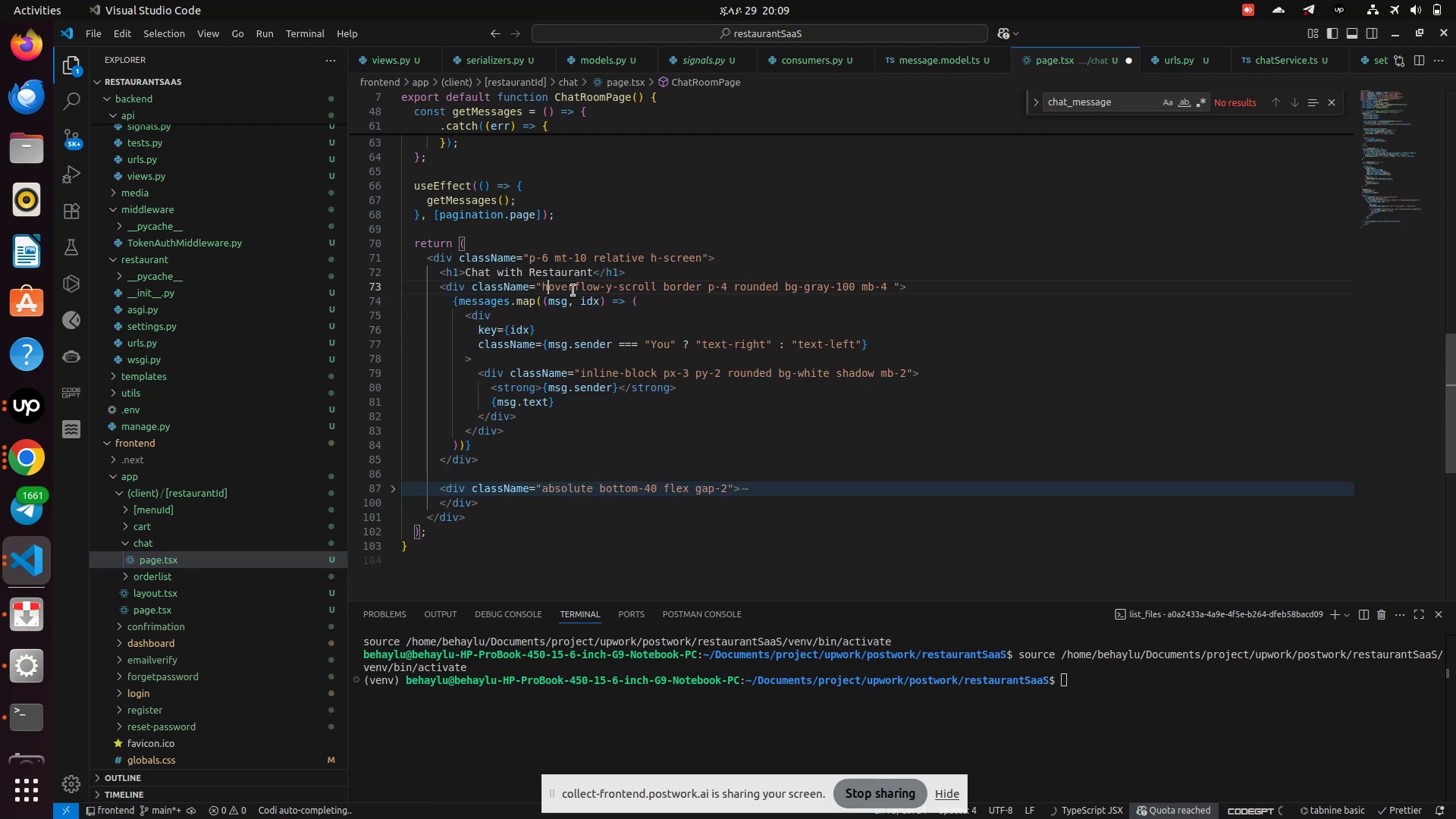 
key(Backspace)
 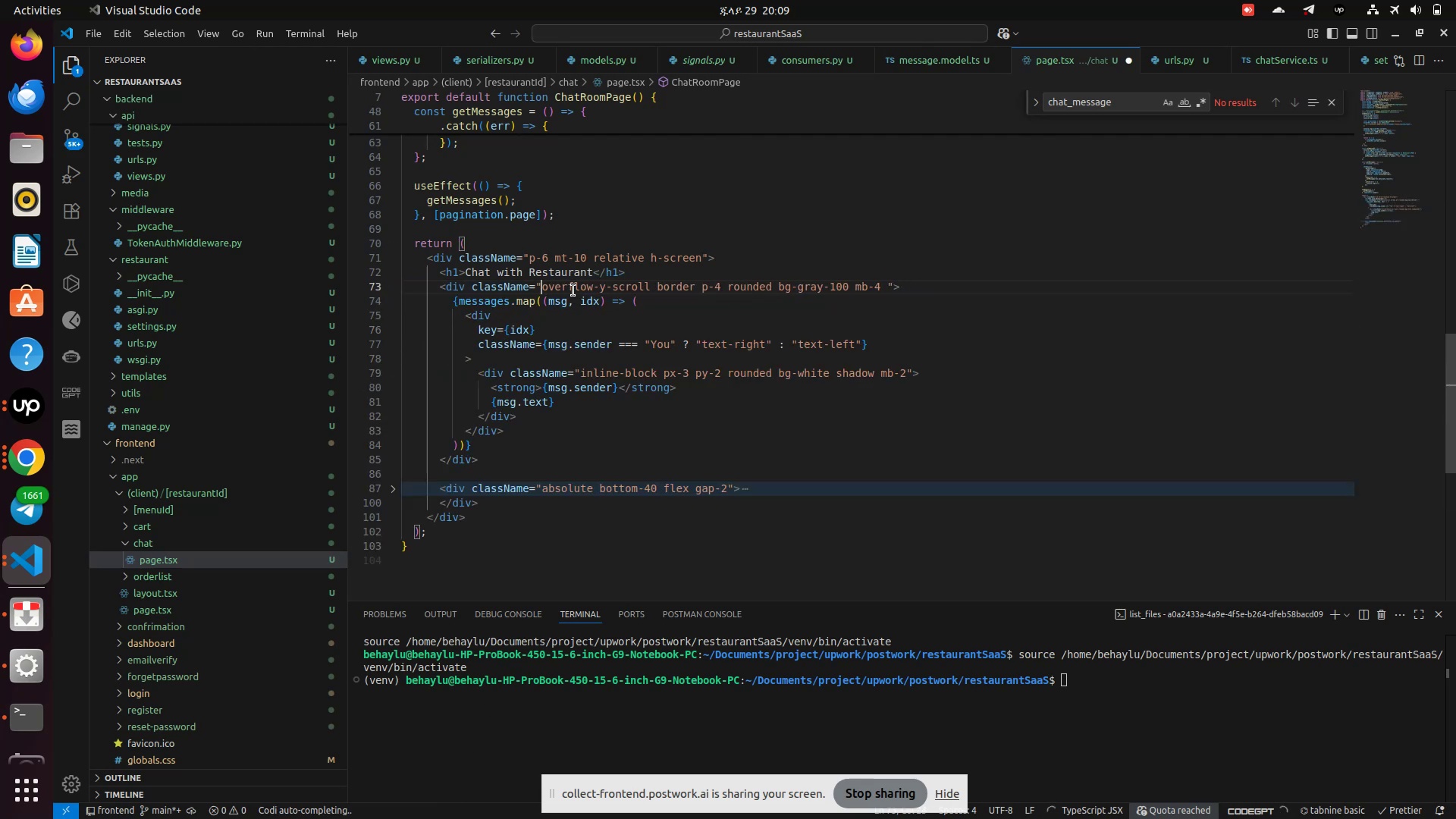 
key(Control+S)
 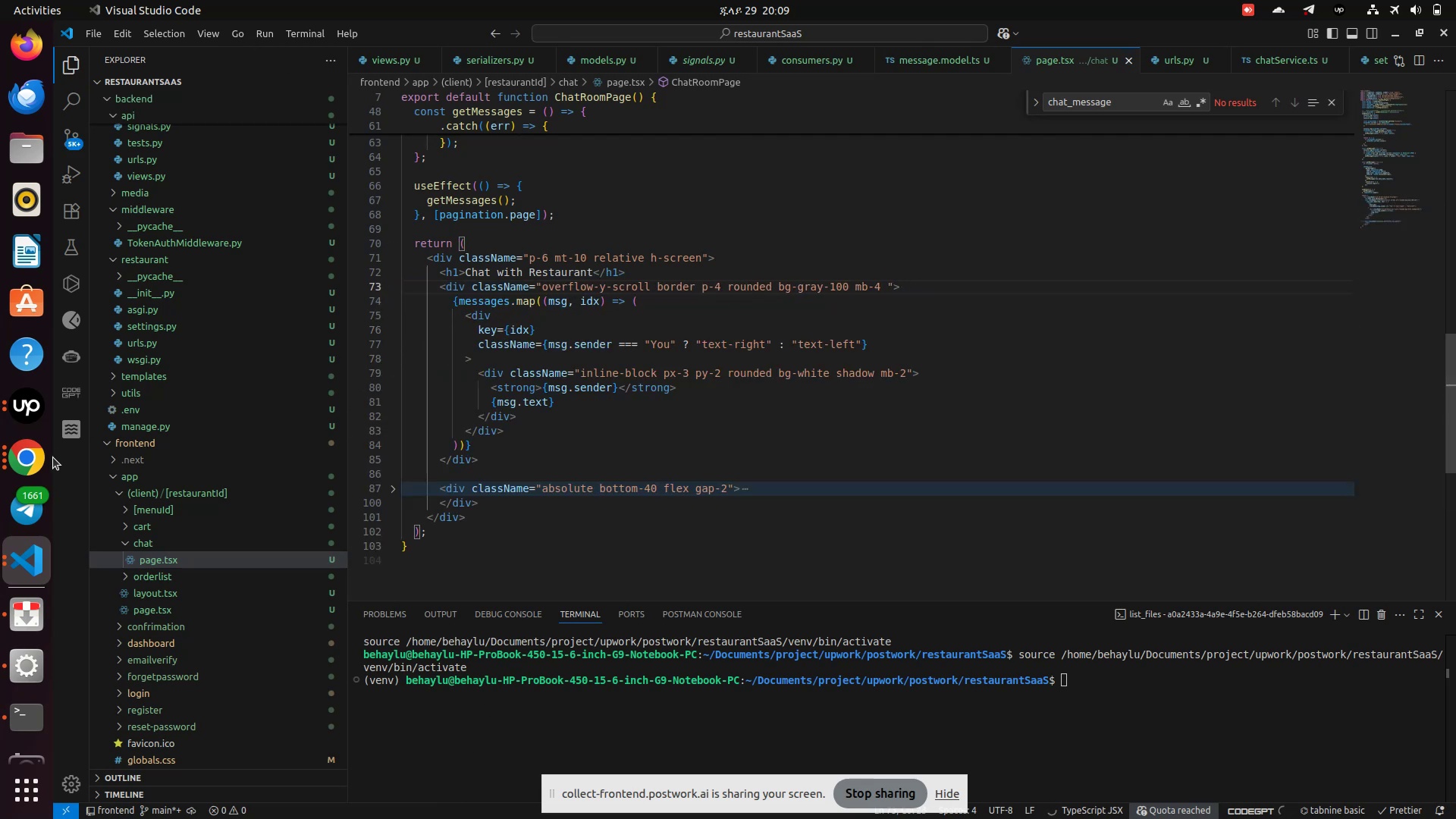 
left_click([48, 463])
 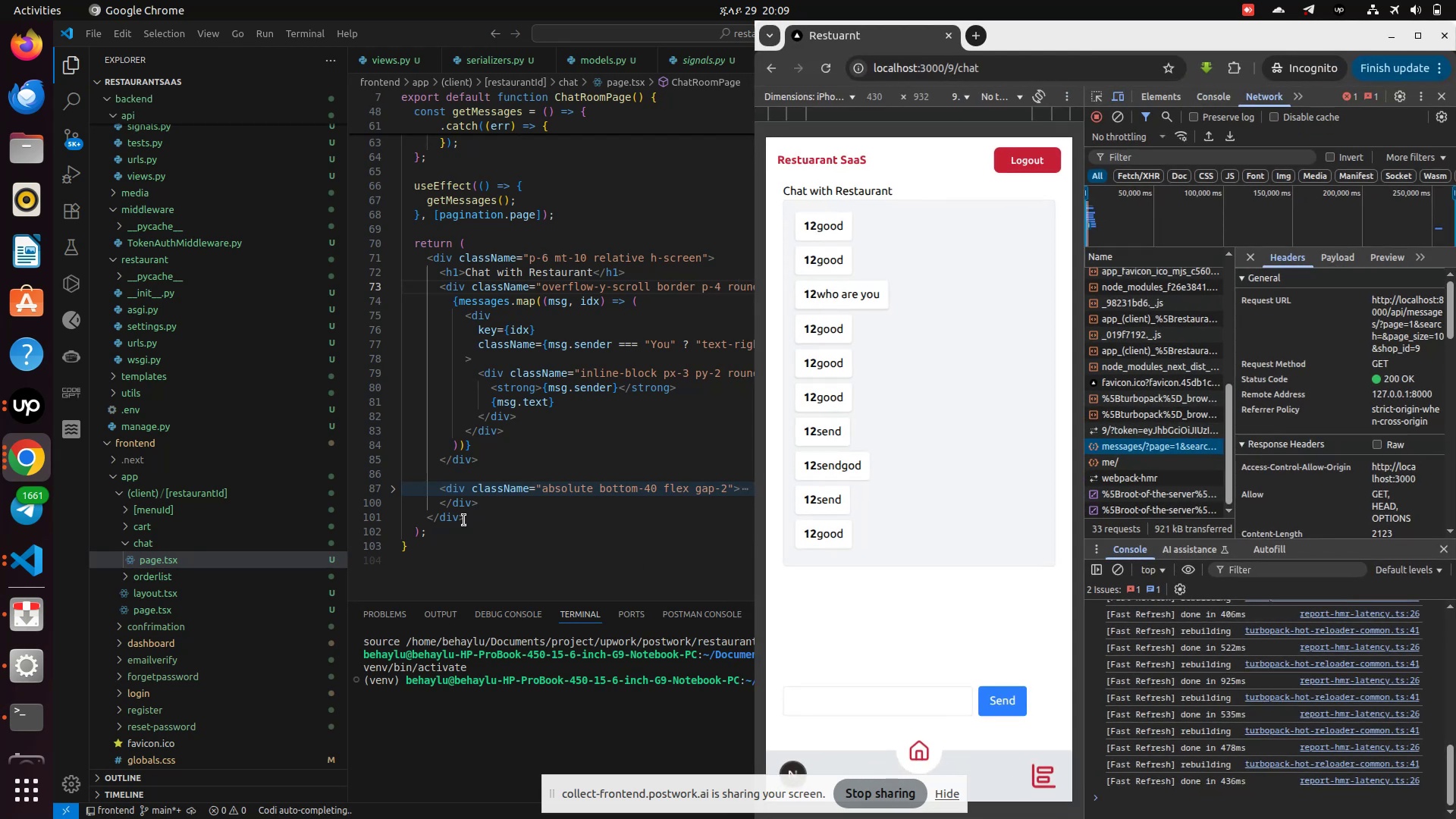 
mouse_move([21, 477])
 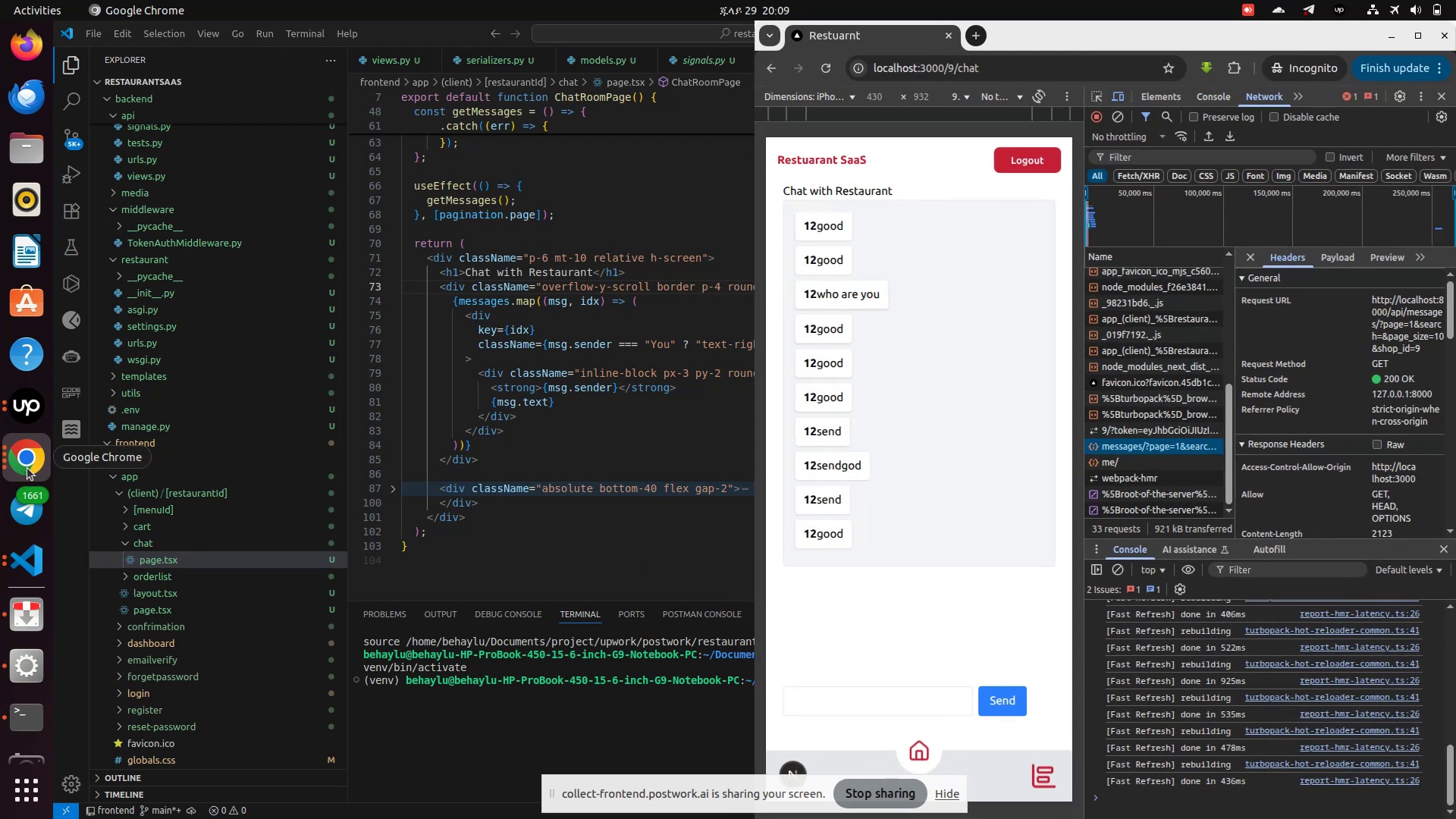 
left_click([27, 468])
 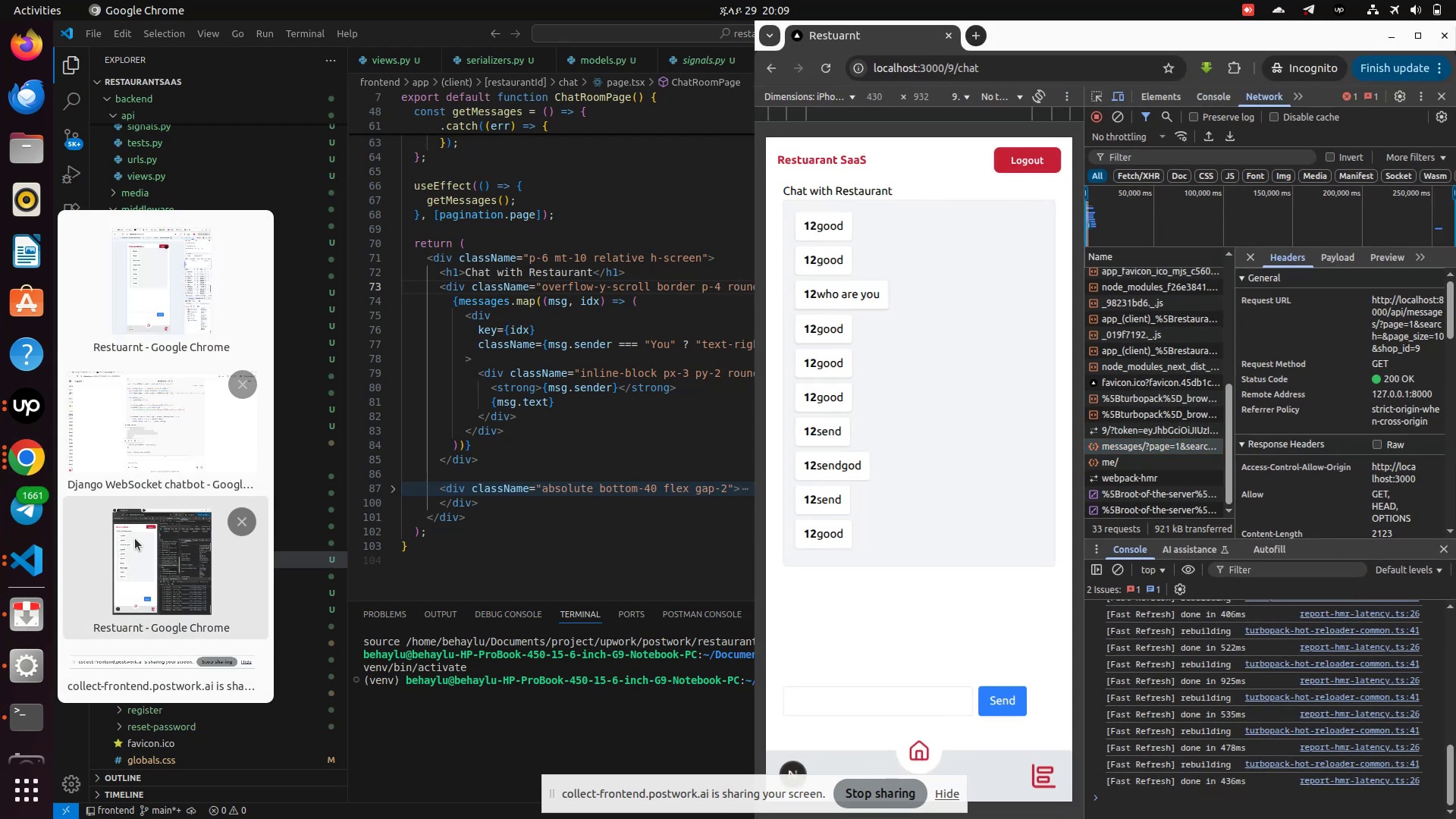 
left_click([134, 551])
 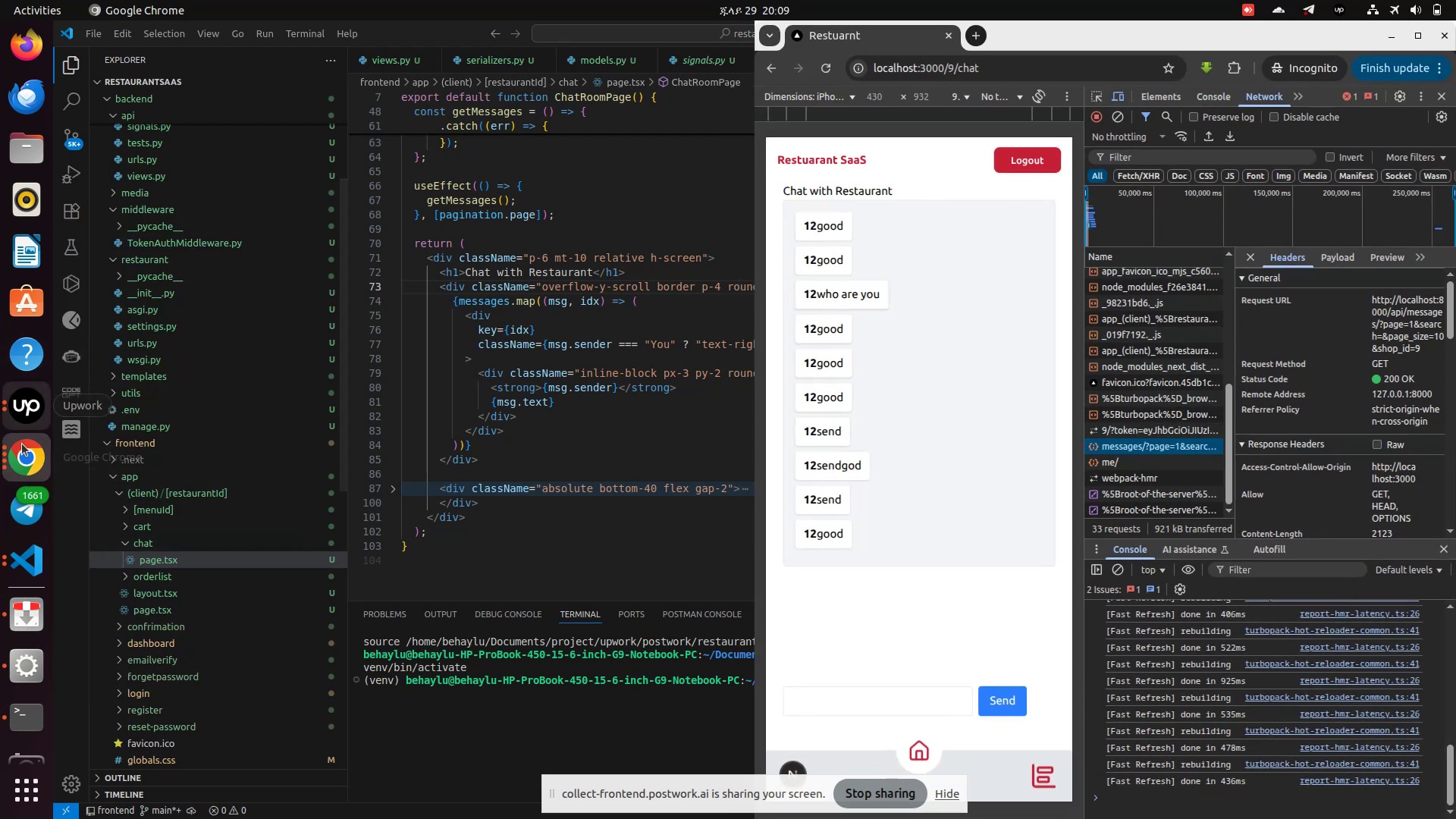 
left_click([24, 458])
 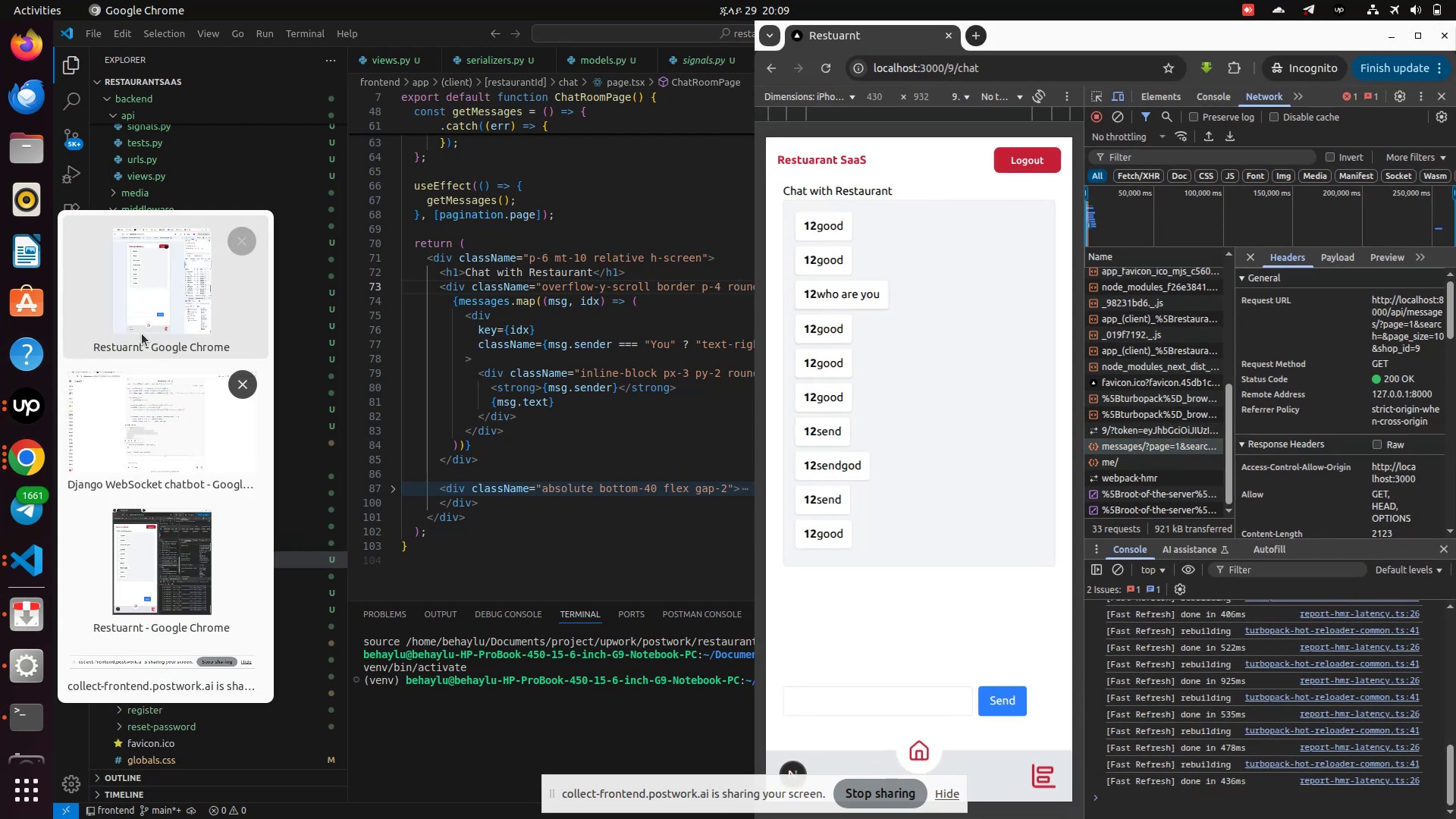 
left_click([150, 318])
 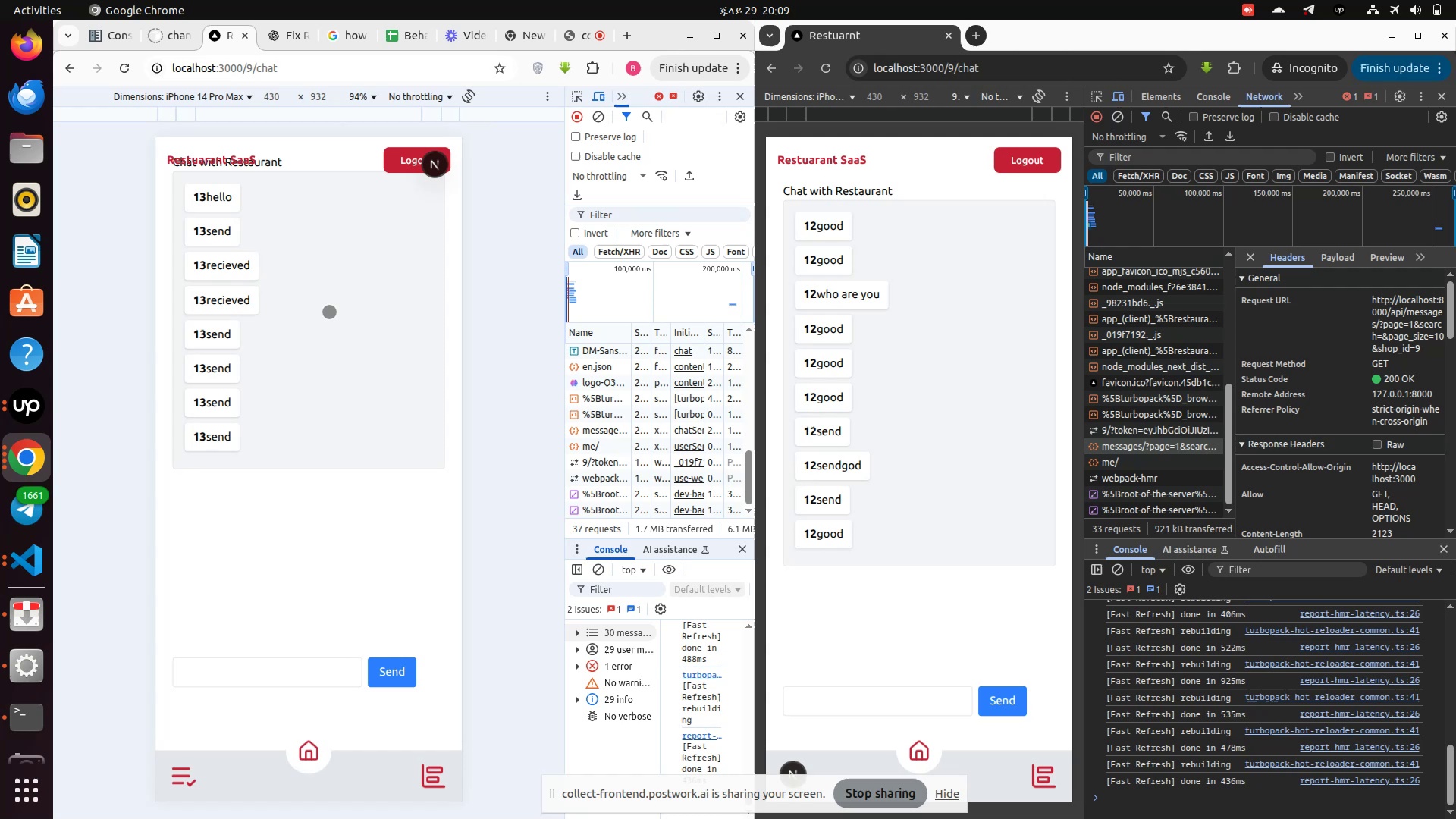 
scroll: coordinate [327, 390], scroll_direction: down, amount: 1.0
 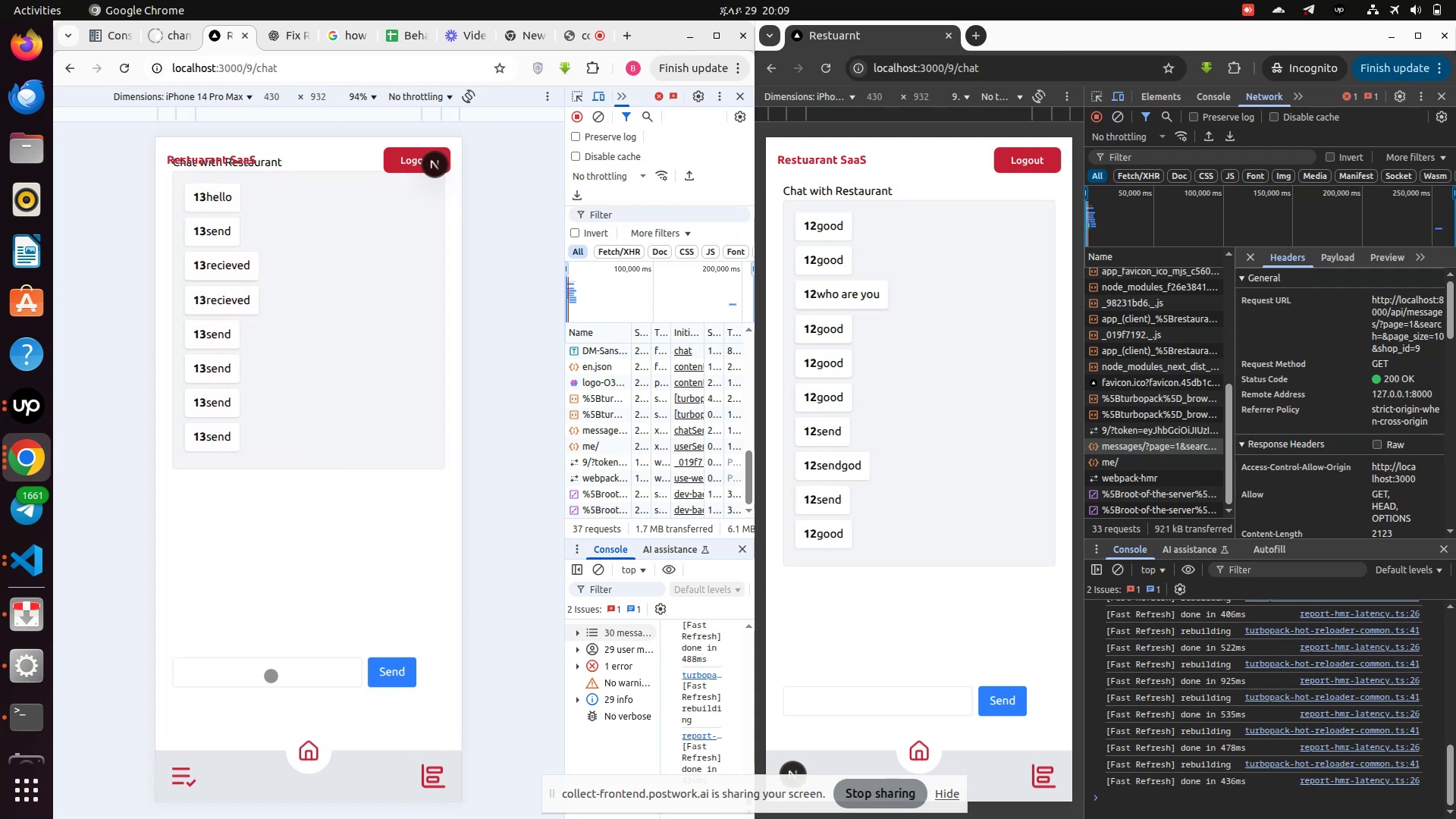 
left_click([270, 669])
 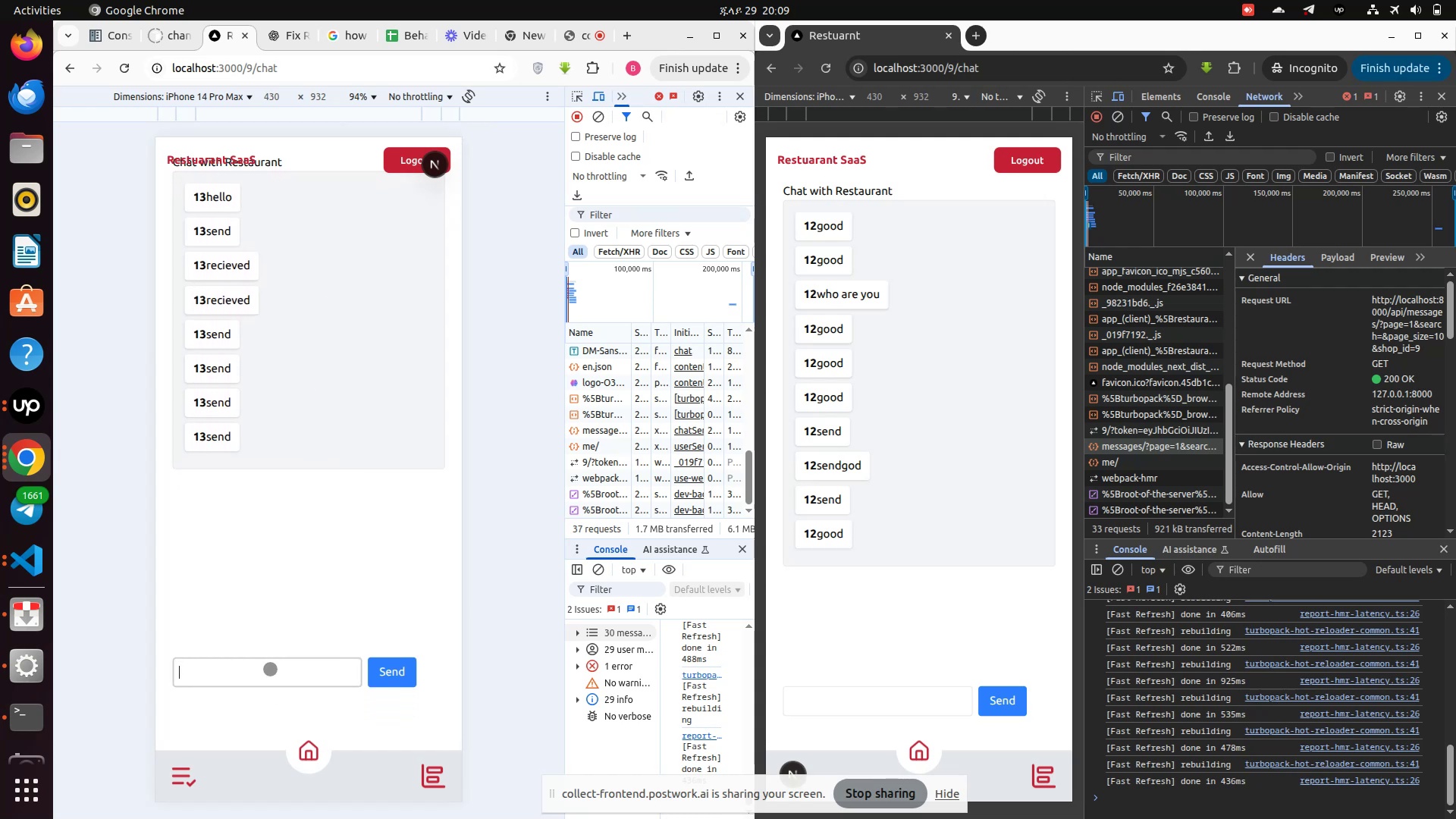 
hold_key(key=S, duration=0.31)
 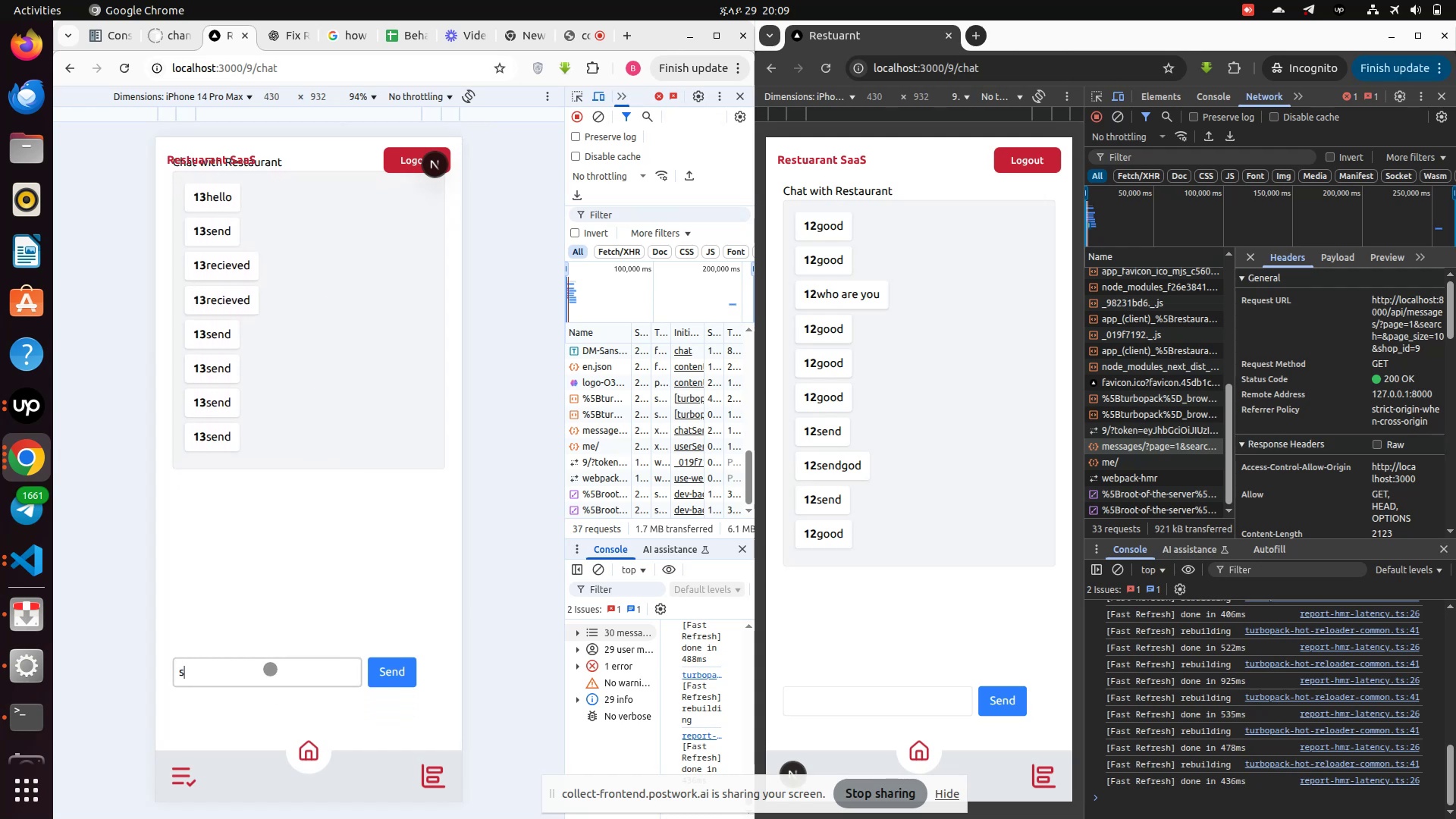 
type(enf)
key(Backspace)
type(d)
 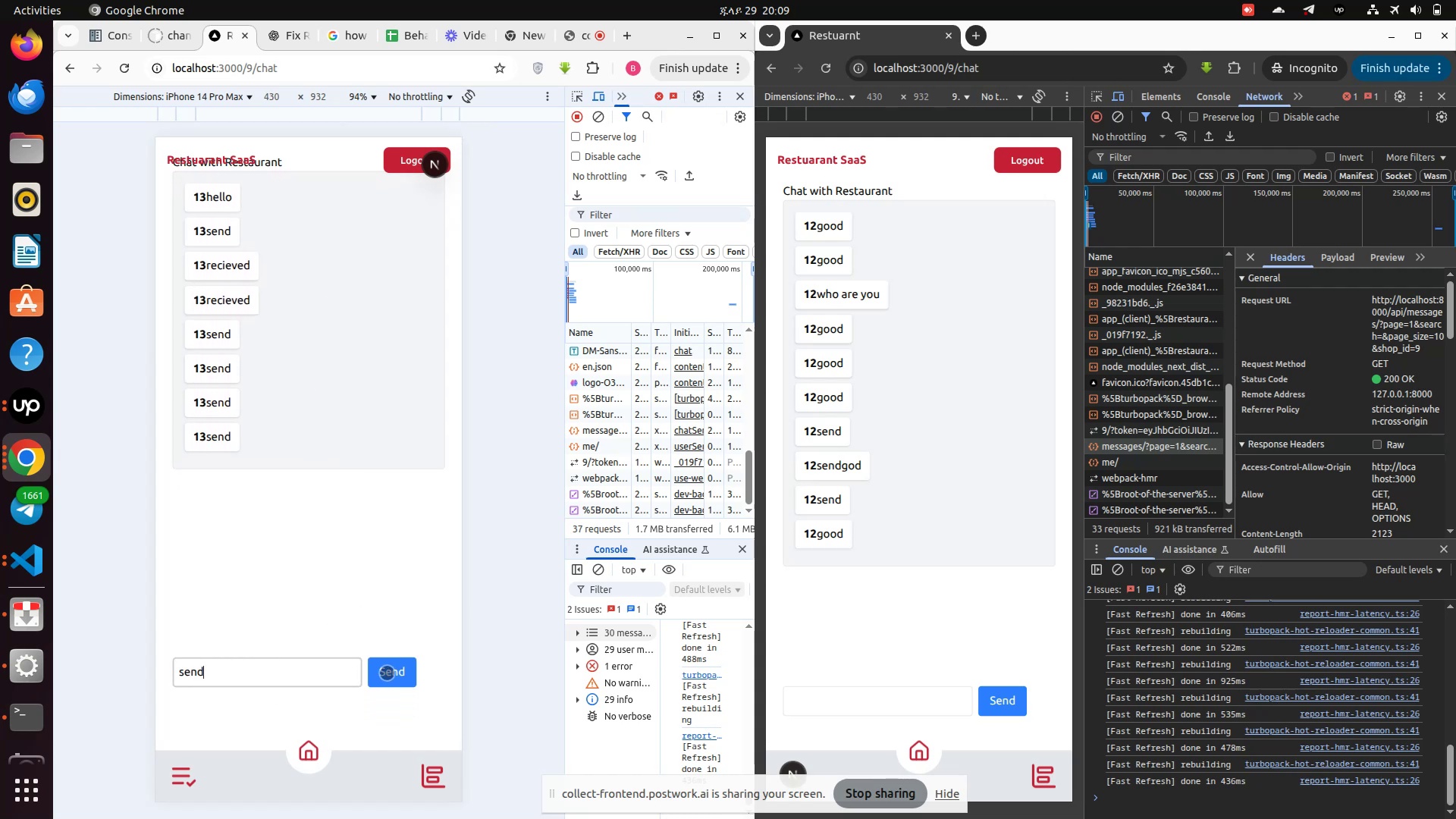 
left_click([394, 673])
 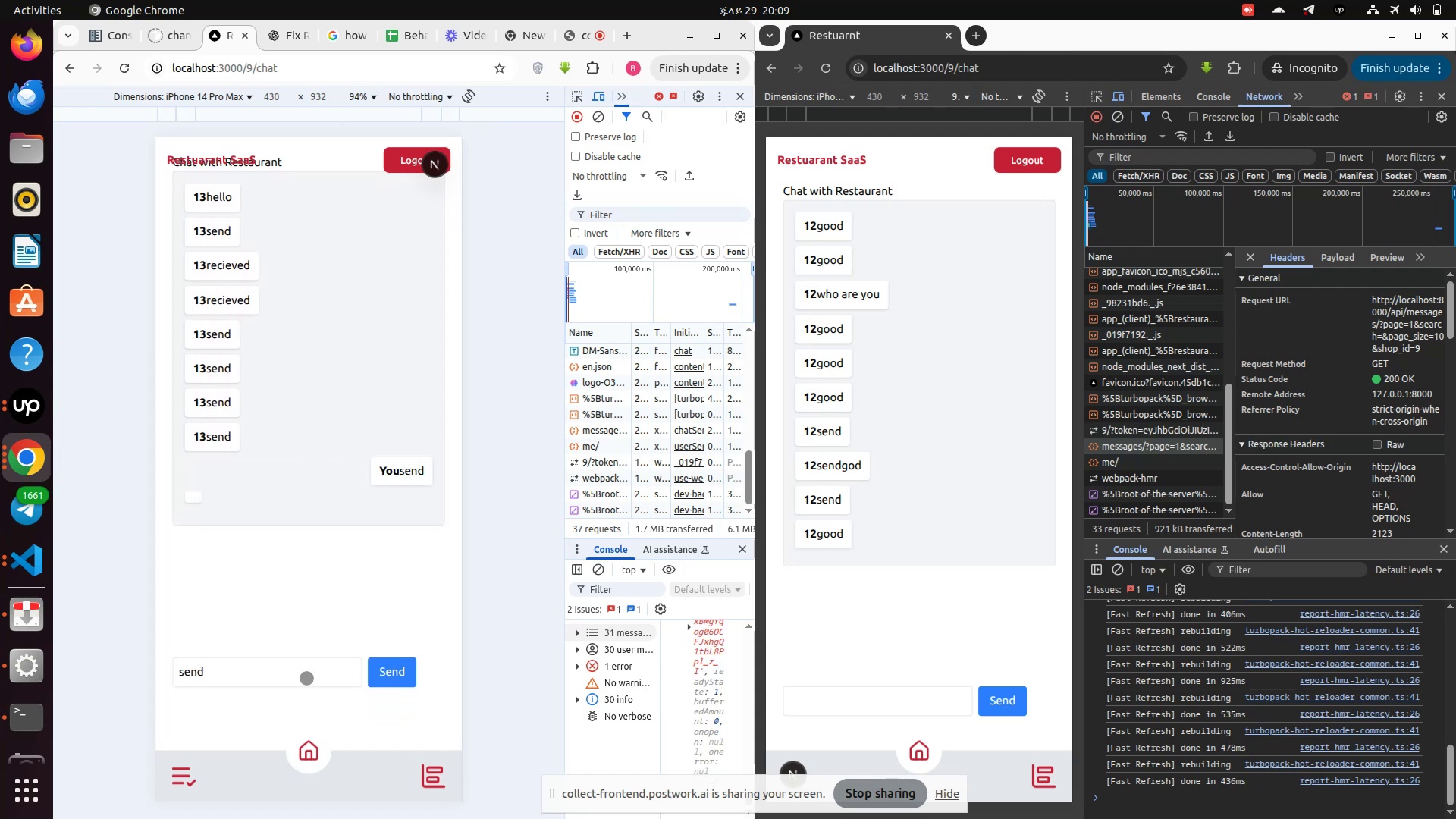 
left_click([306, 678])
 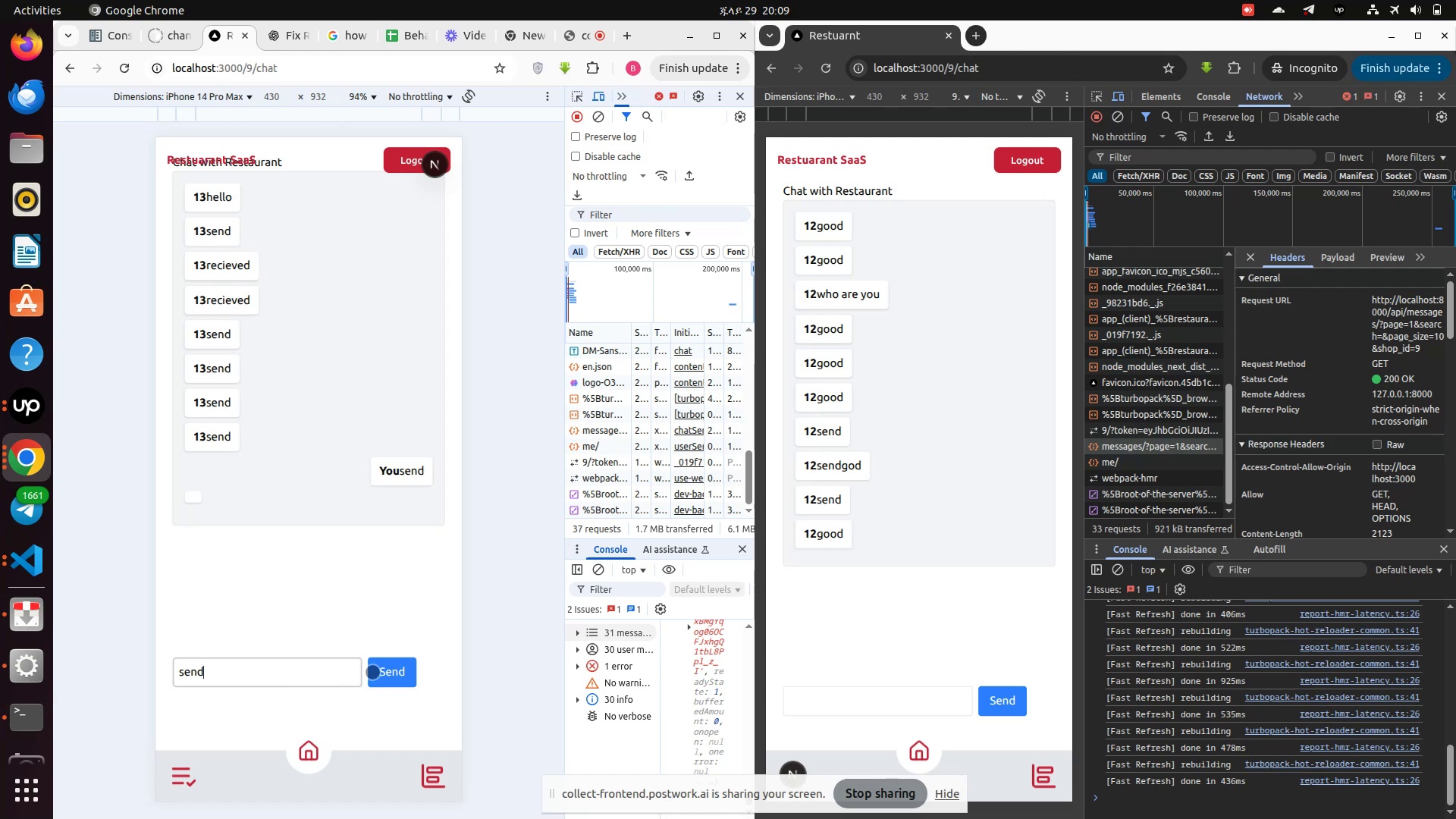 
left_click([377, 670])
 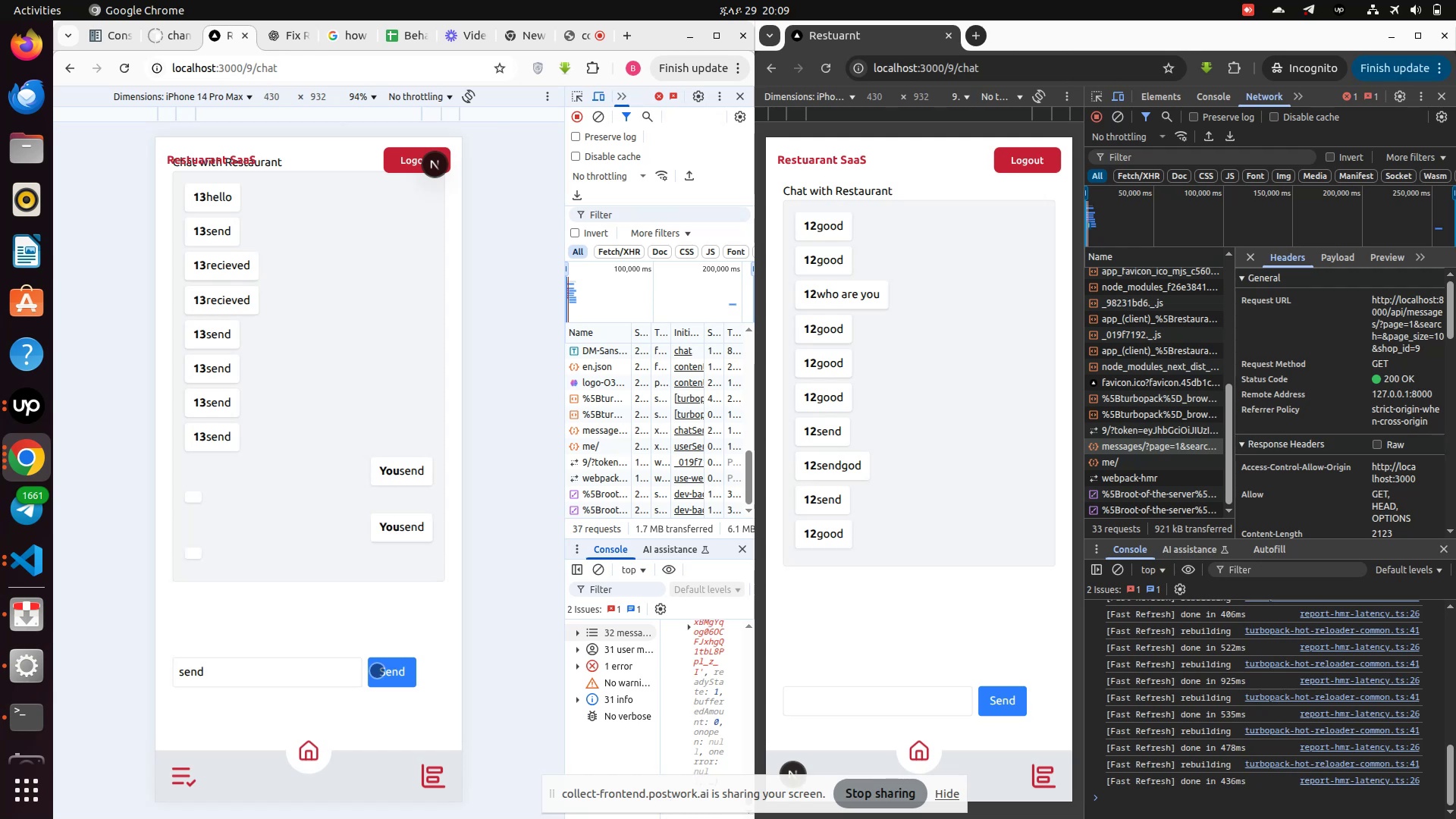 
left_click([377, 670])
 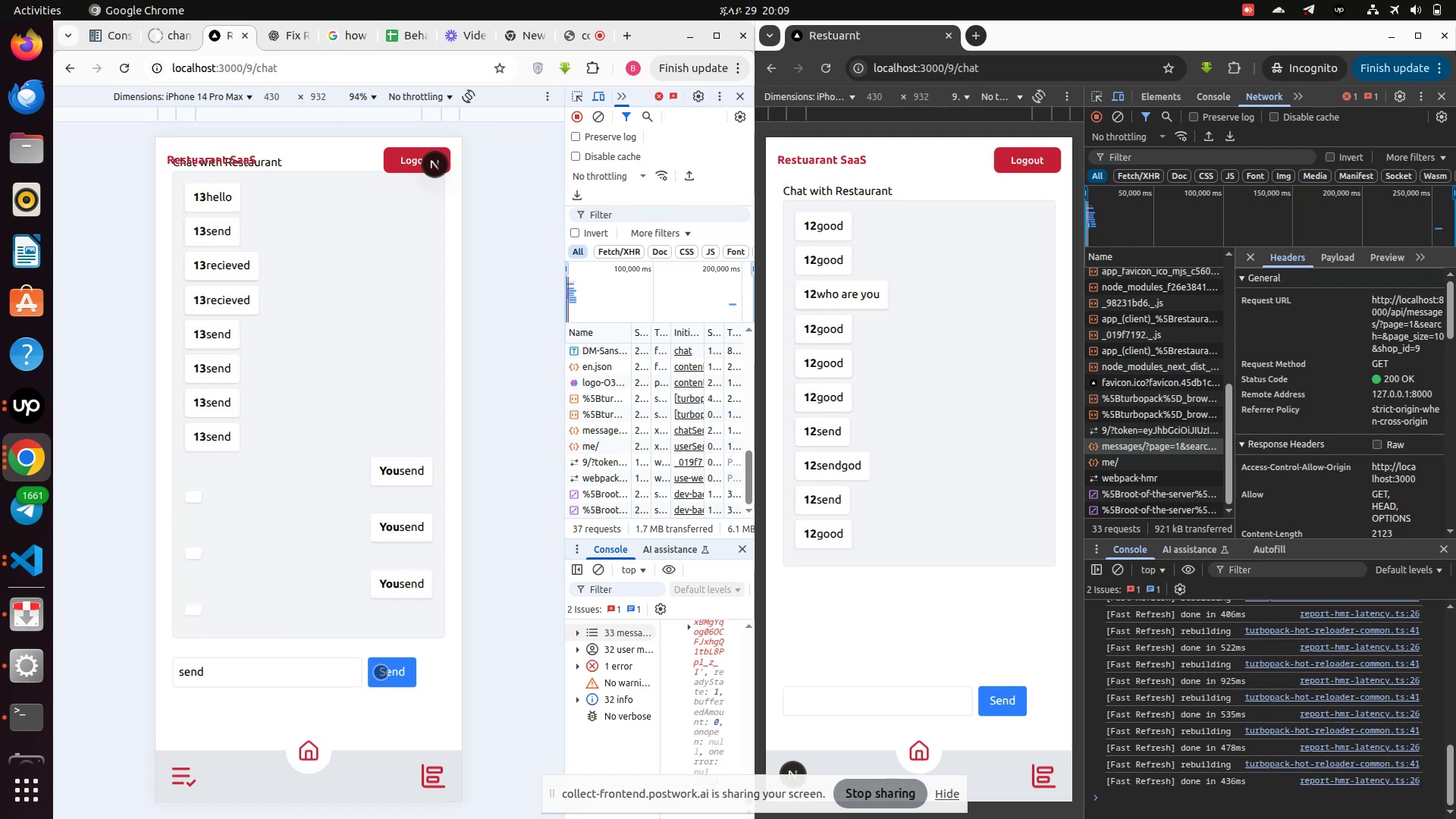 
left_click([382, 672])
 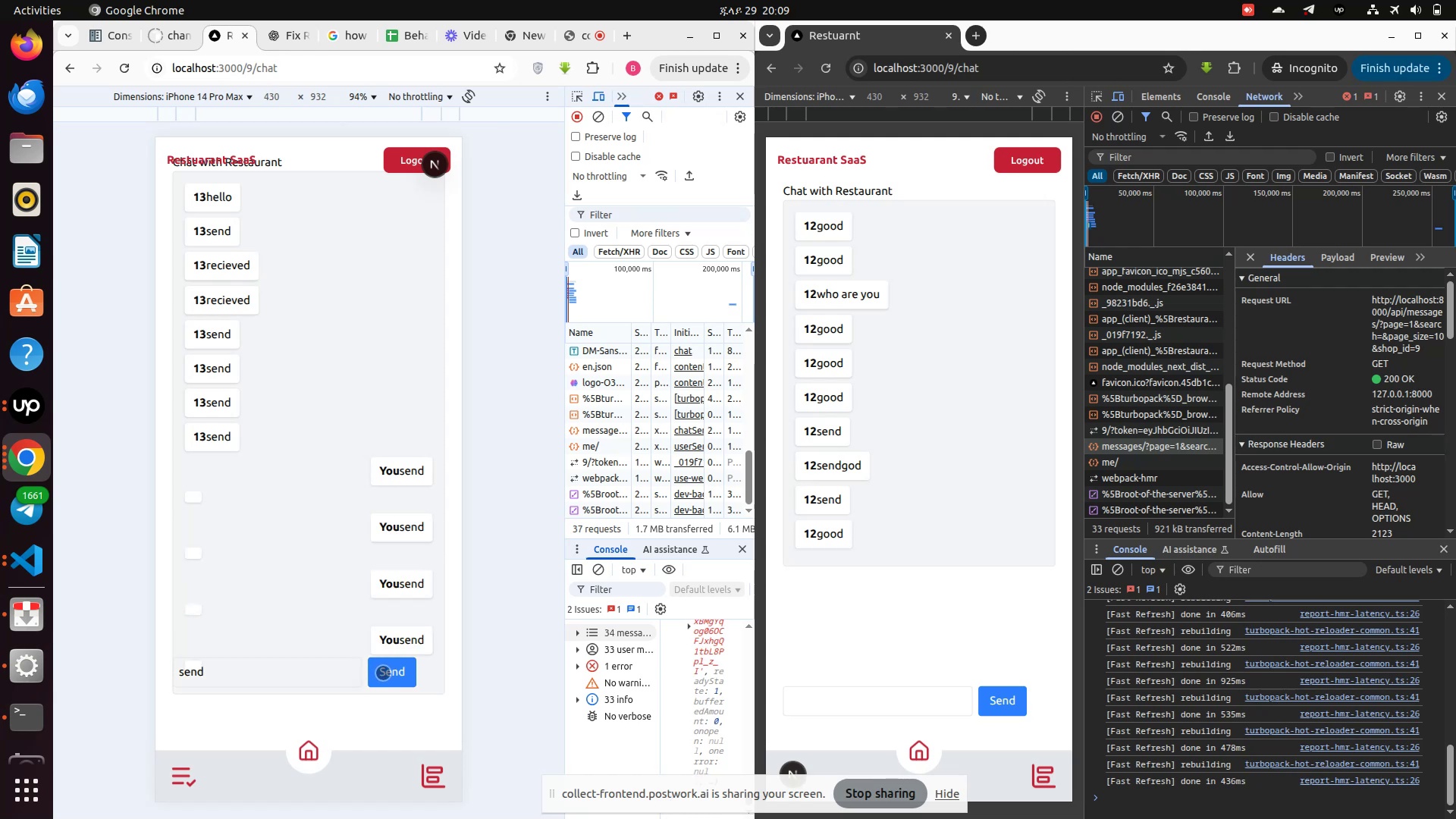 
left_click([383, 673])
 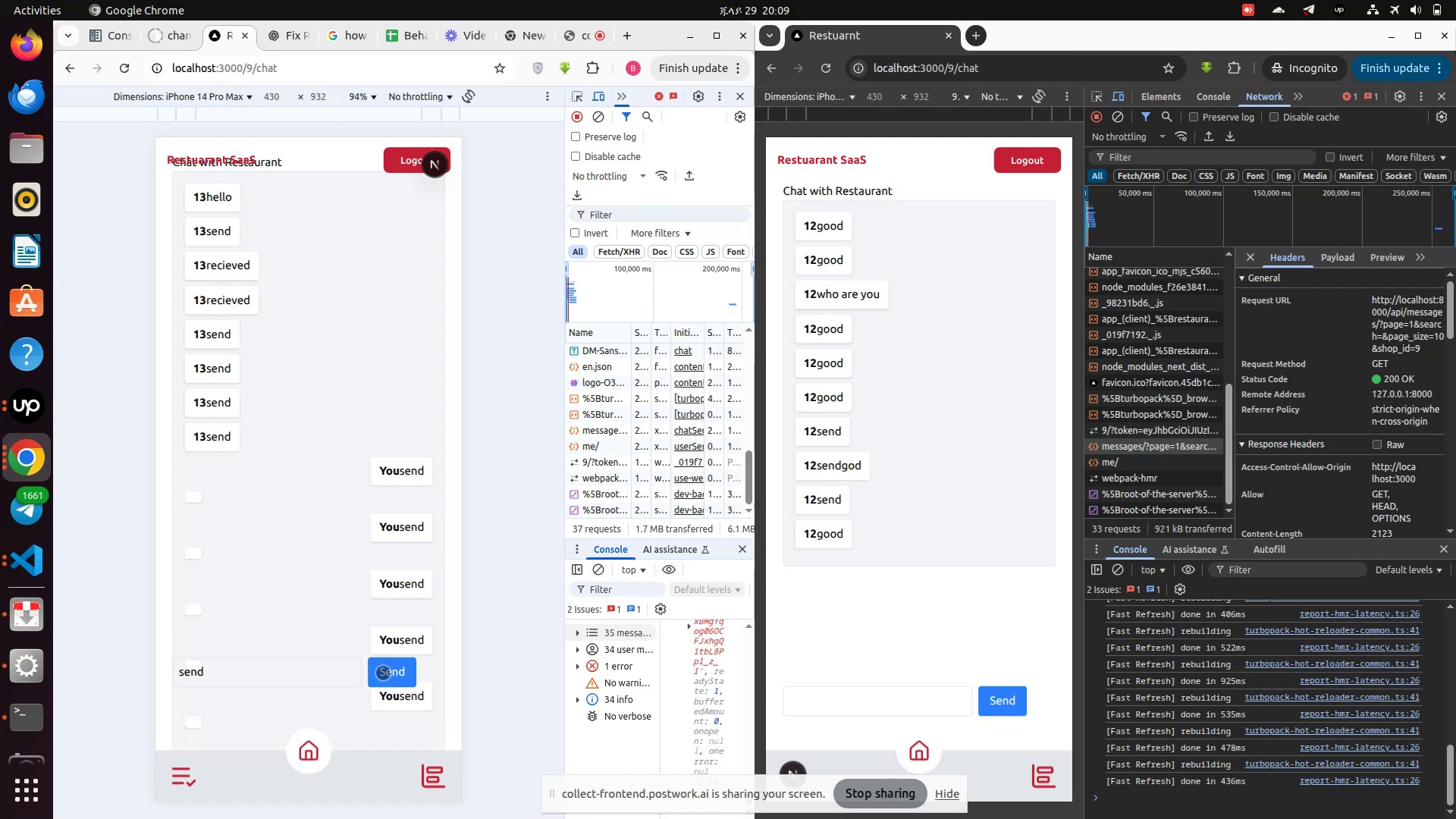 
left_click([383, 673])
 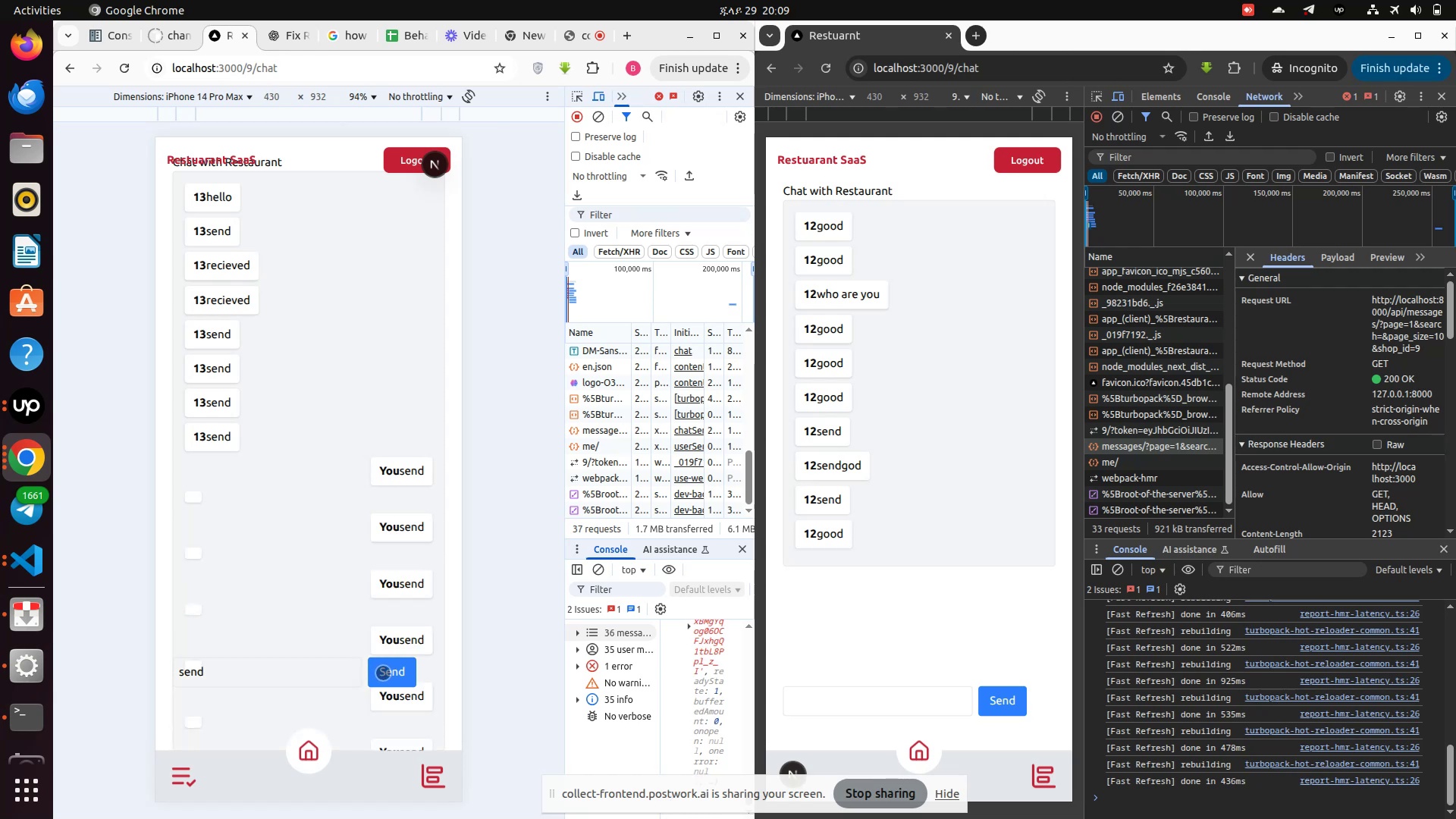 
double_click([383, 673])
 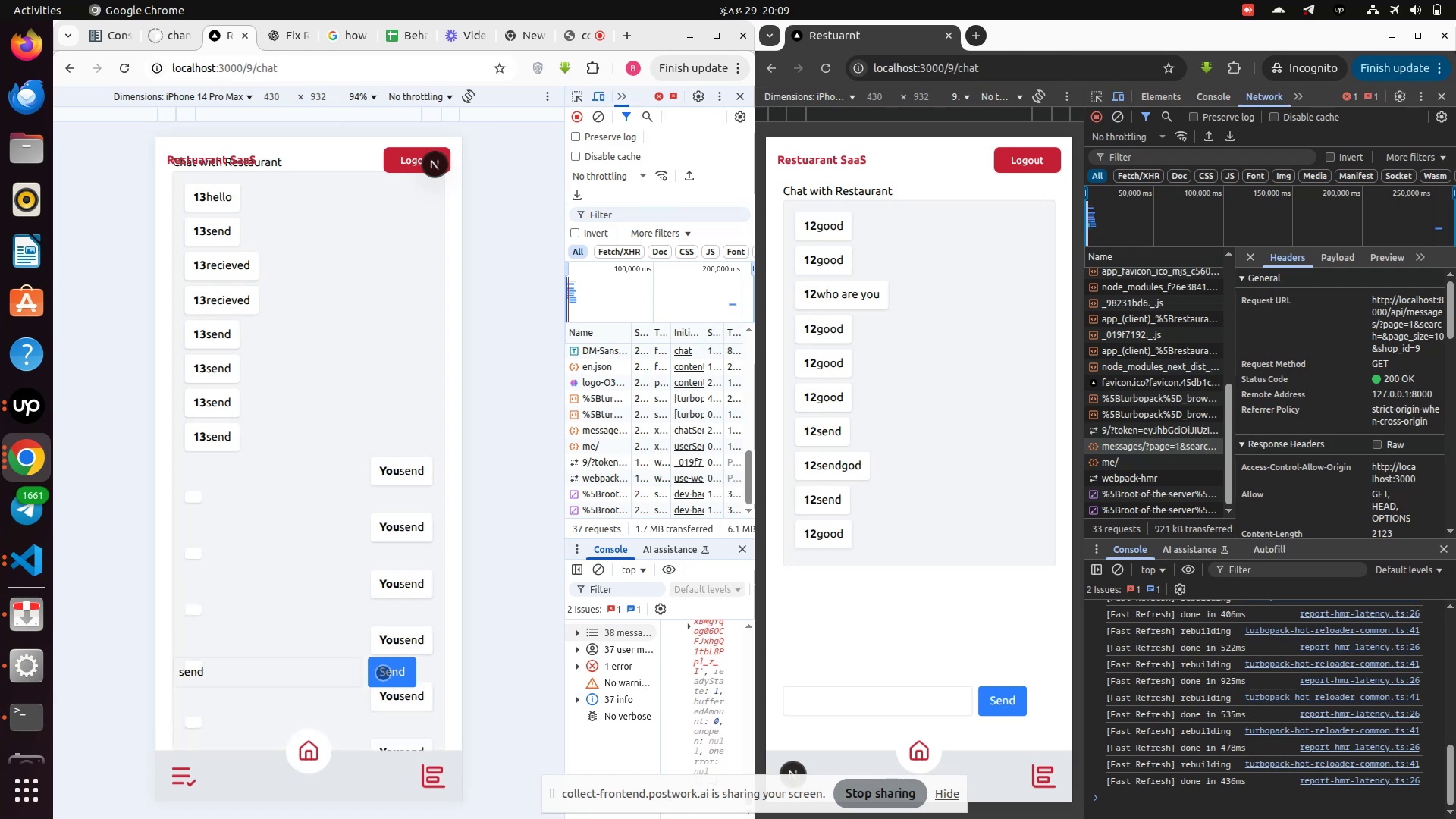 
double_click([383, 673])
 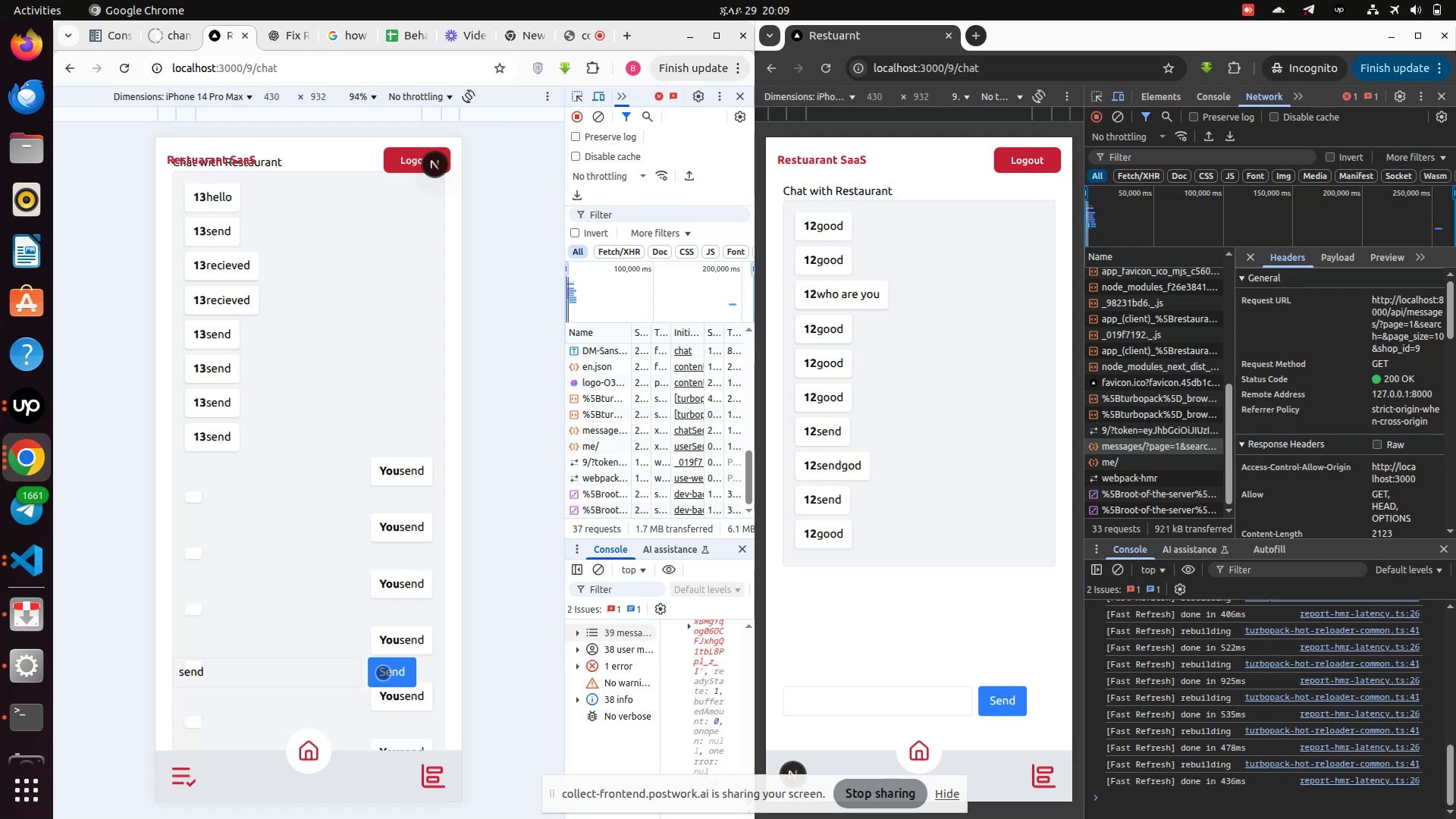 
triple_click([383, 673])
 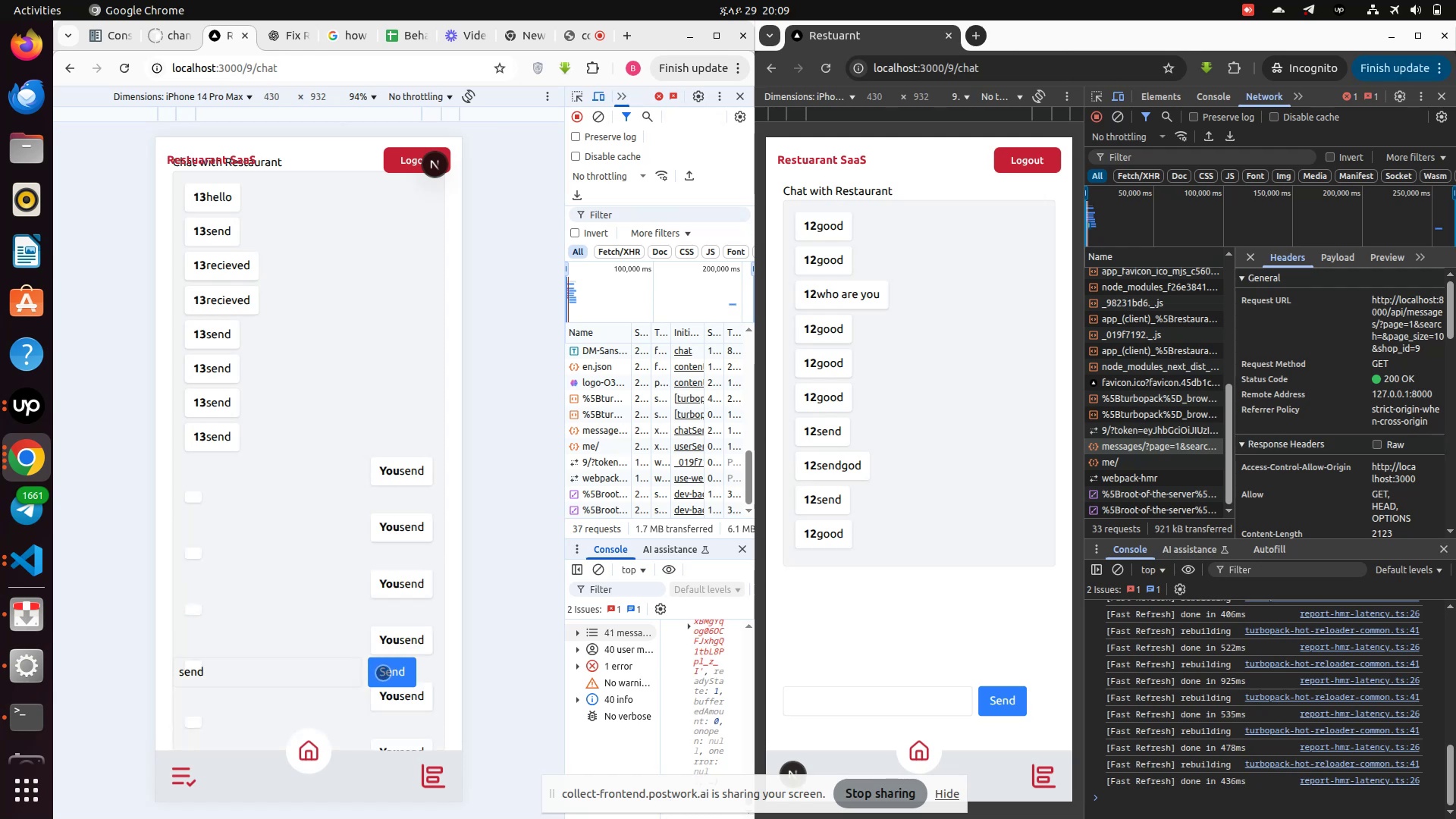 
triple_click([383, 673])
 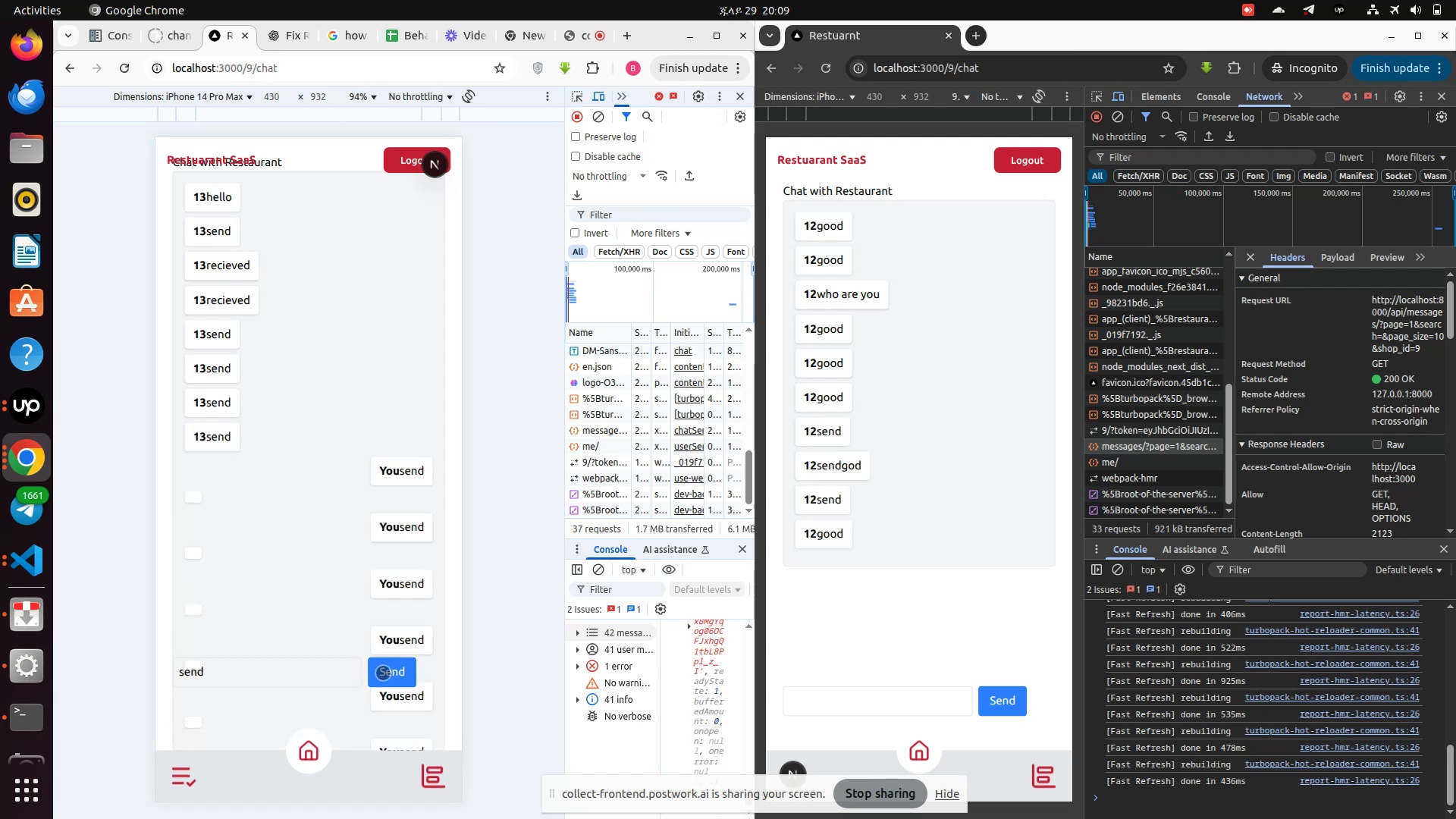 
left_click([383, 673])
 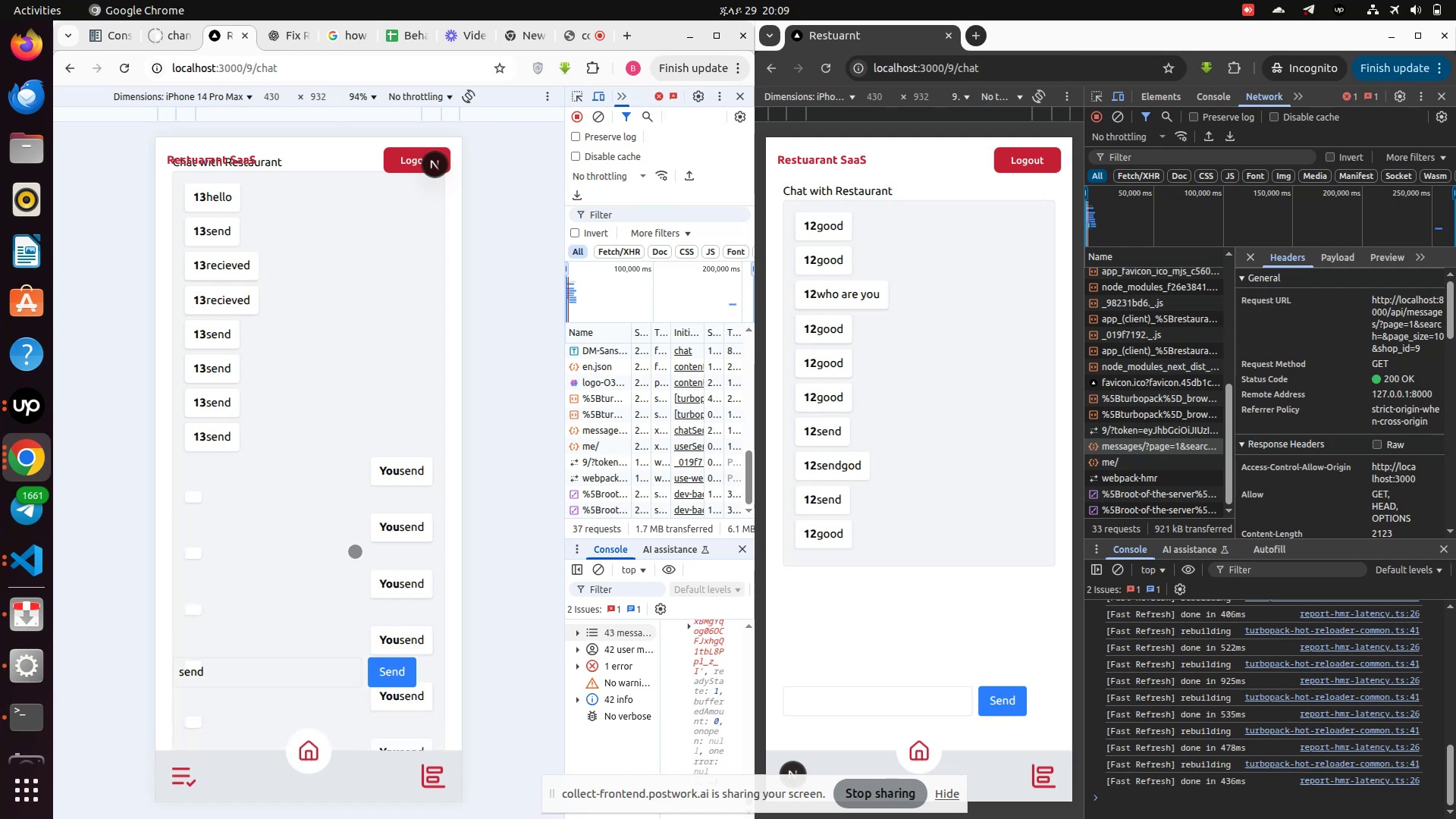 
scroll: coordinate [355, 551], scroll_direction: down, amount: 17.0
 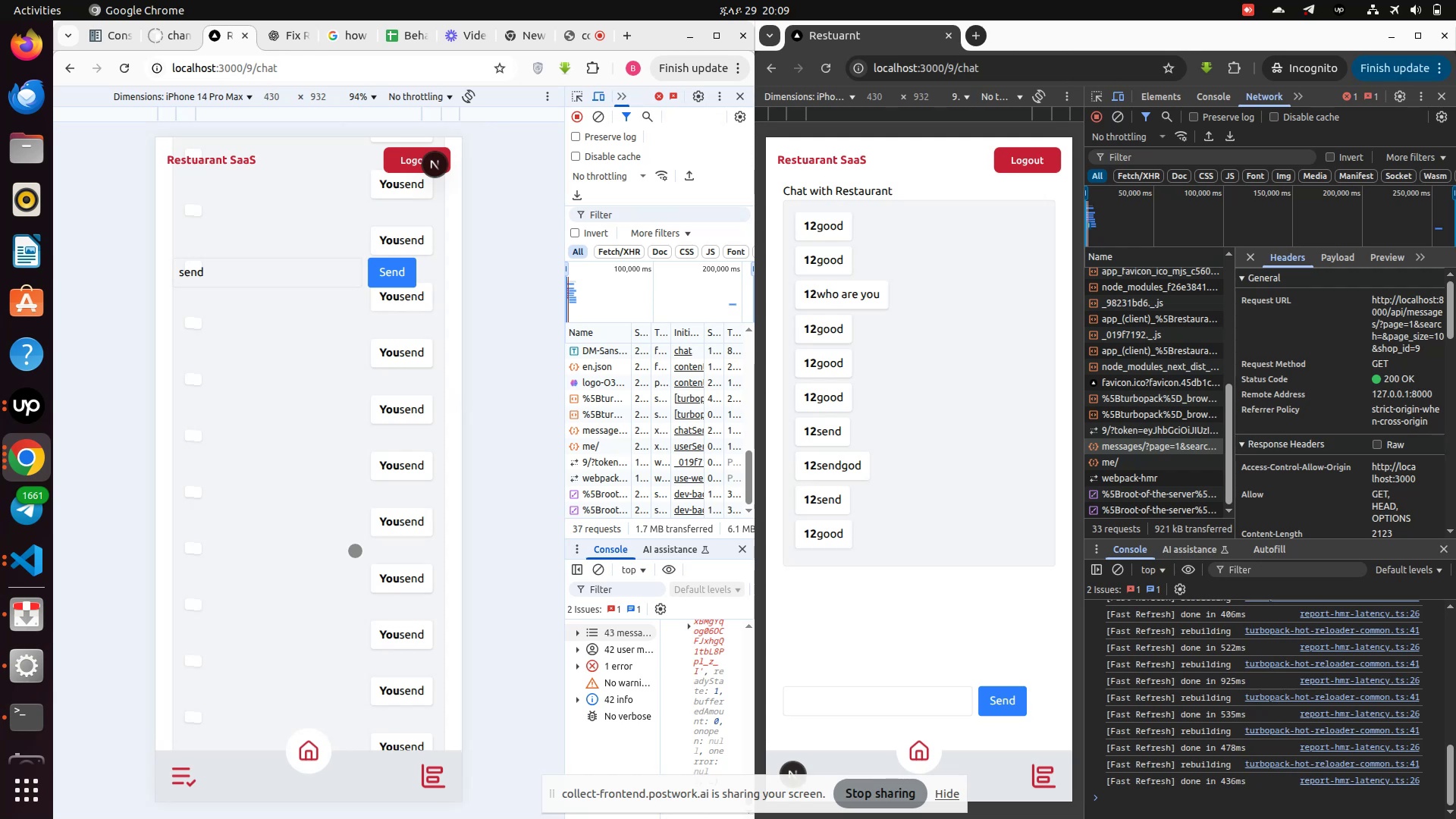 
scroll: coordinate [355, 619], scroll_direction: up, amount: 4.0
 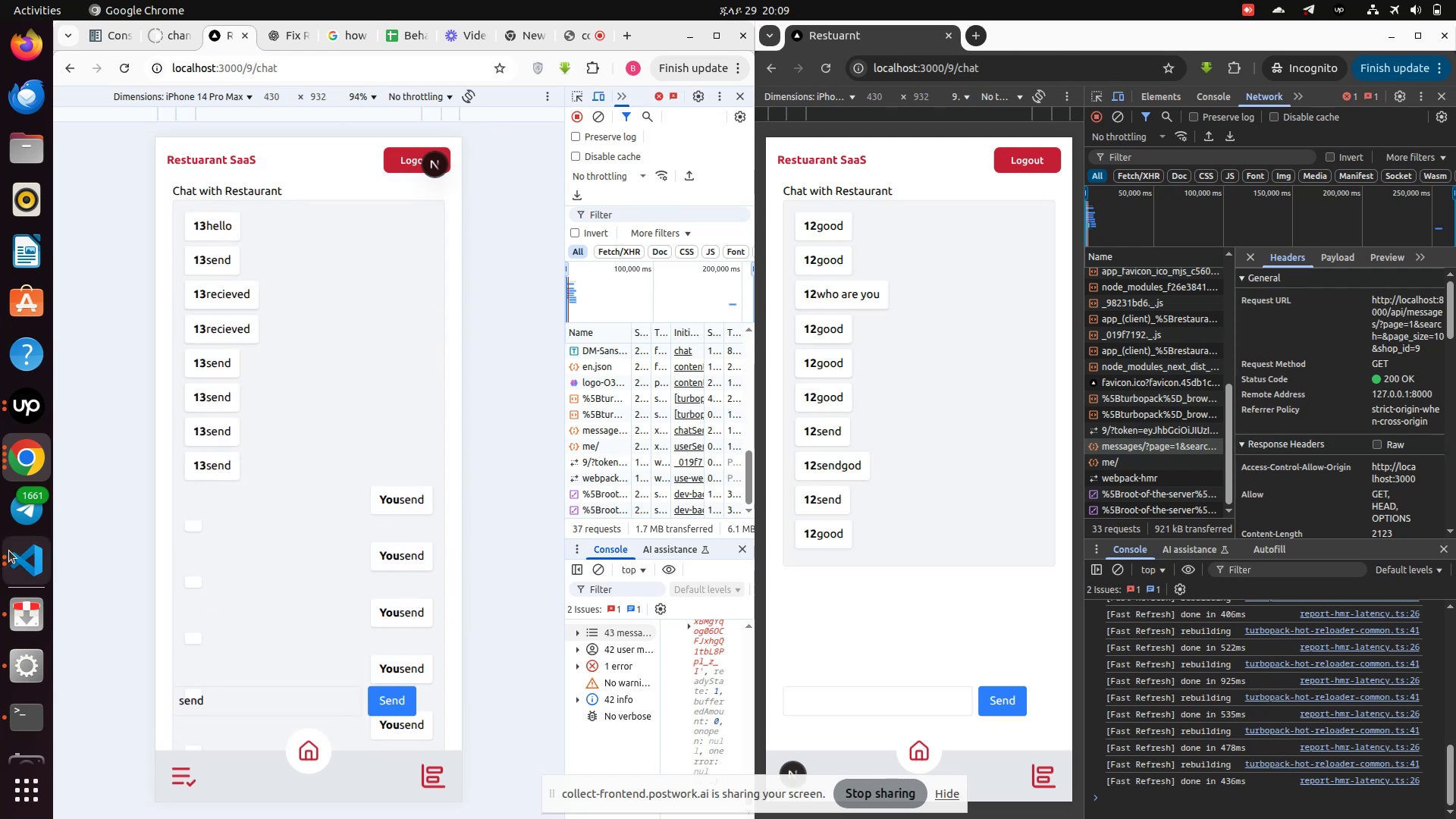 
left_click([13, 562])
 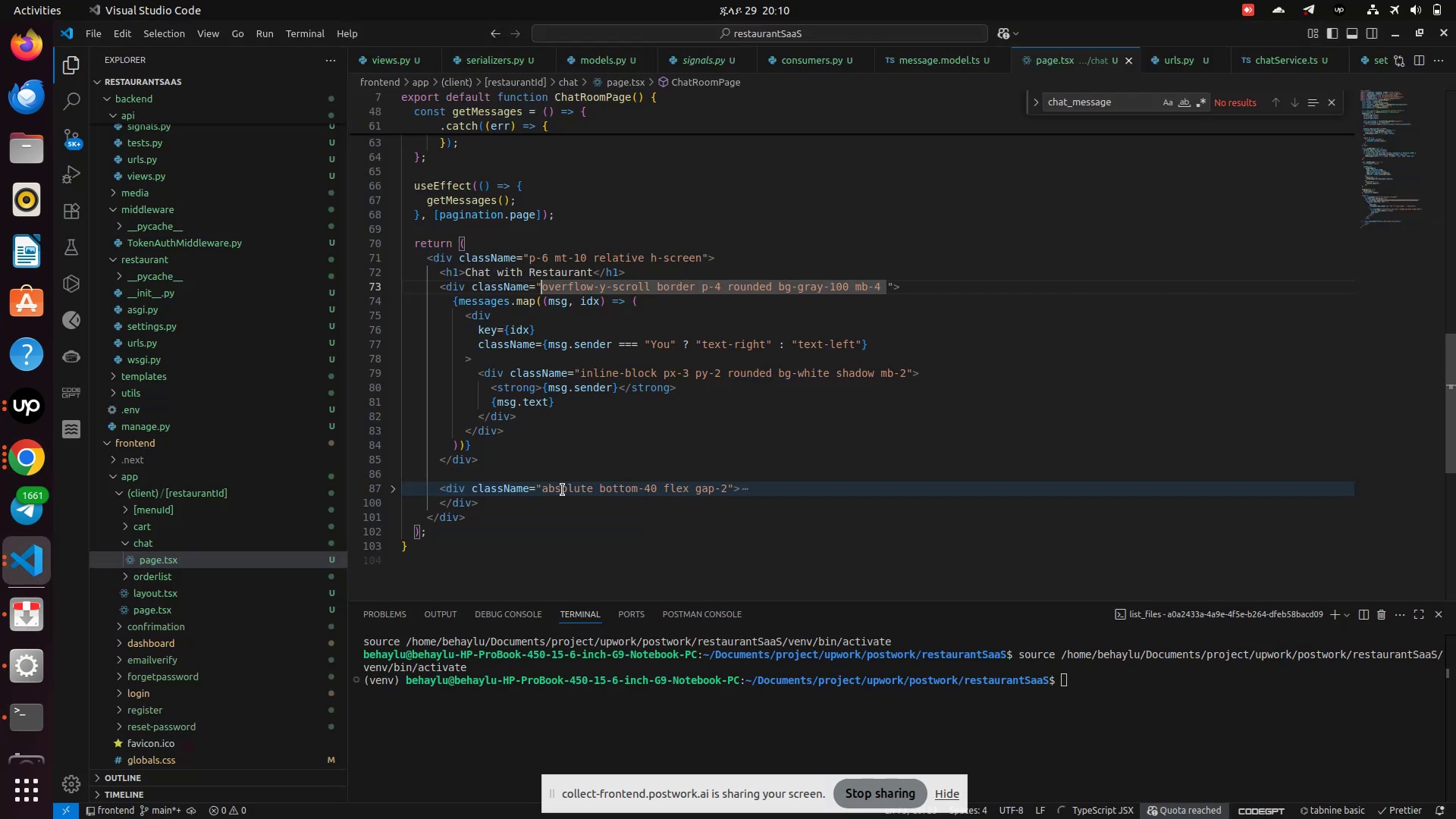 
left_click([573, 489])
 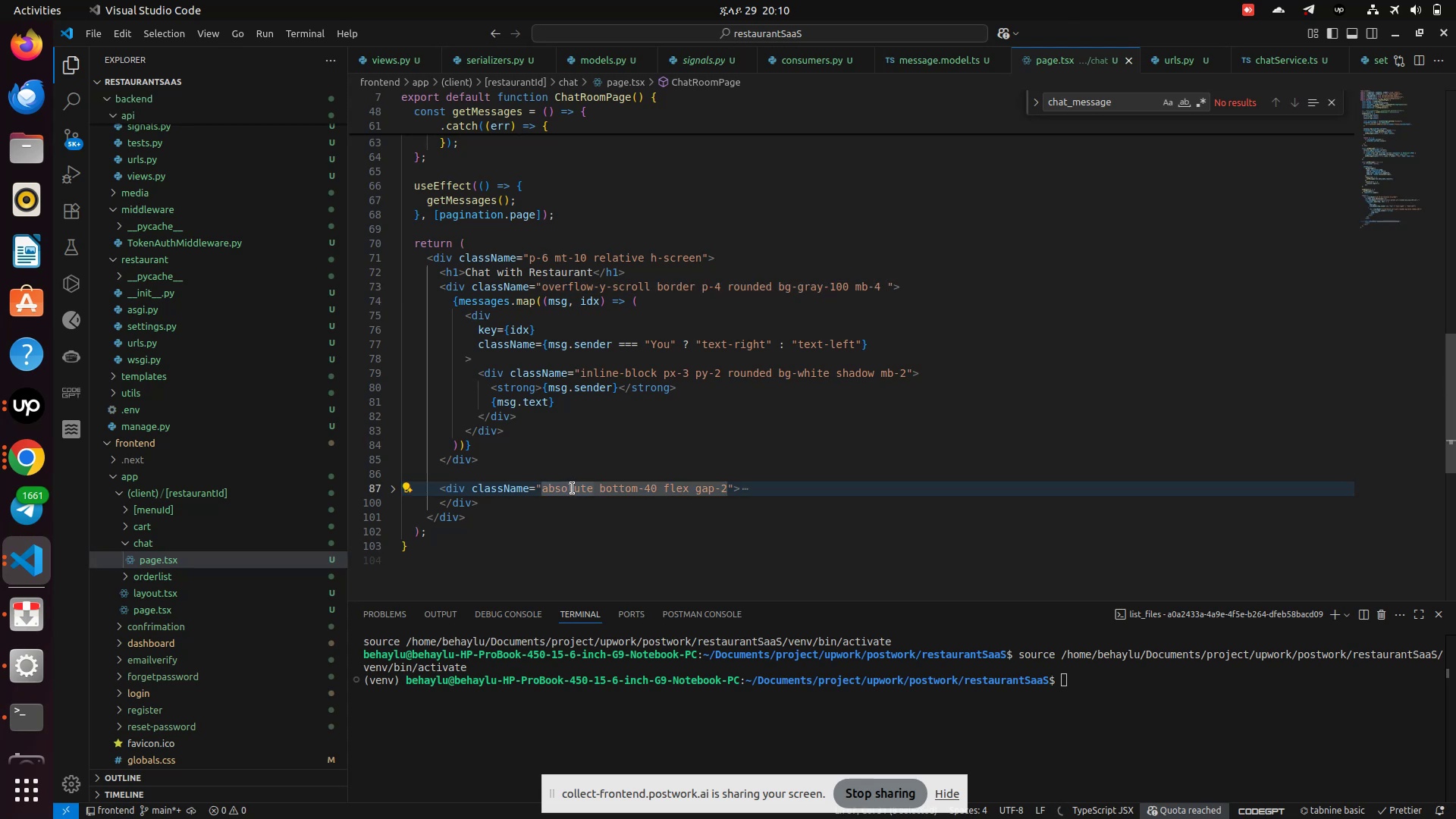 
type(fixed)
 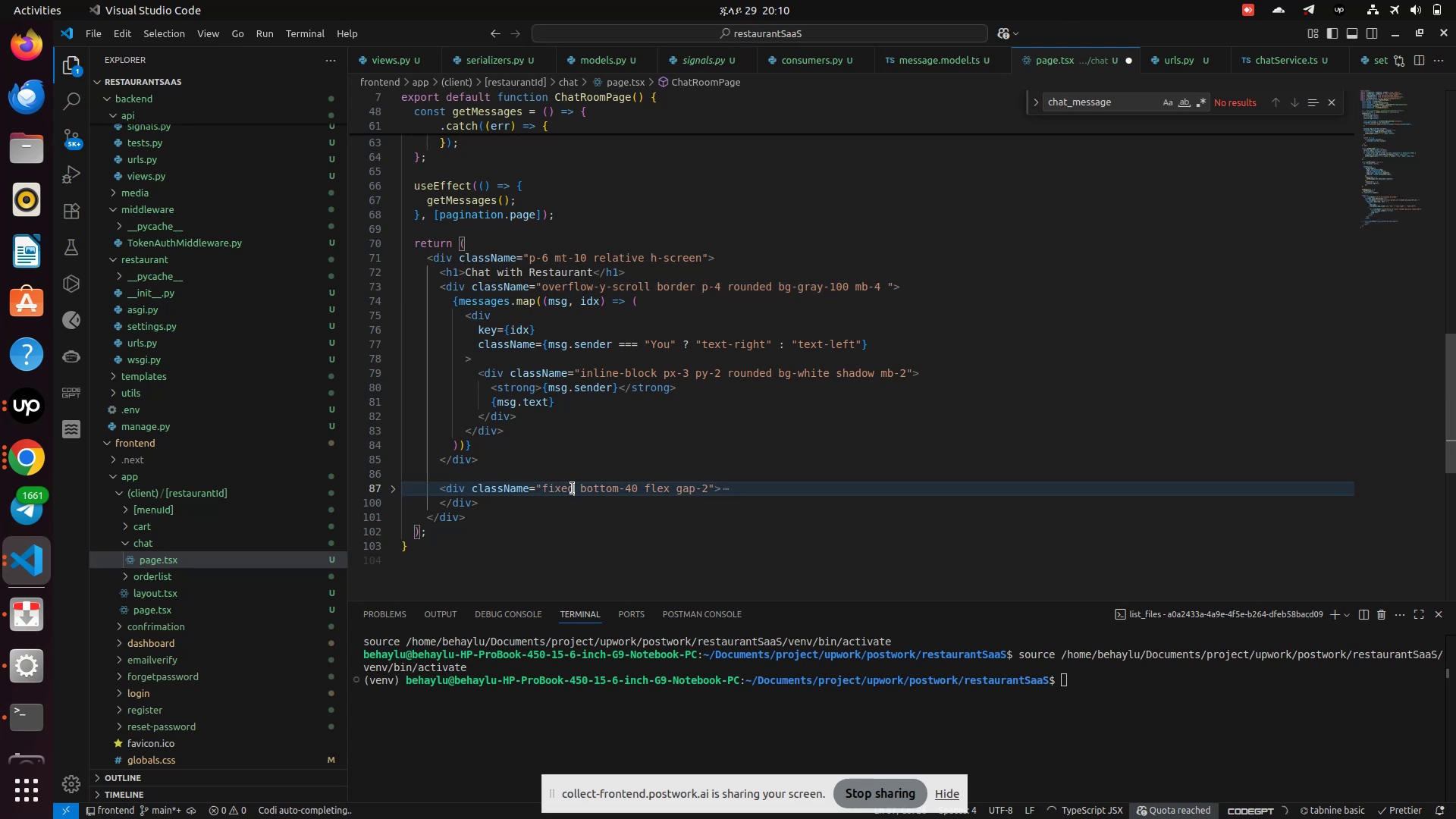 
hold_key(key=ControlLeft, duration=0.93)
 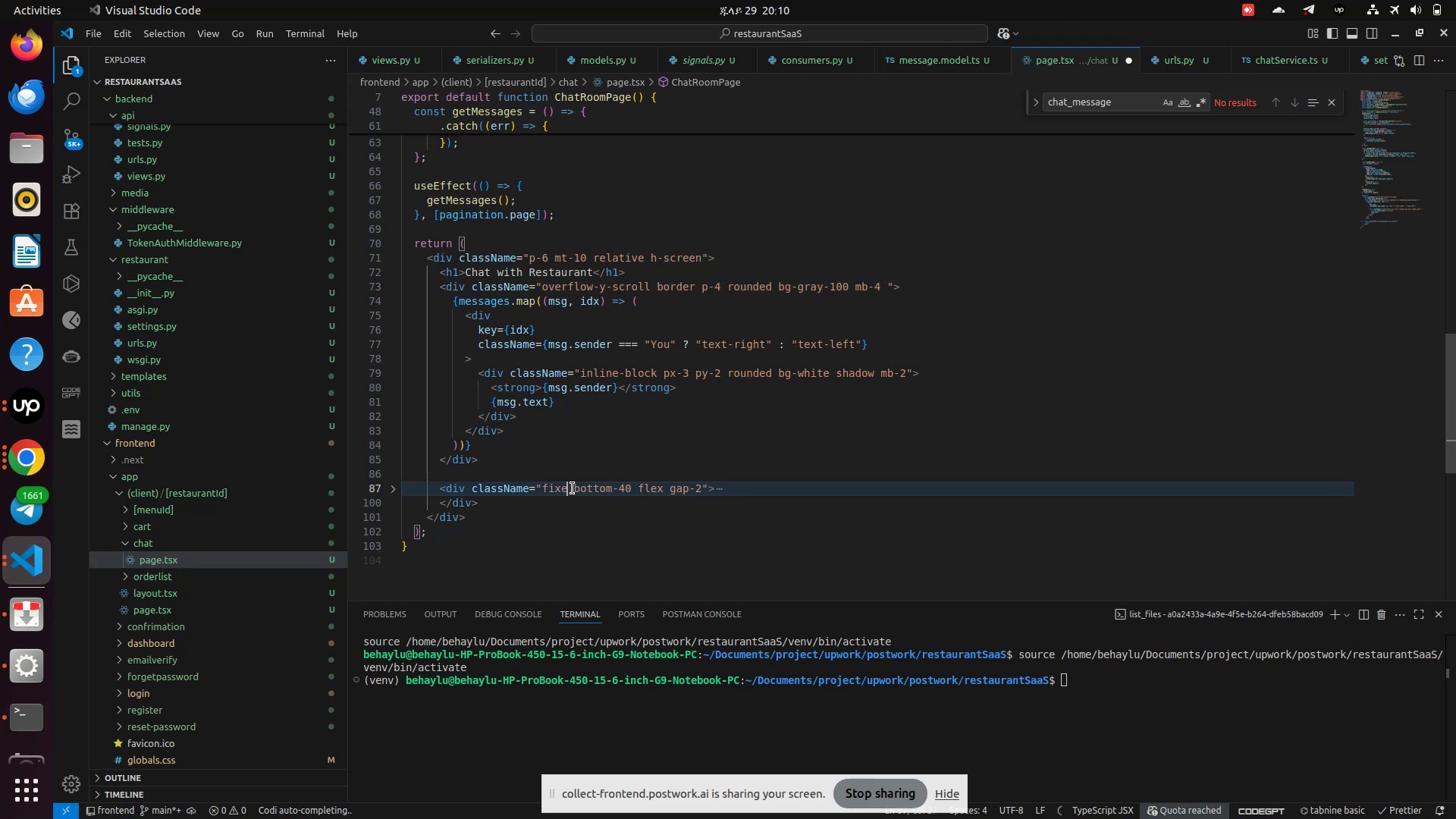 
key(Control+S)
 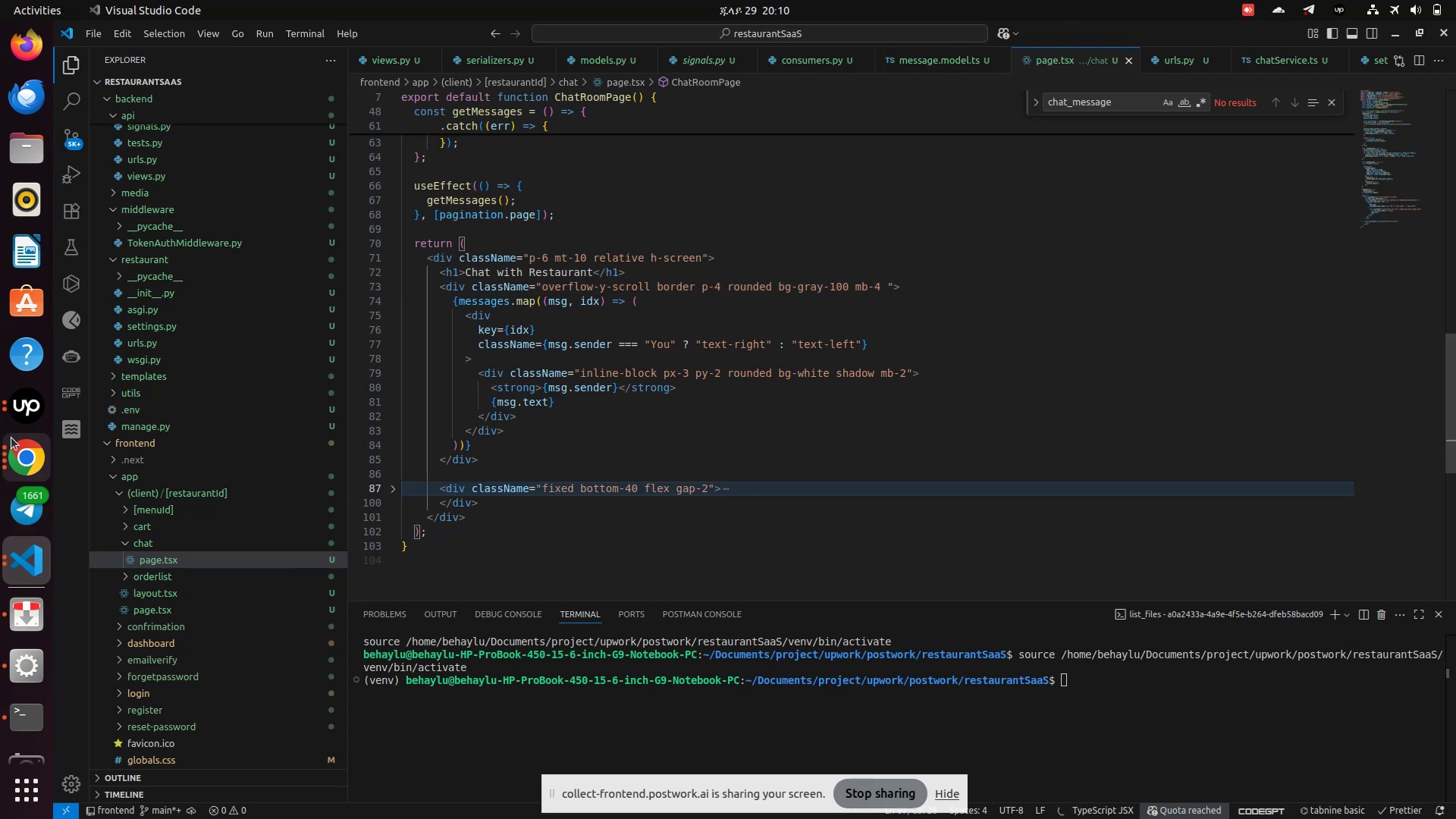 
left_click([21, 480])
 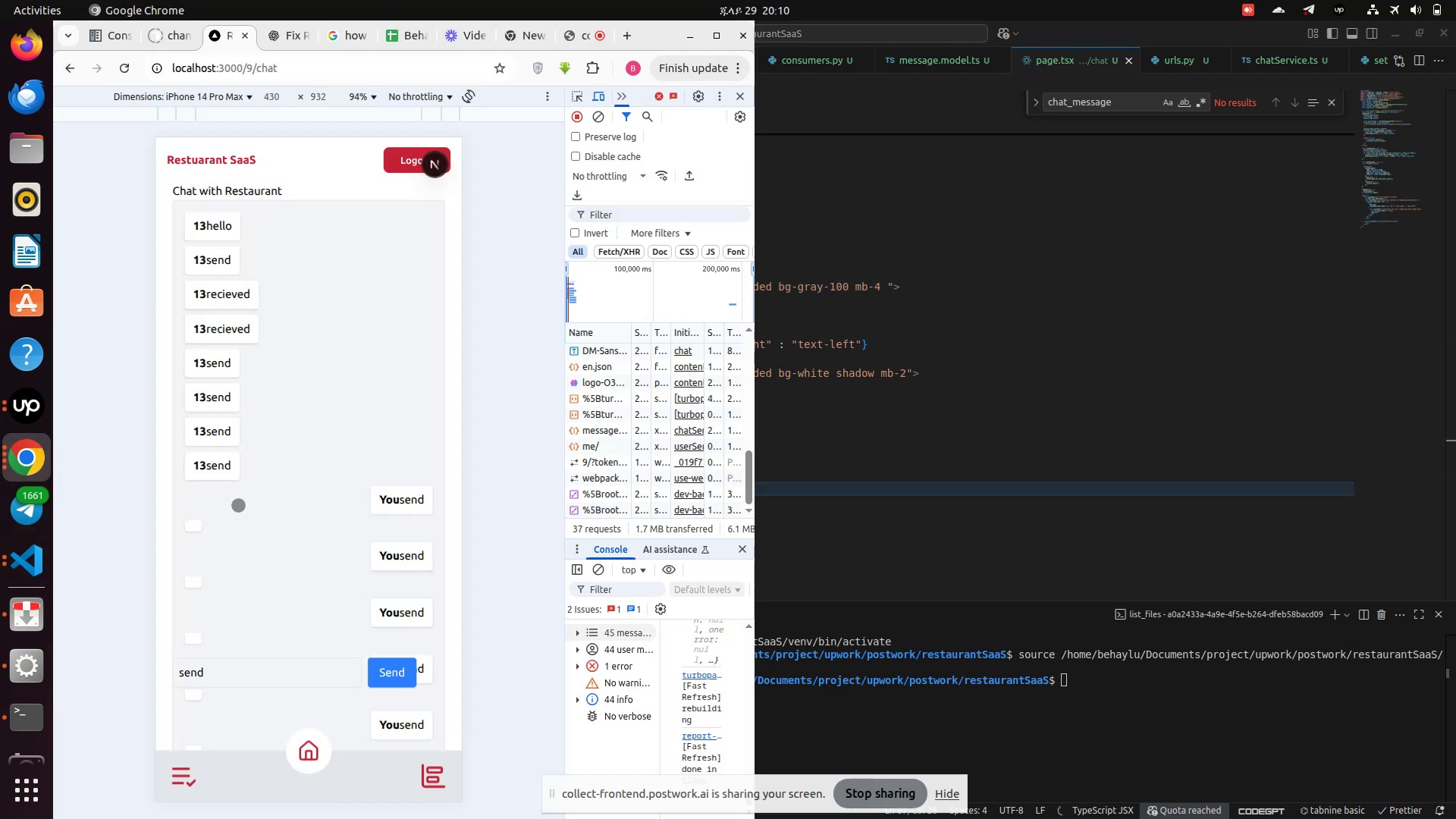 
scroll: coordinate [239, 554], scroll_direction: up, amount: 6.0
 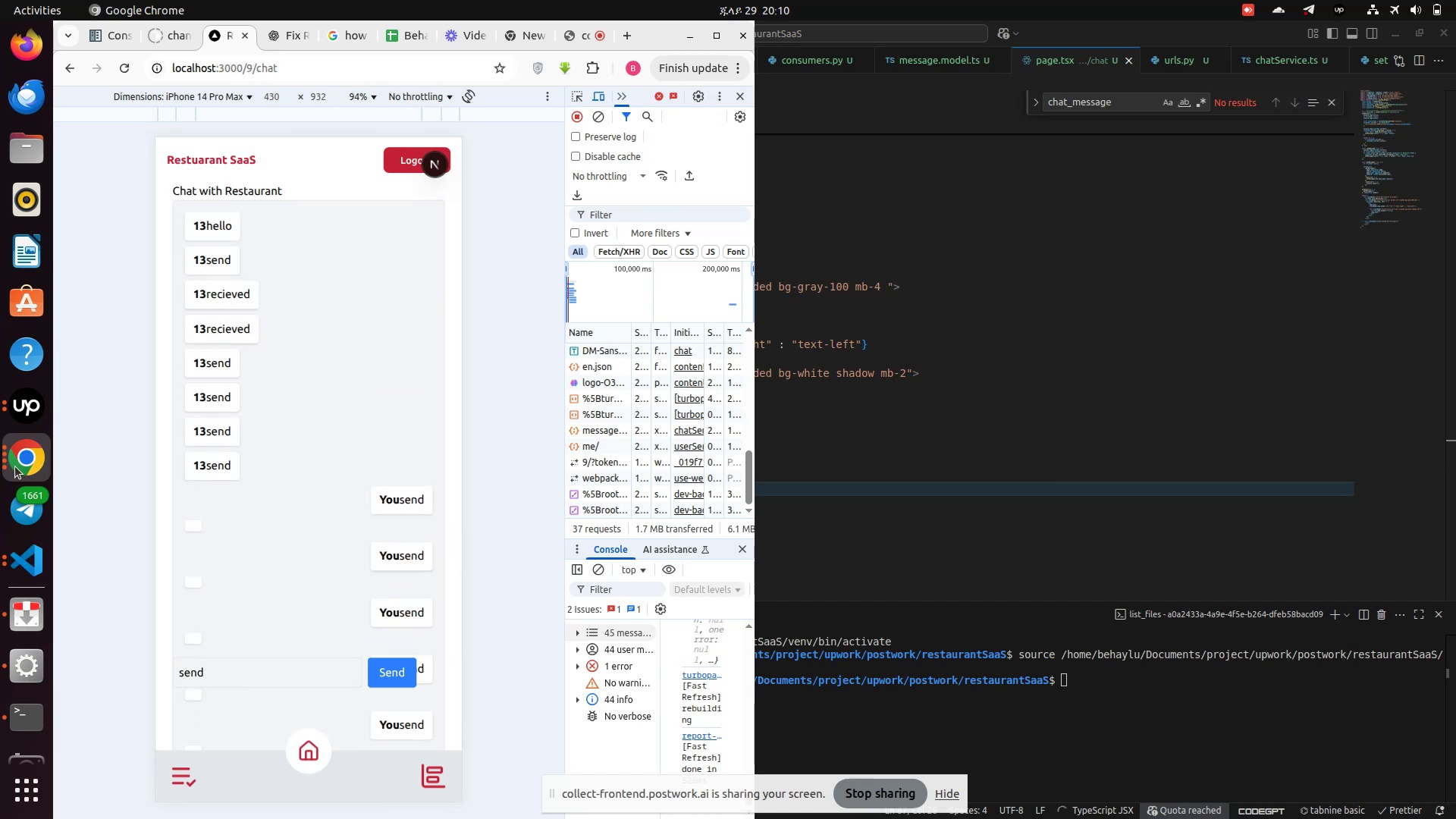 
left_click([17, 467])
 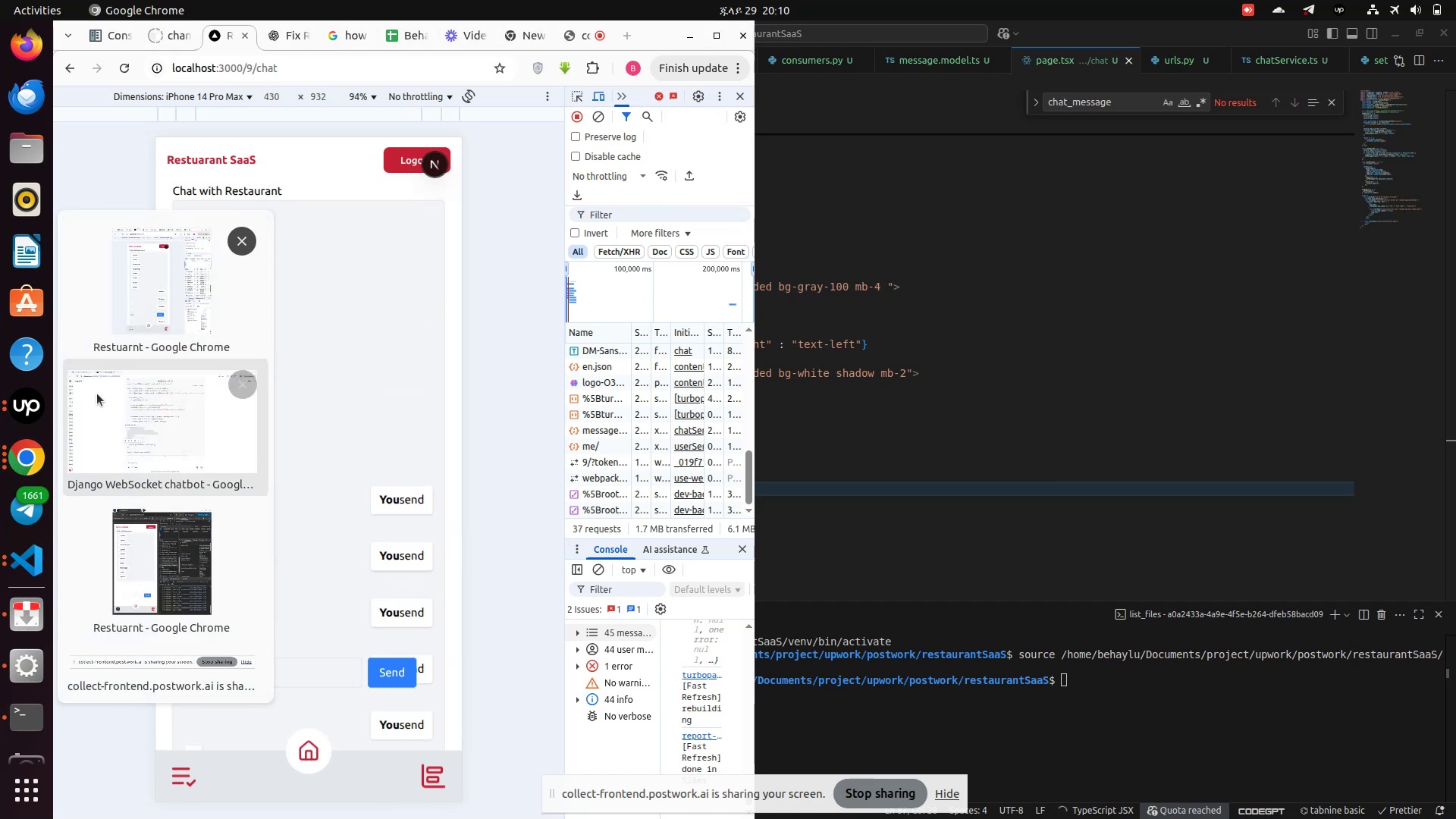 
left_click([105, 420])
 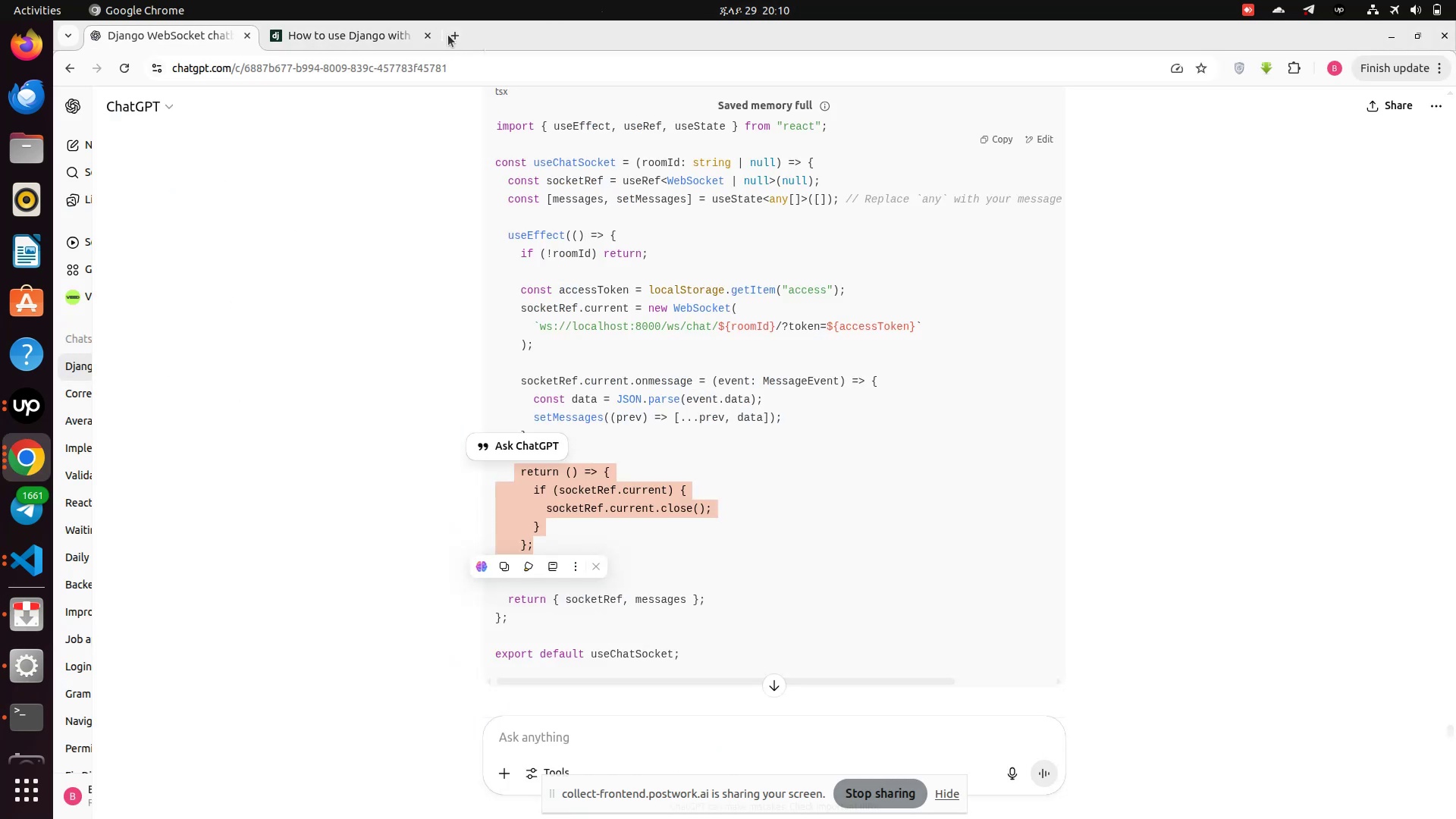 
left_click([454, 30])
 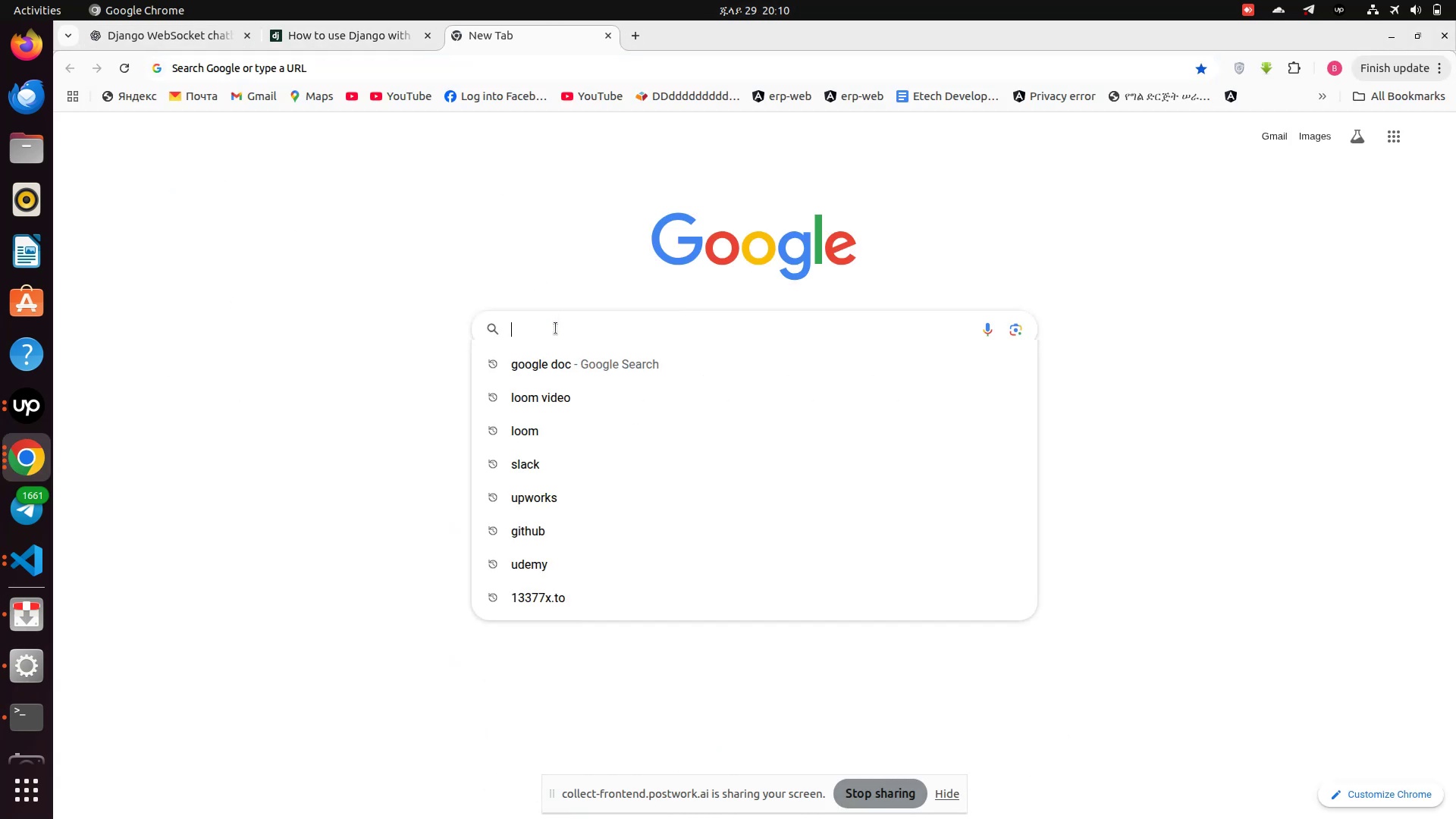 
type(chatU)
key(Backspace)
key(Backspace)
type(Chat UI)
 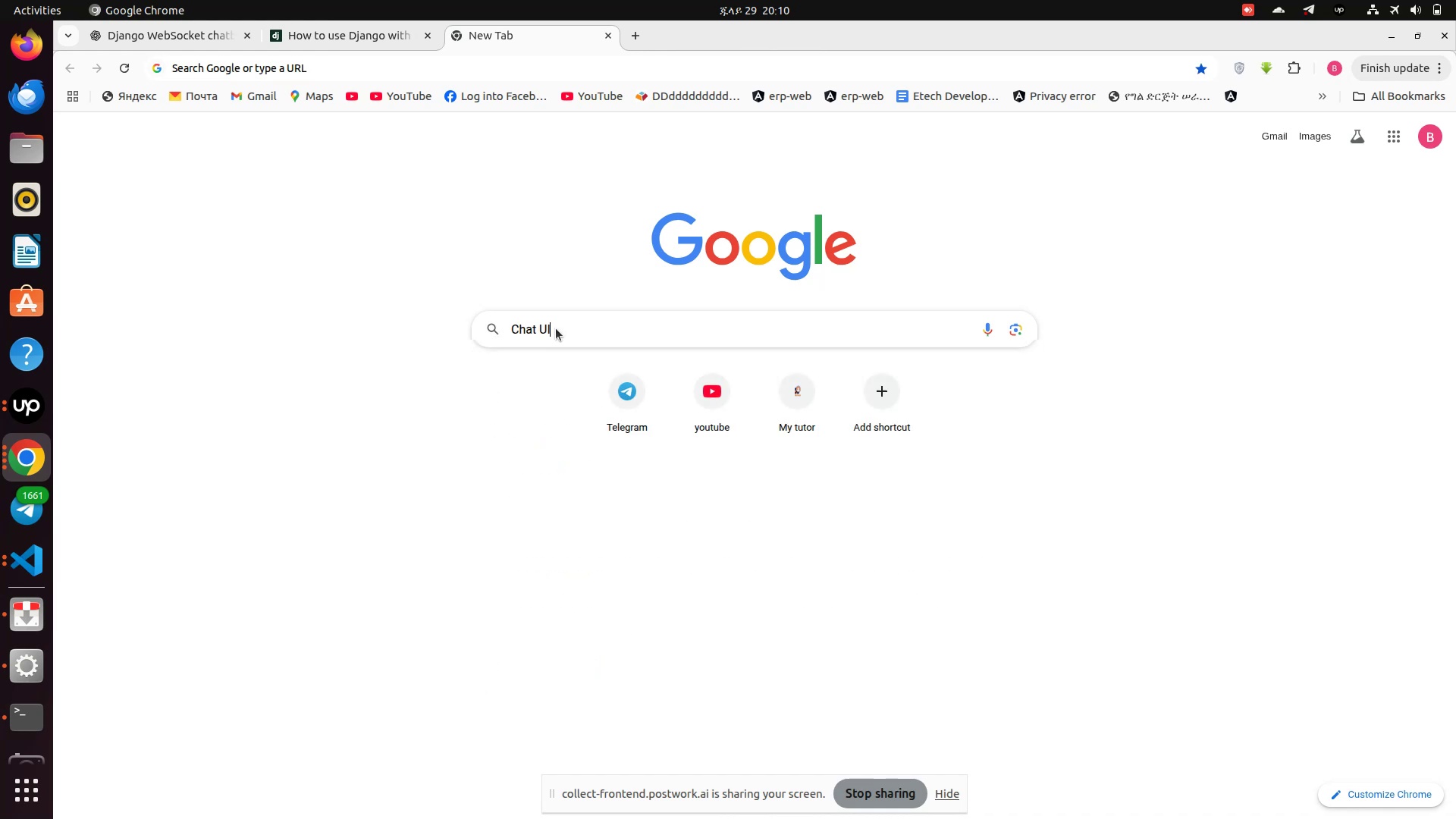 
 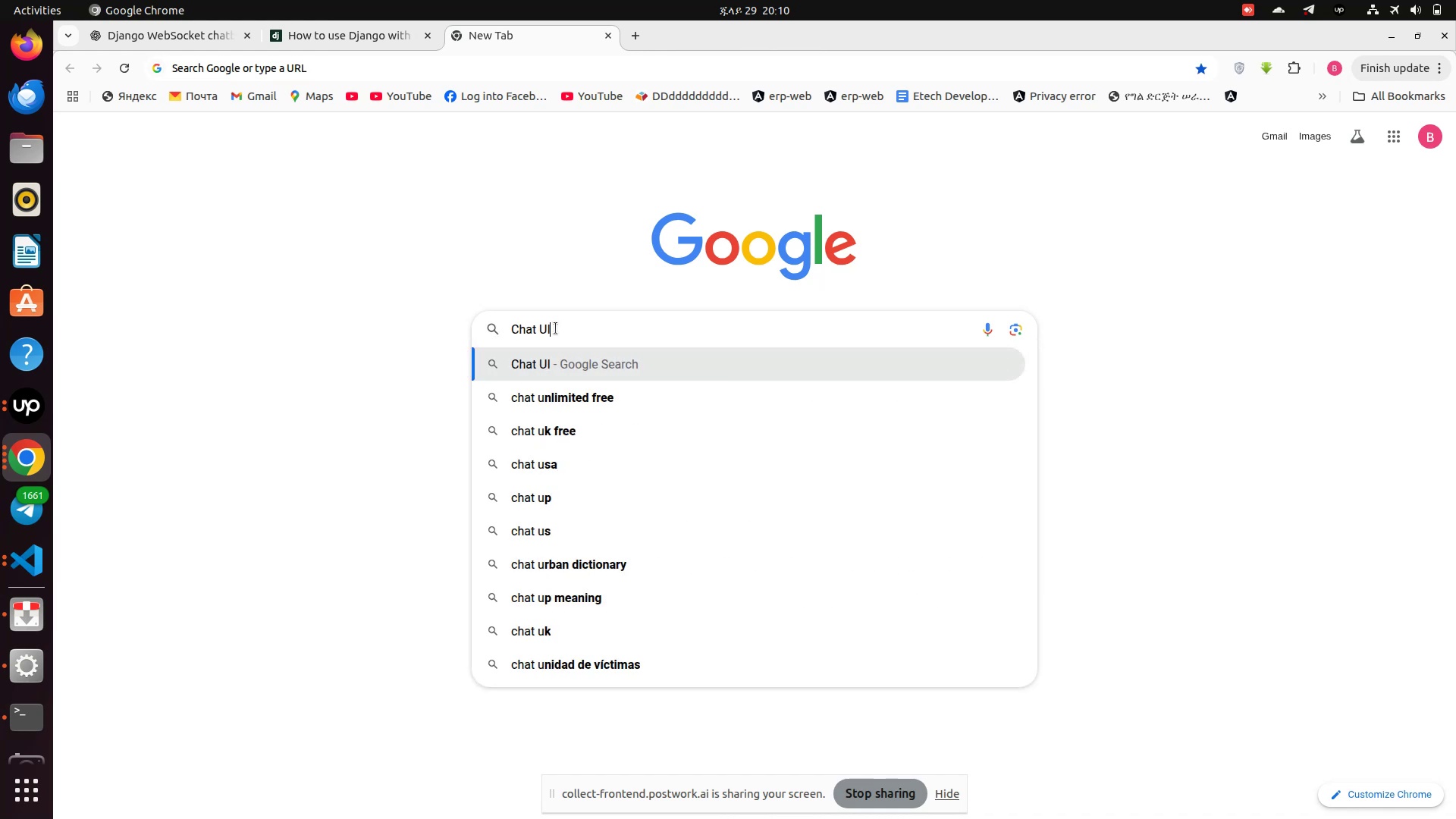 
key(Enter)
 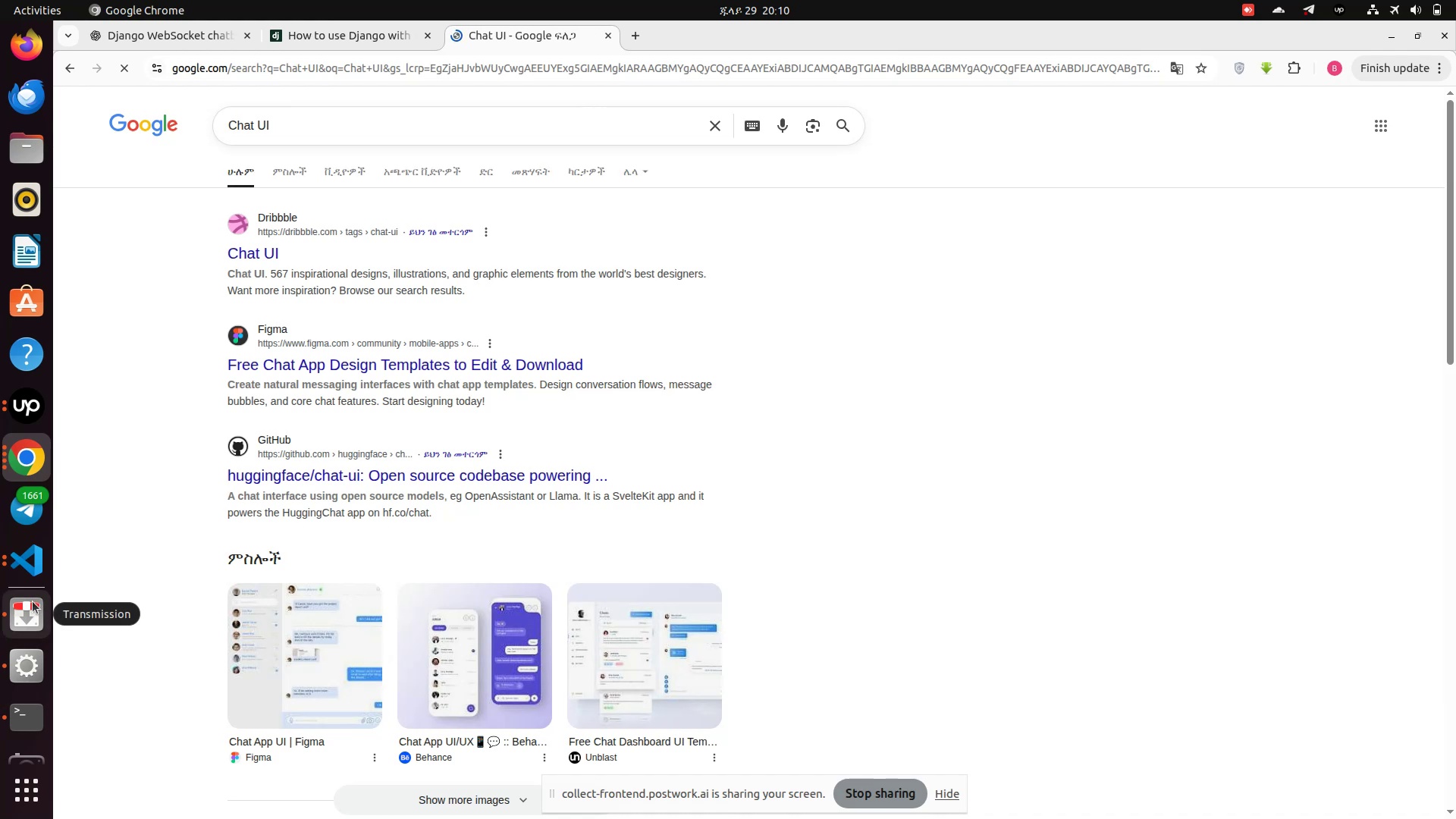 
left_click([27, 460])
 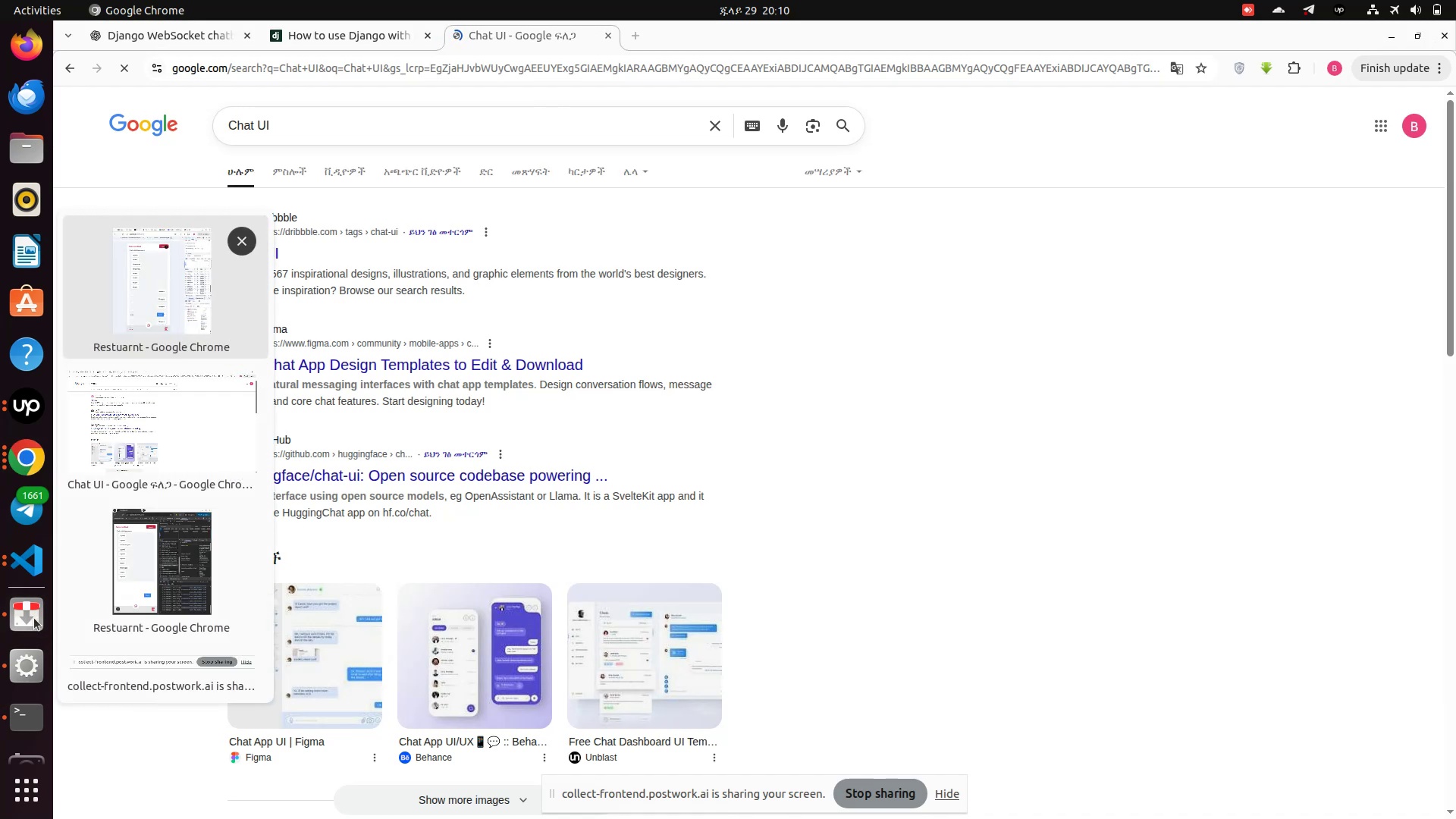 
left_click([34, 661])
 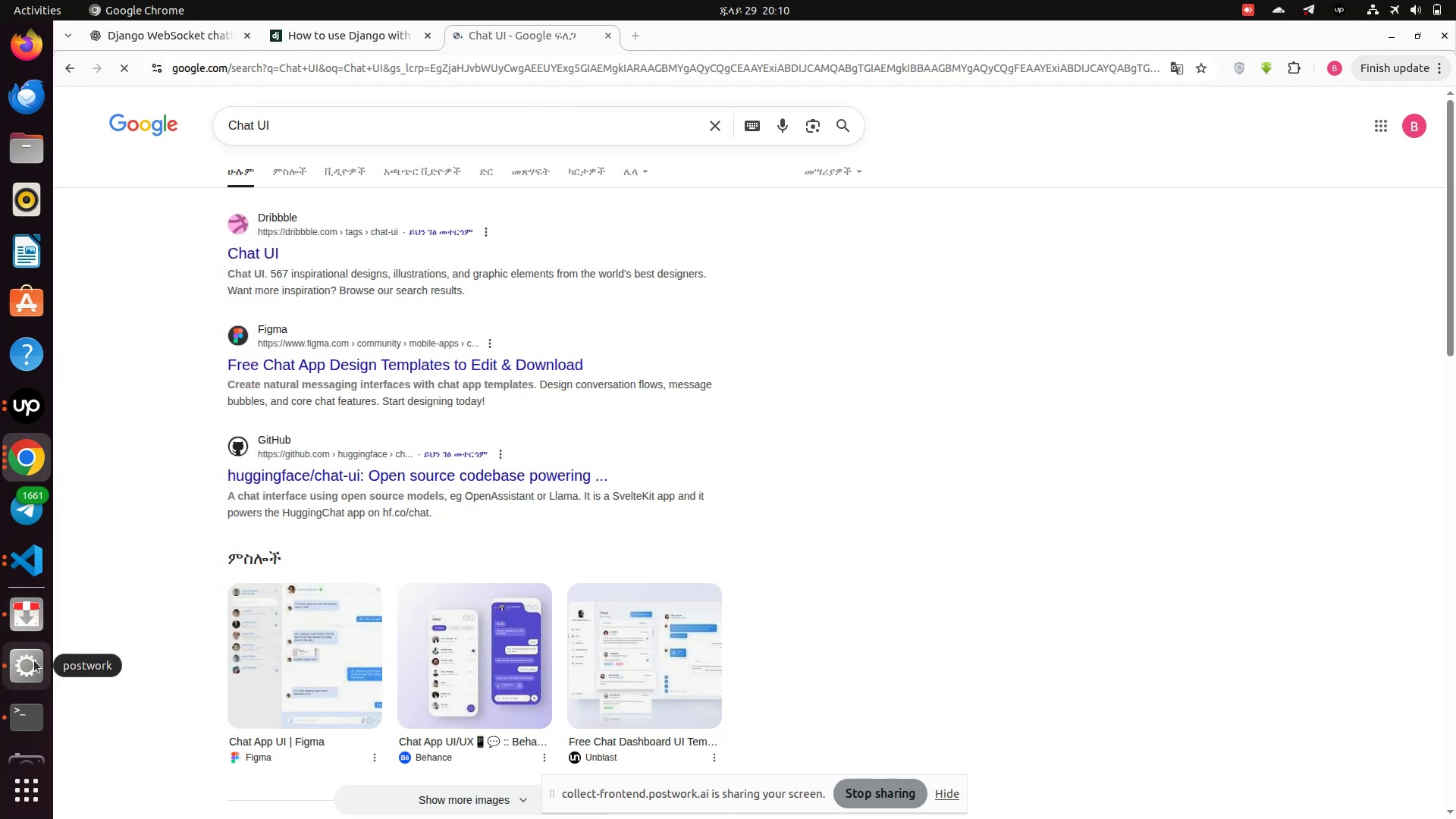 
left_click([34, 661])
 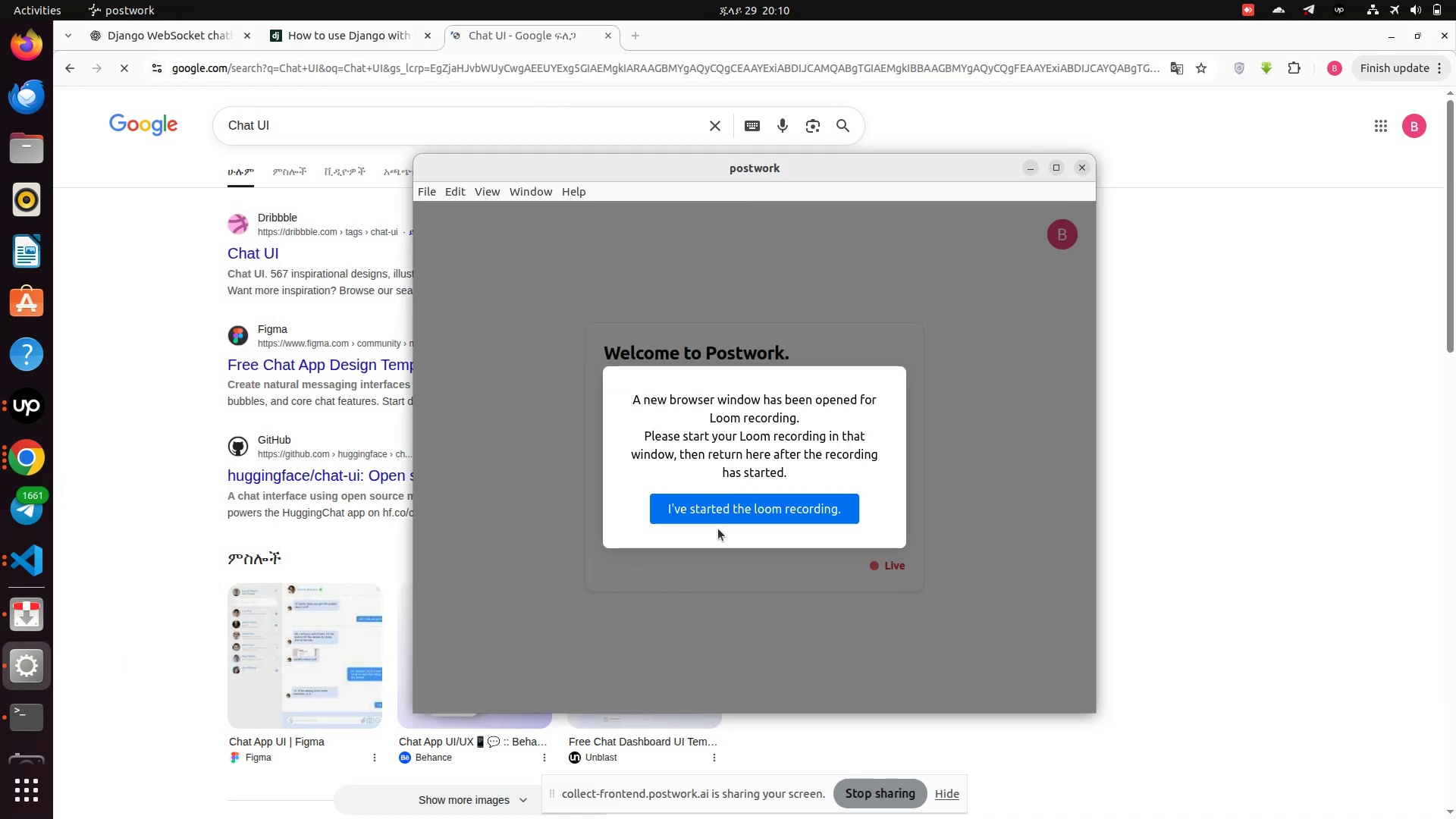 
left_click([726, 502])
 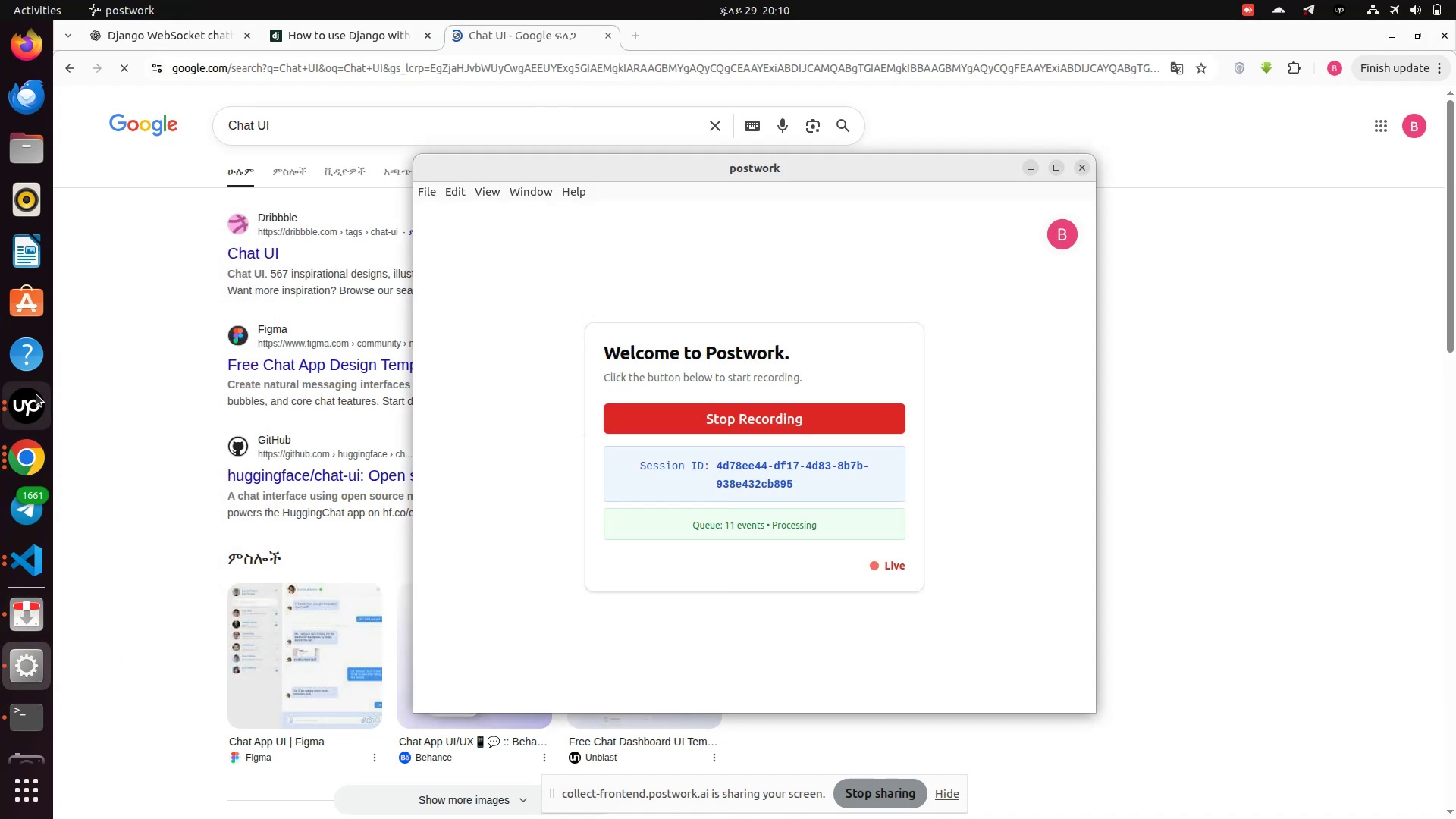 
left_click([27, 410])
 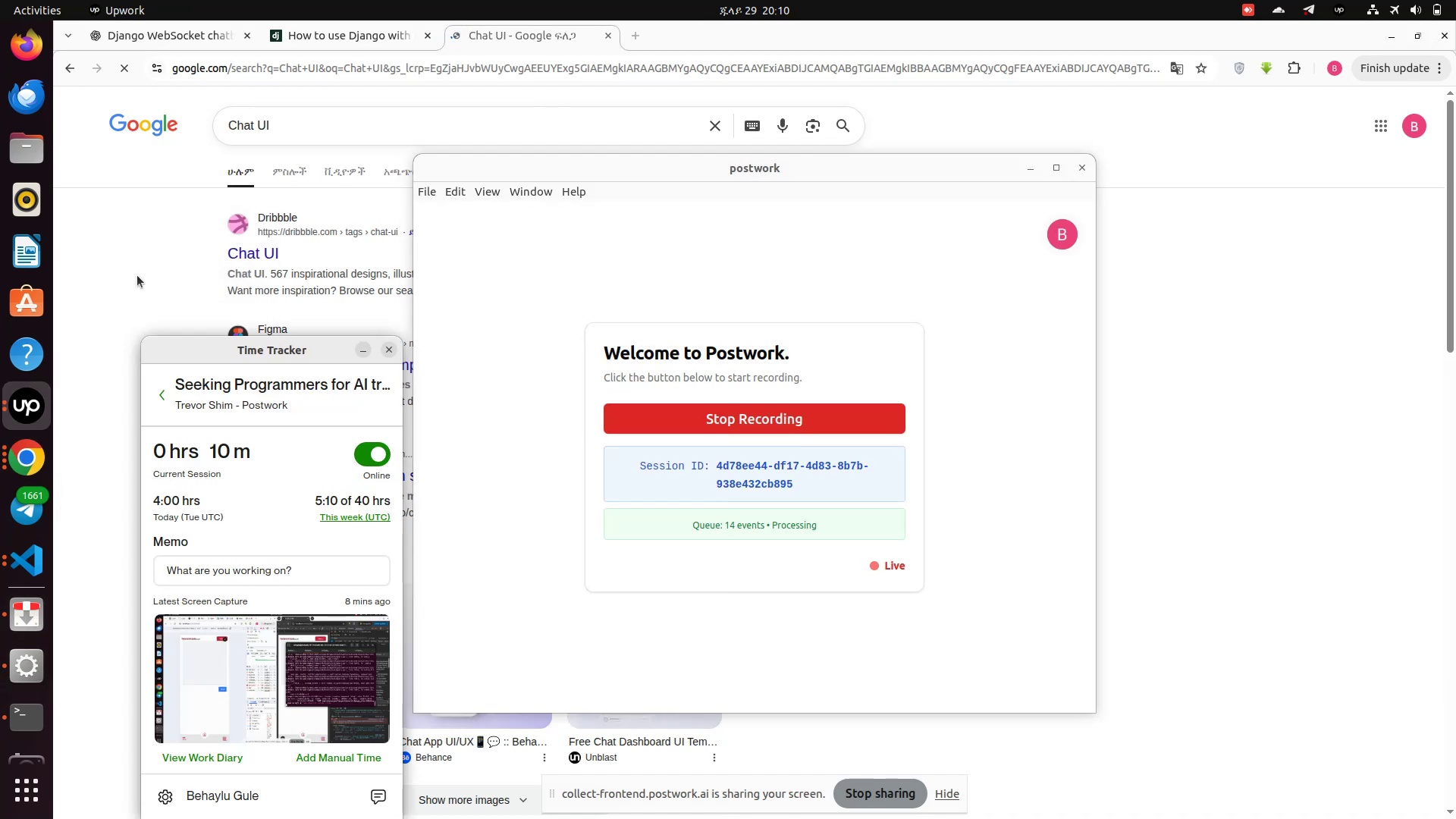 
left_click([137, 275])
 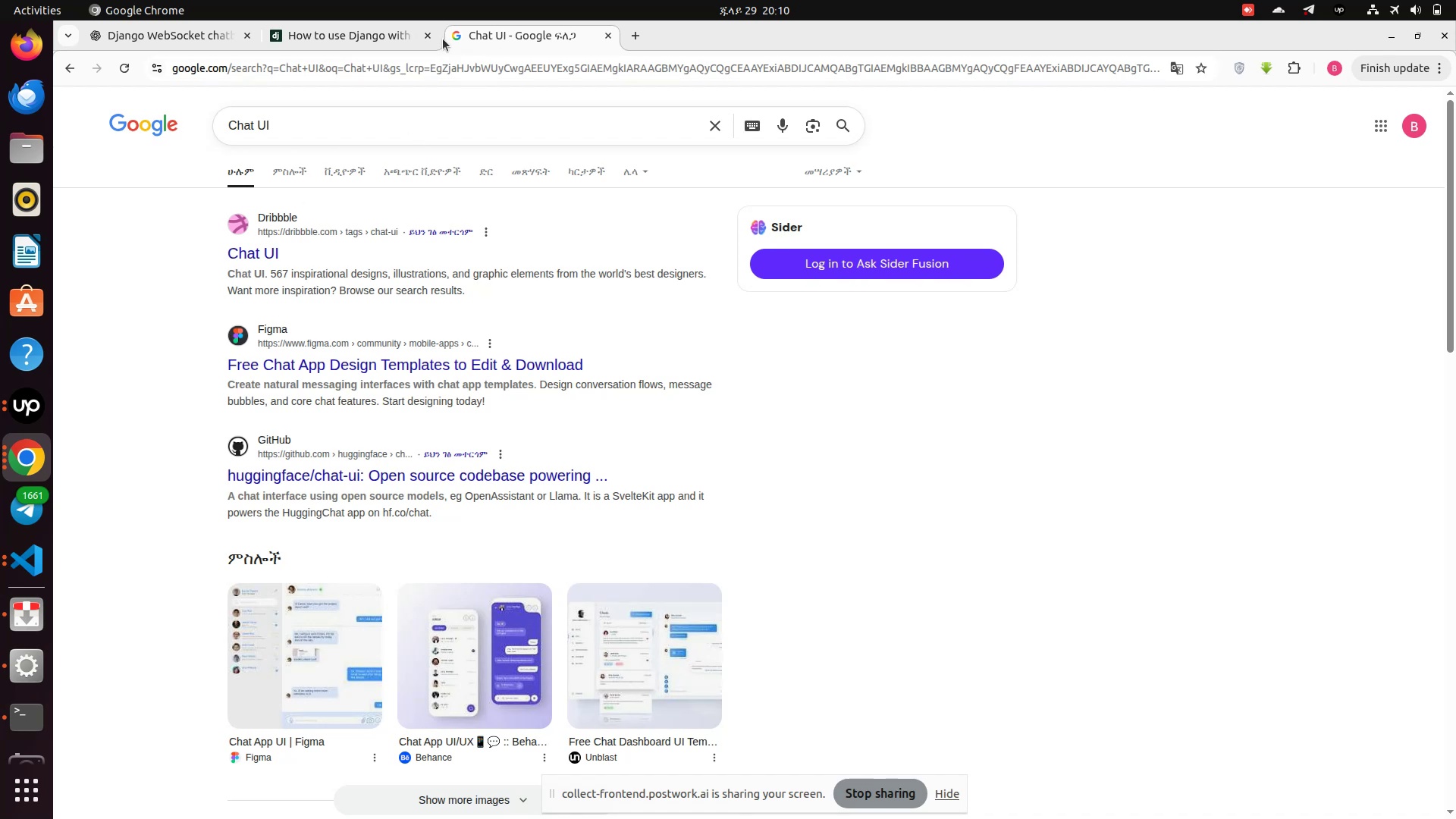 
mouse_move([315, 52])
 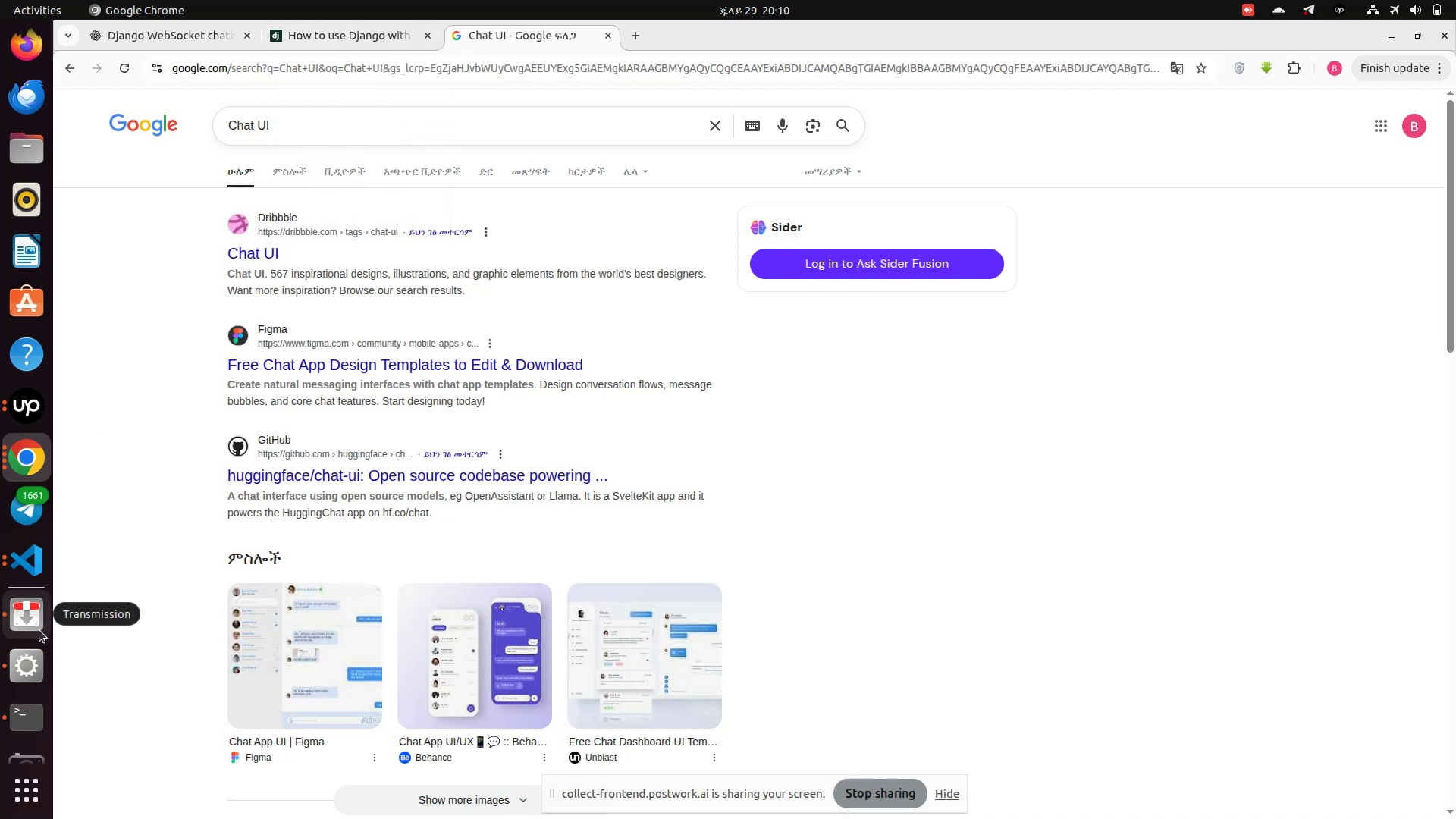 
left_click([39, 630])
 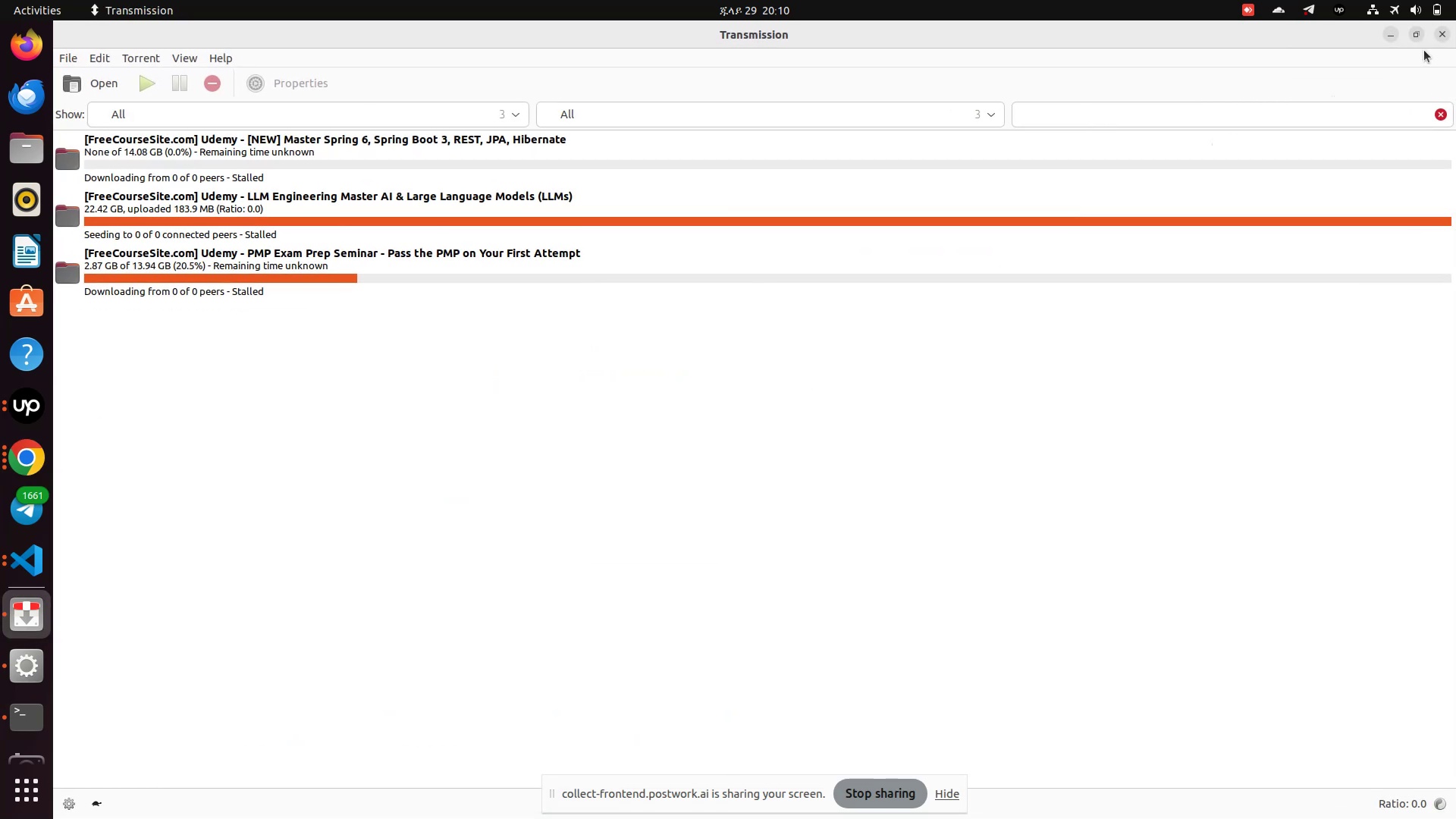 
left_click([1396, 37])
 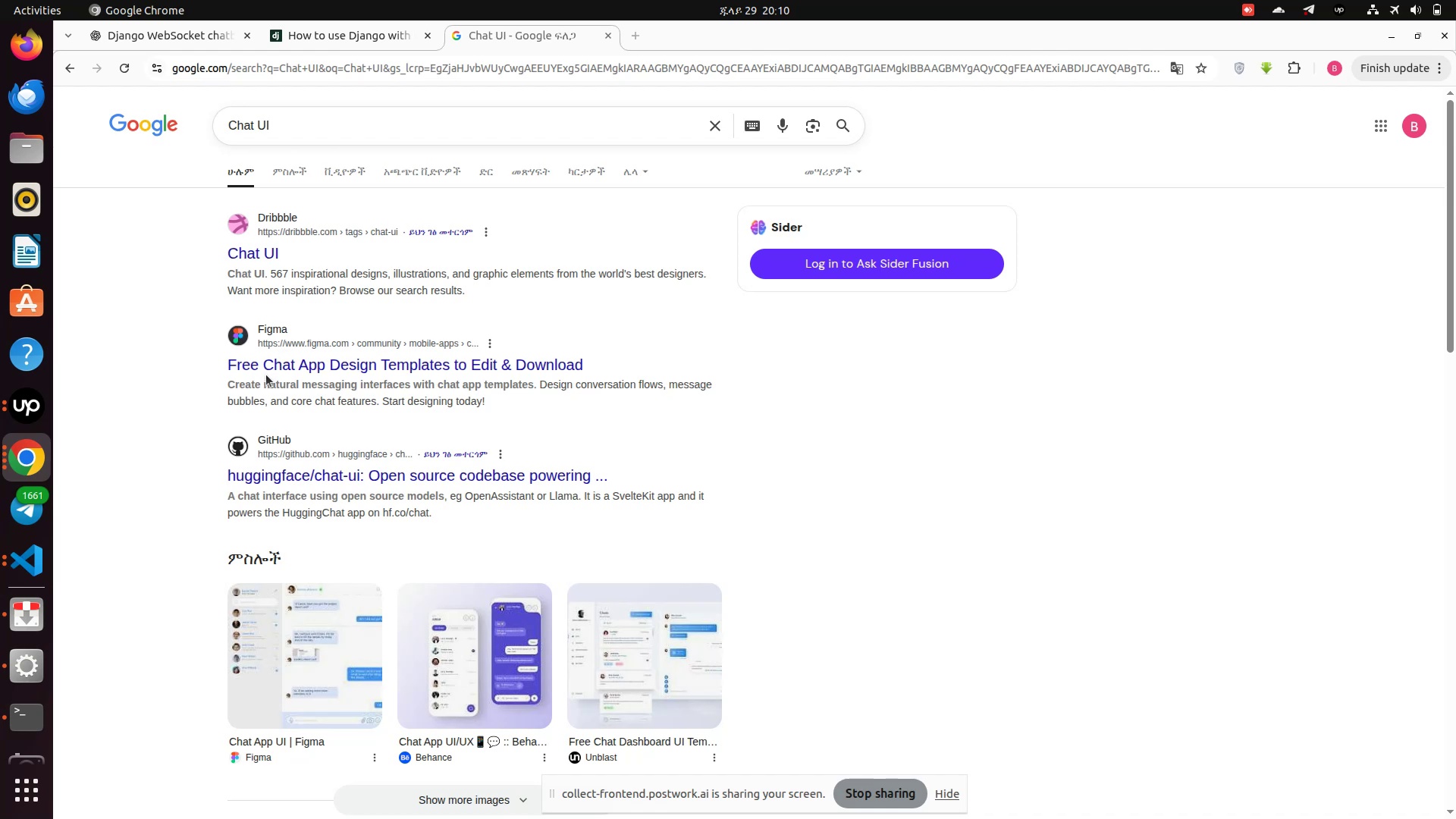 
left_click([271, 368])
 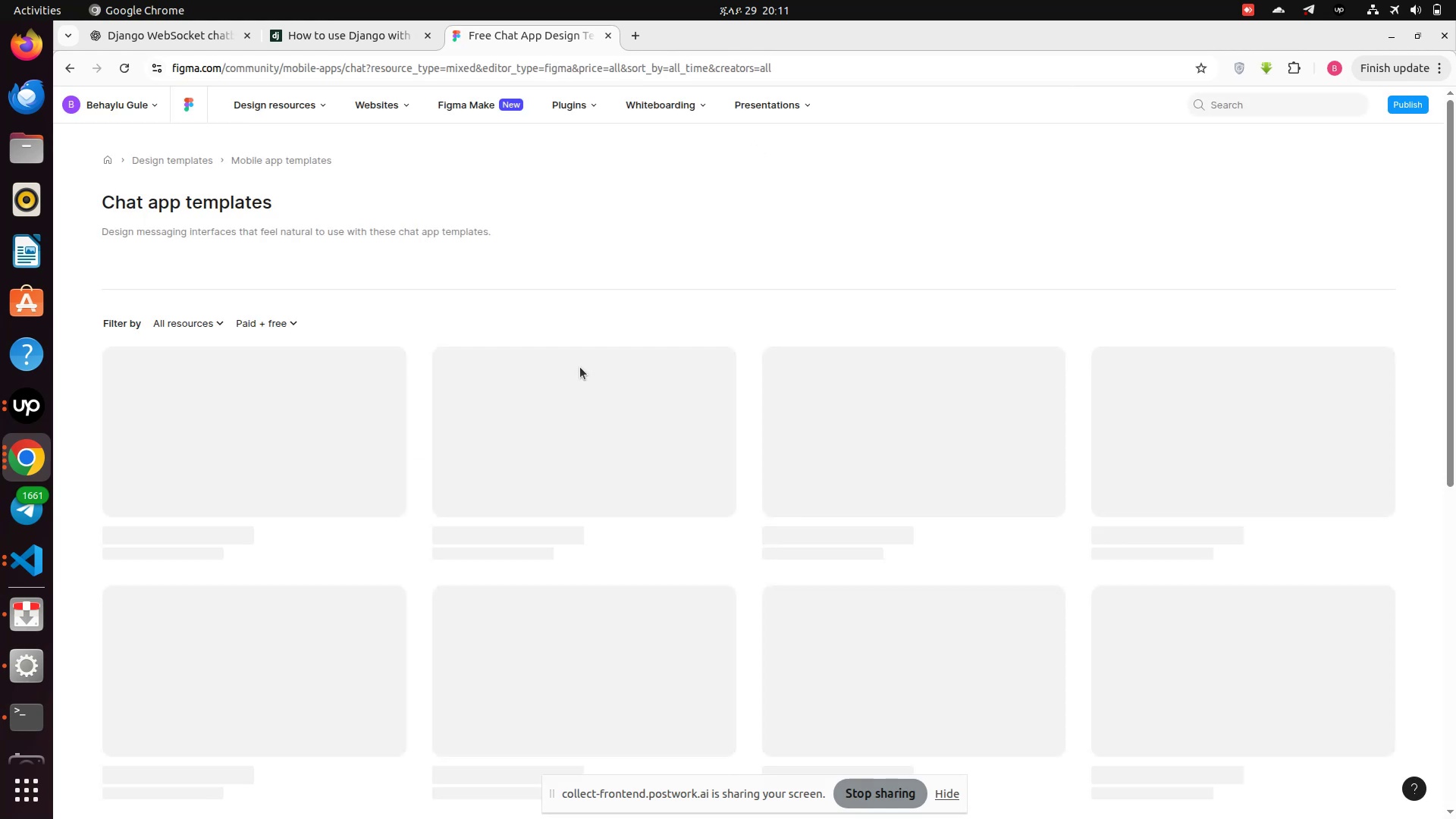 
wait(18.94)
 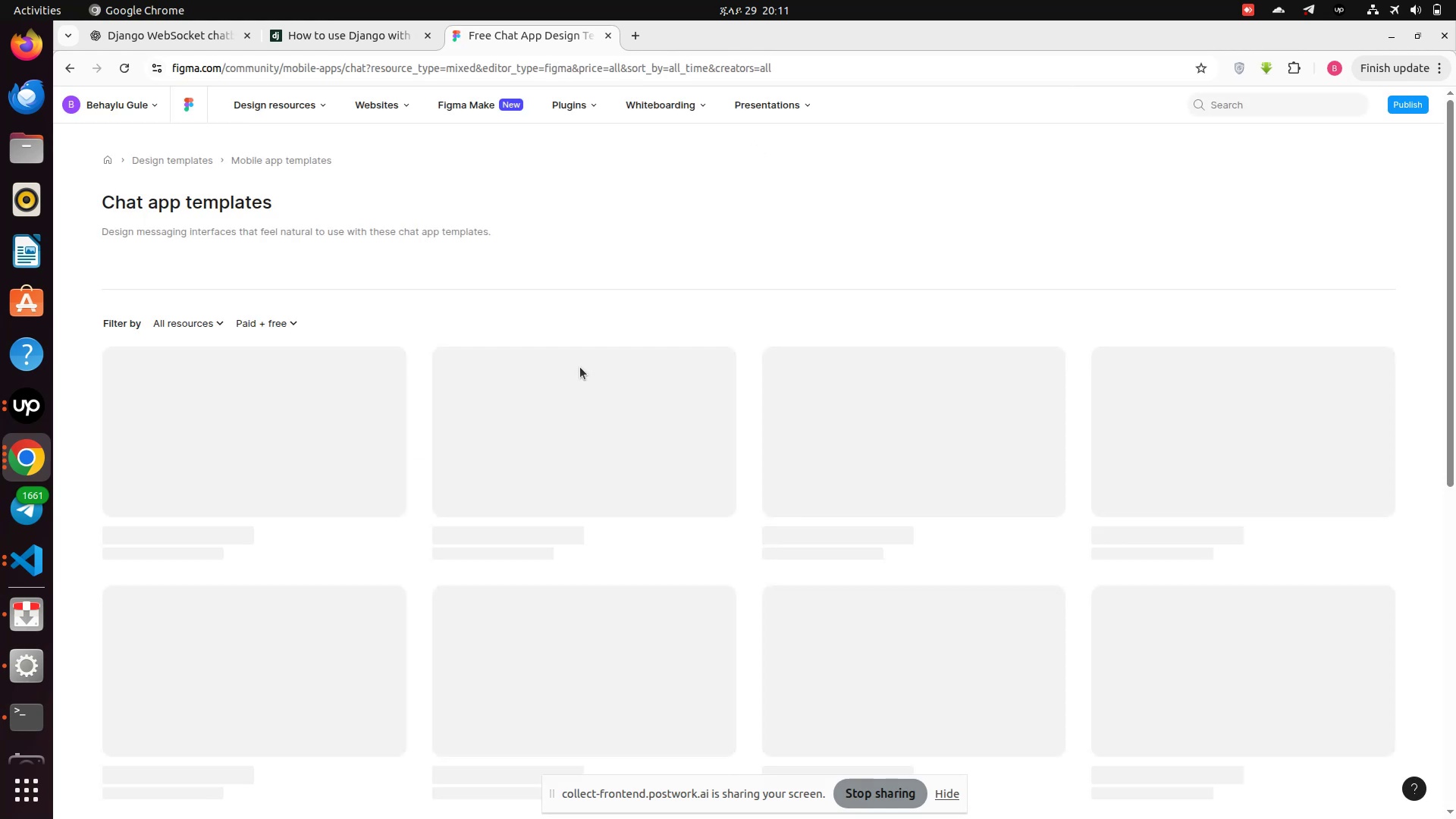 
scroll: coordinate [628, 496], scroll_direction: down, amount: 8.0
 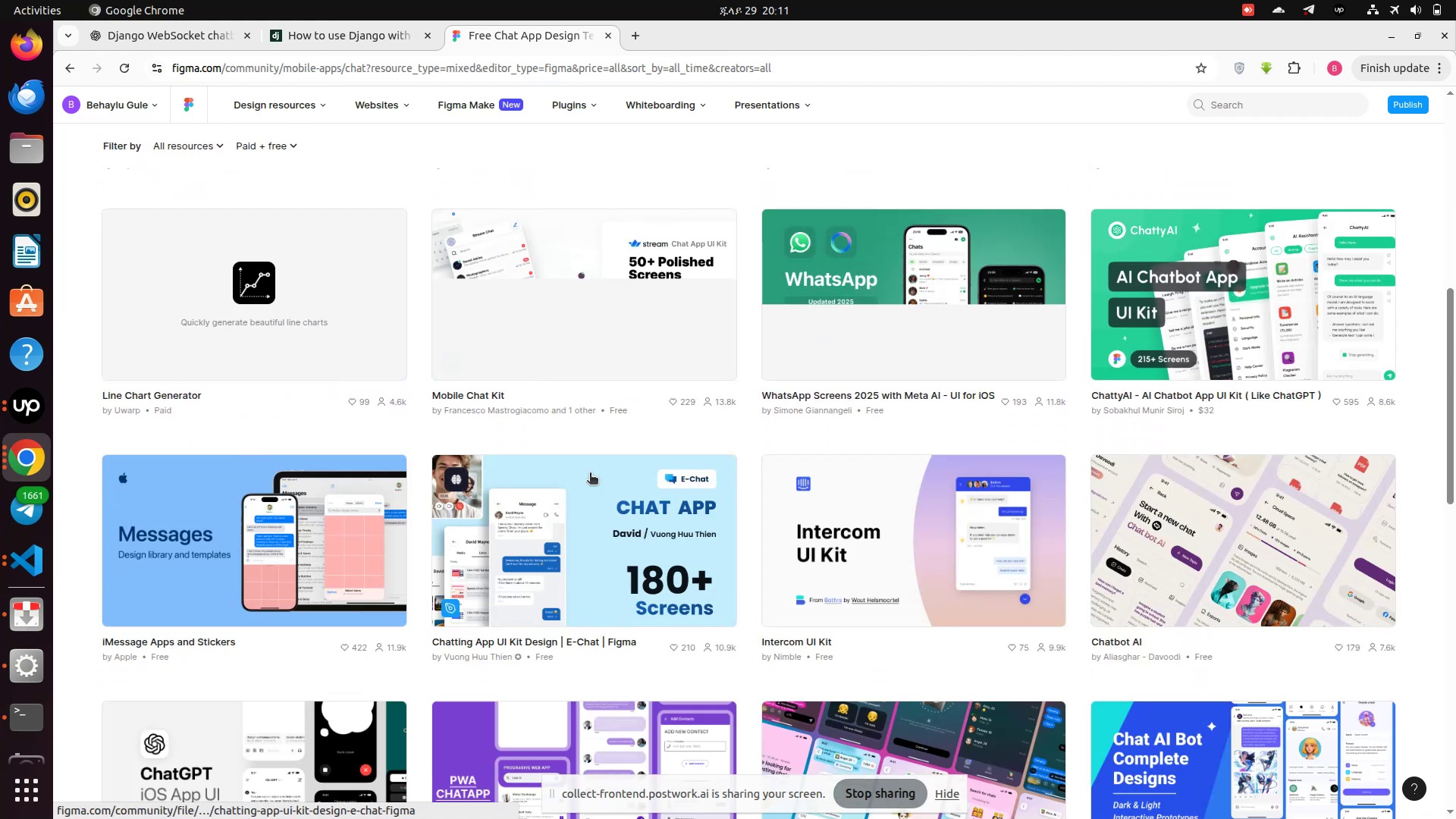 
scroll: coordinate [590, 474], scroll_direction: up, amount: 4.0
 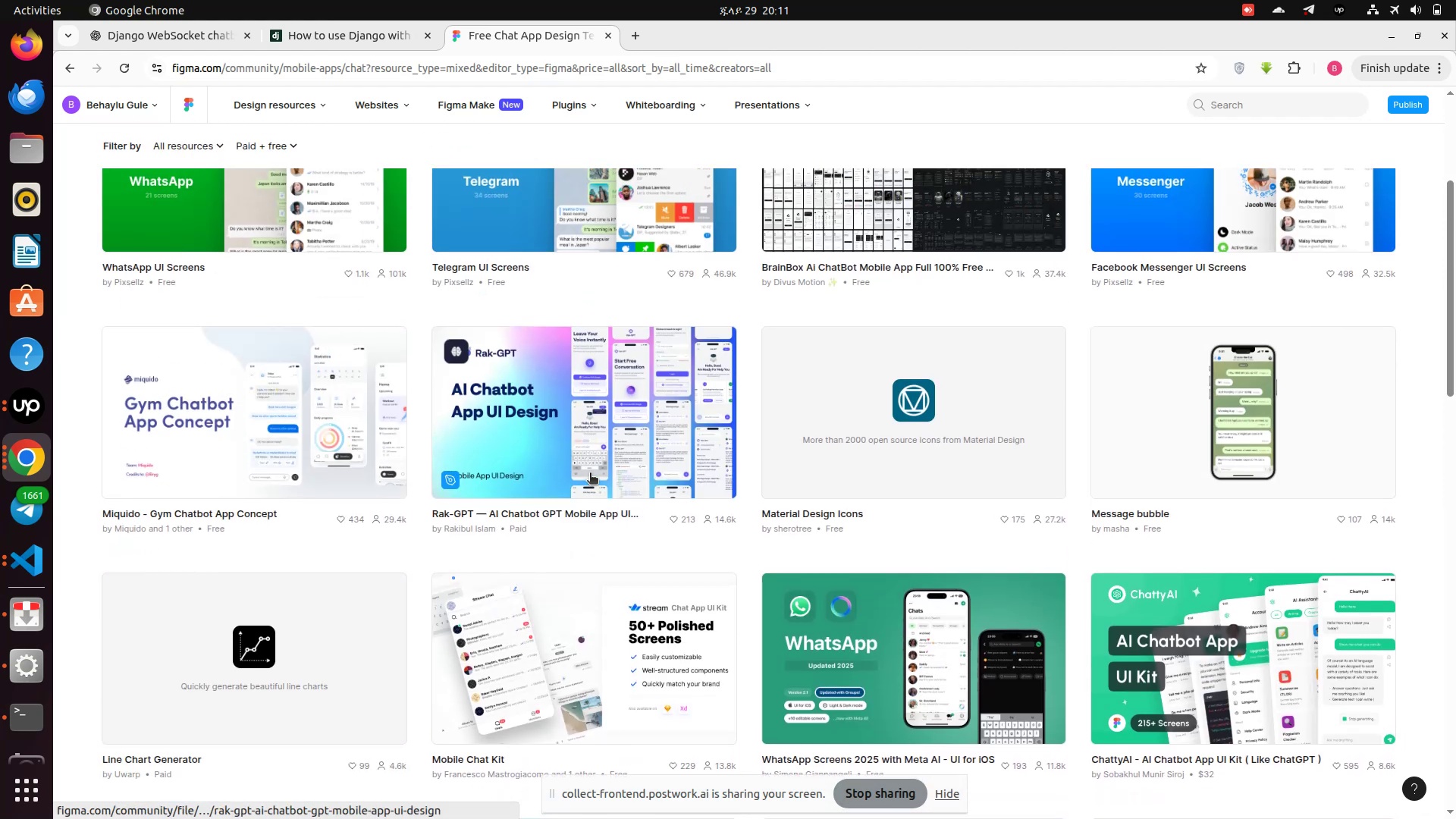 
scroll: coordinate [590, 474], scroll_direction: down, amount: 7.0
 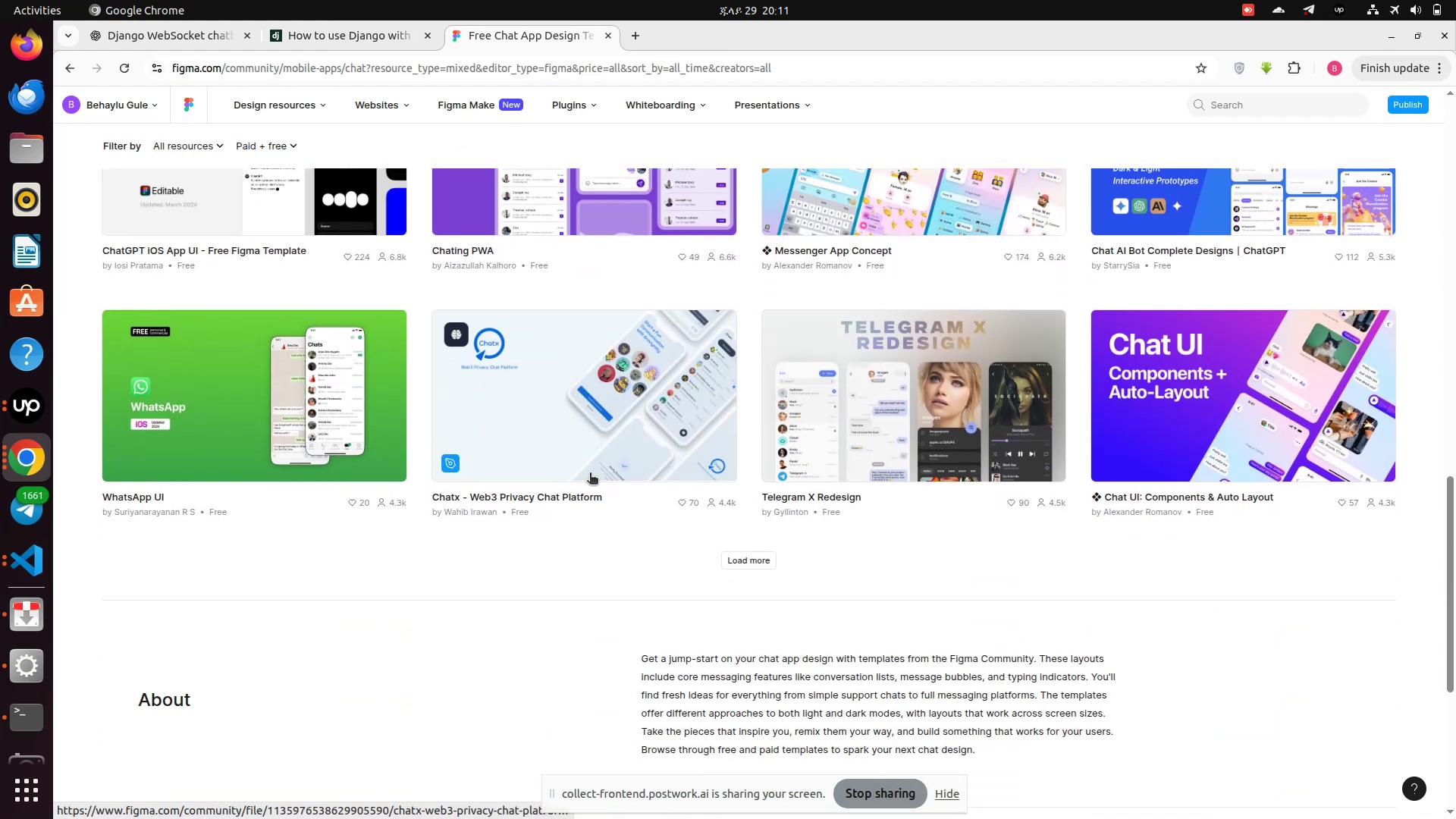 
scroll: coordinate [589, 471], scroll_direction: up, amount: 27.0
 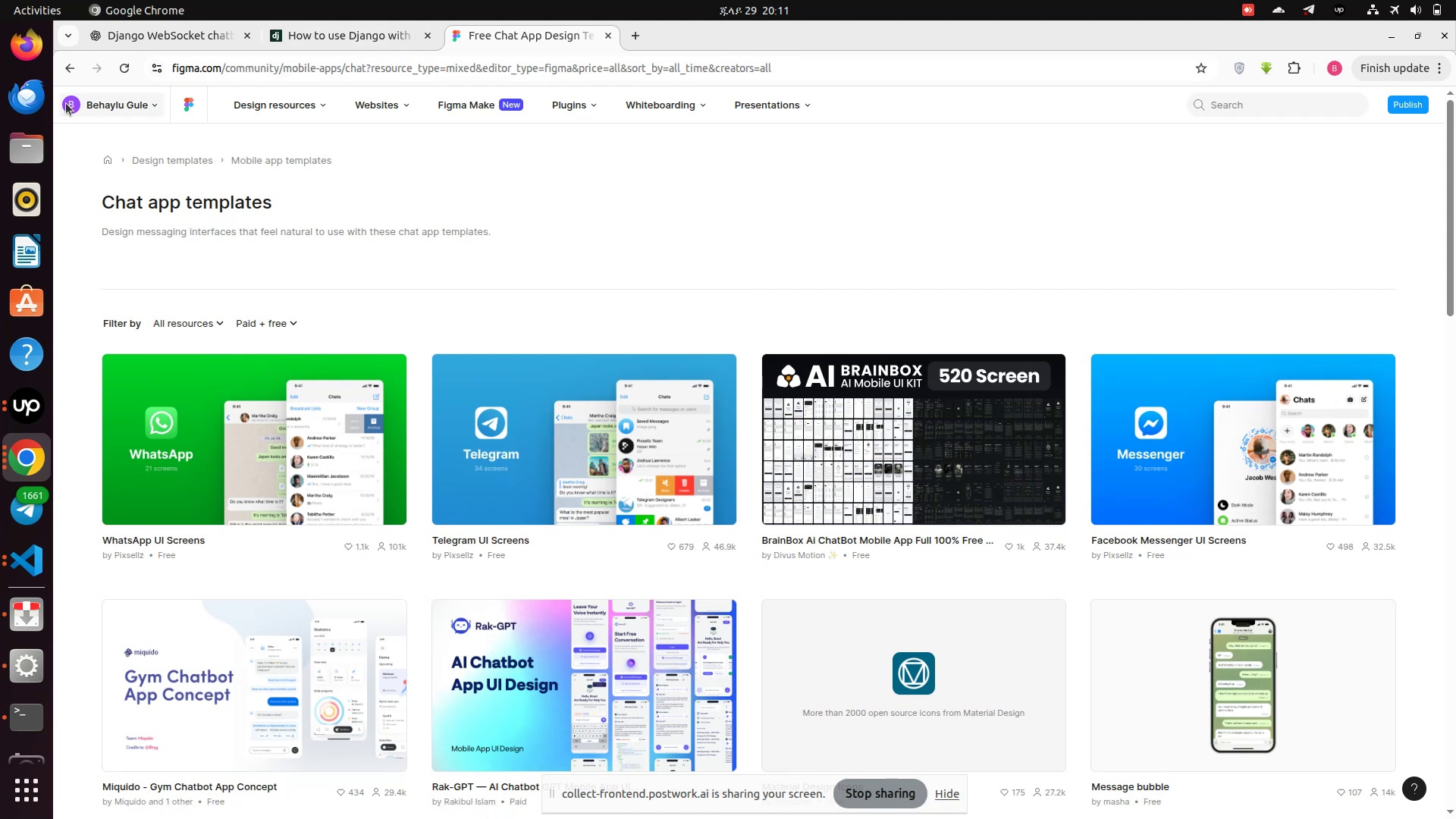 
left_click([71, 77])
 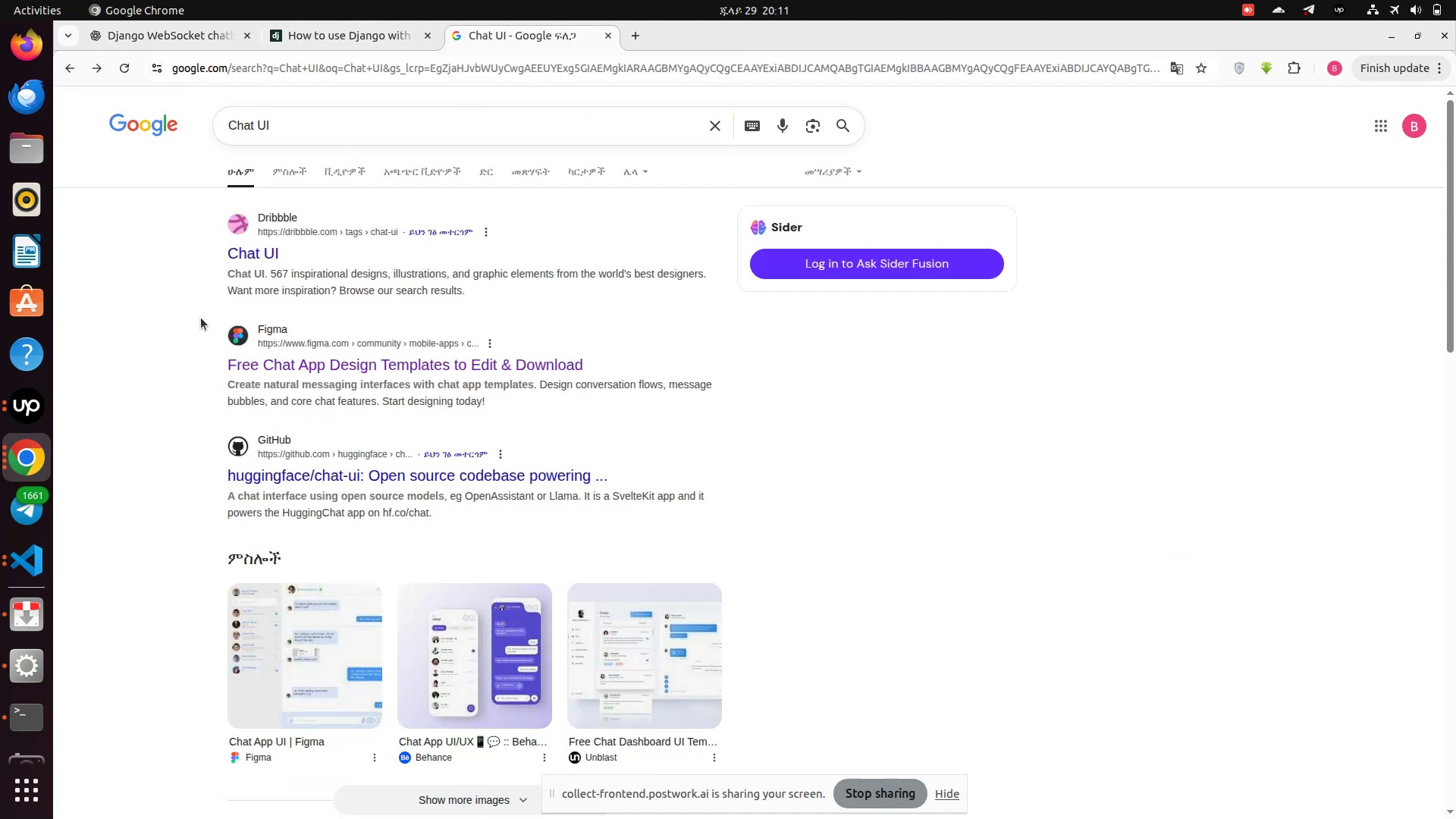 
left_click([262, 367])
 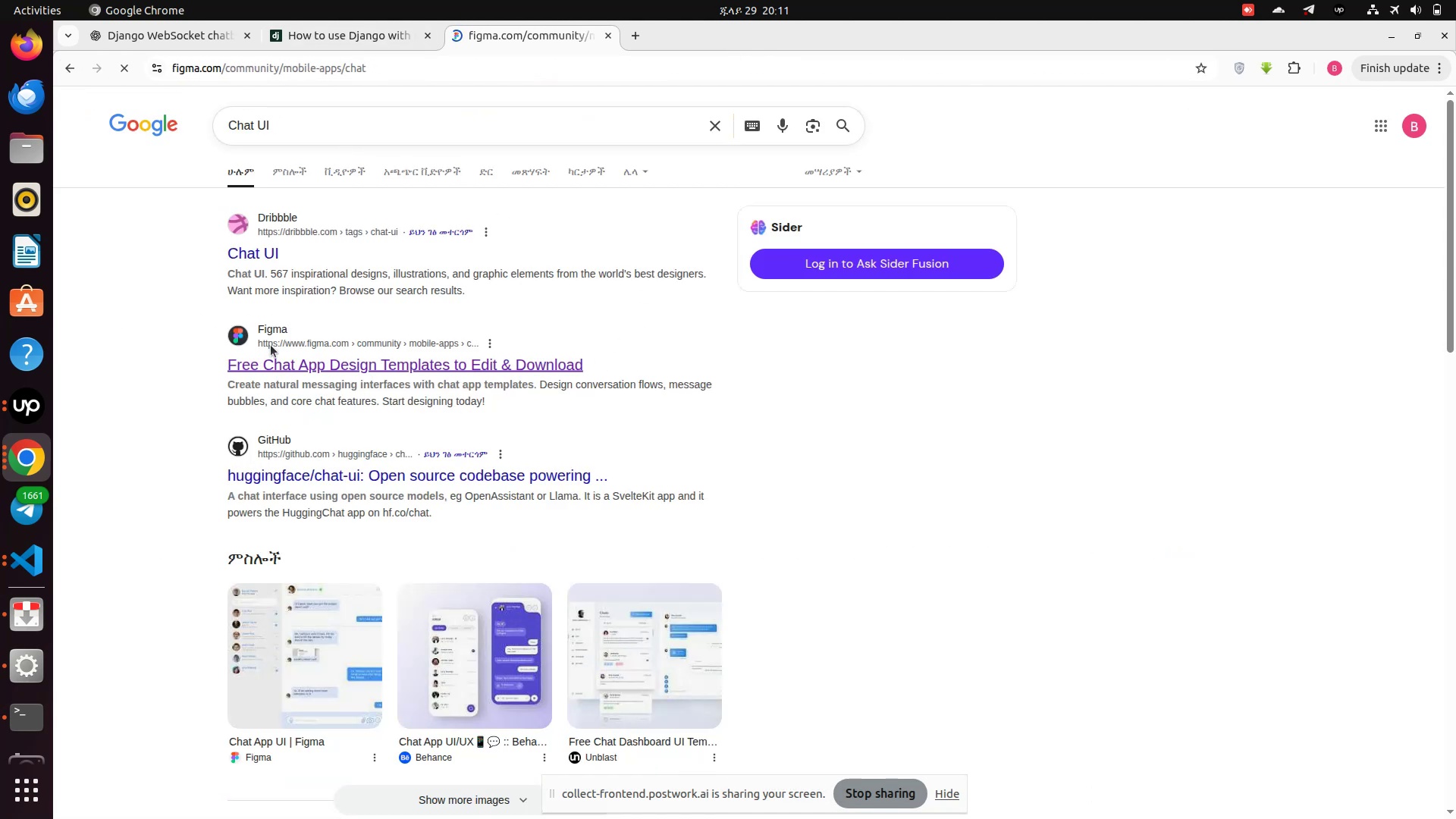 
left_click([271, 258])
 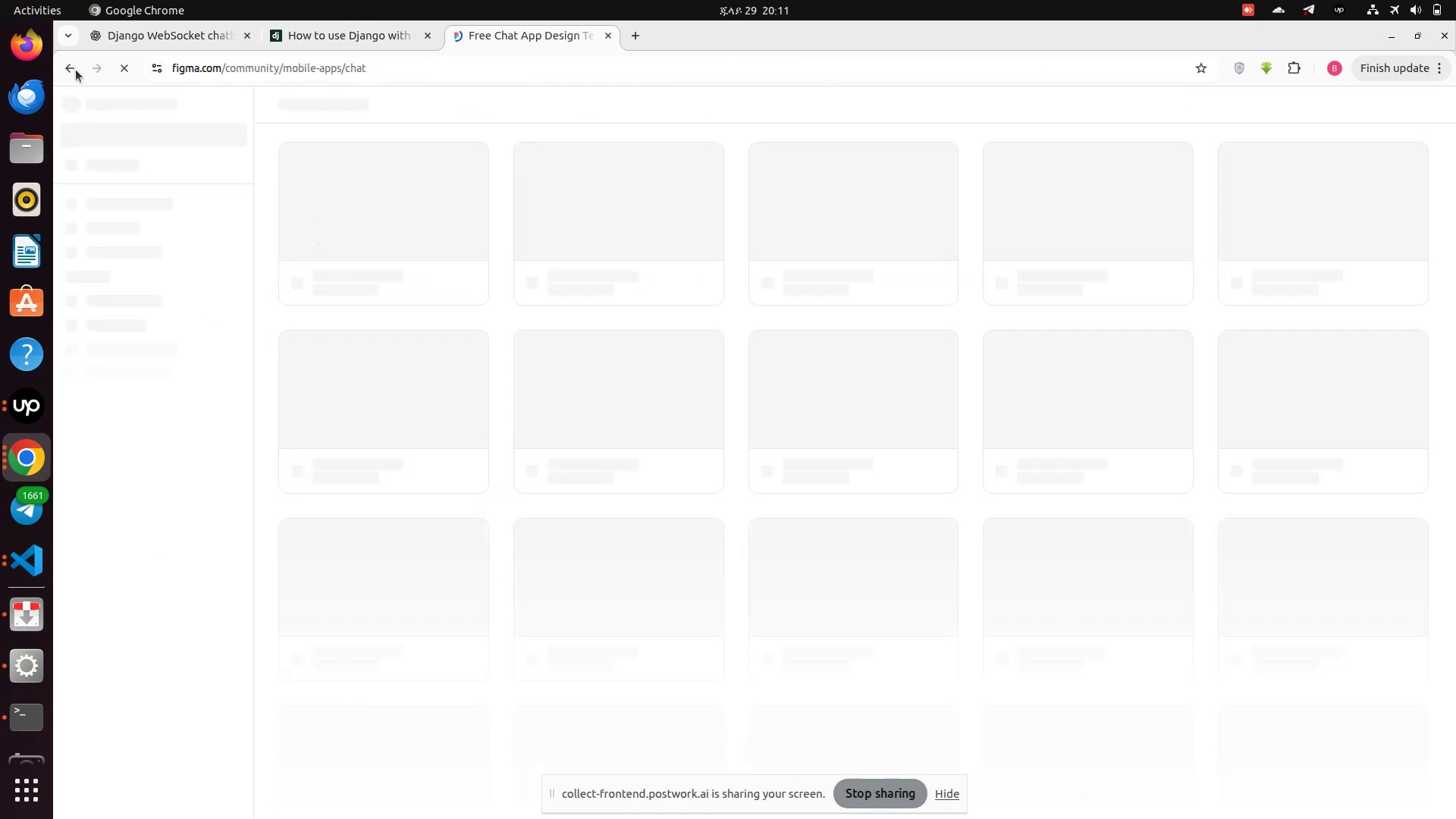 
left_click([68, 70])
 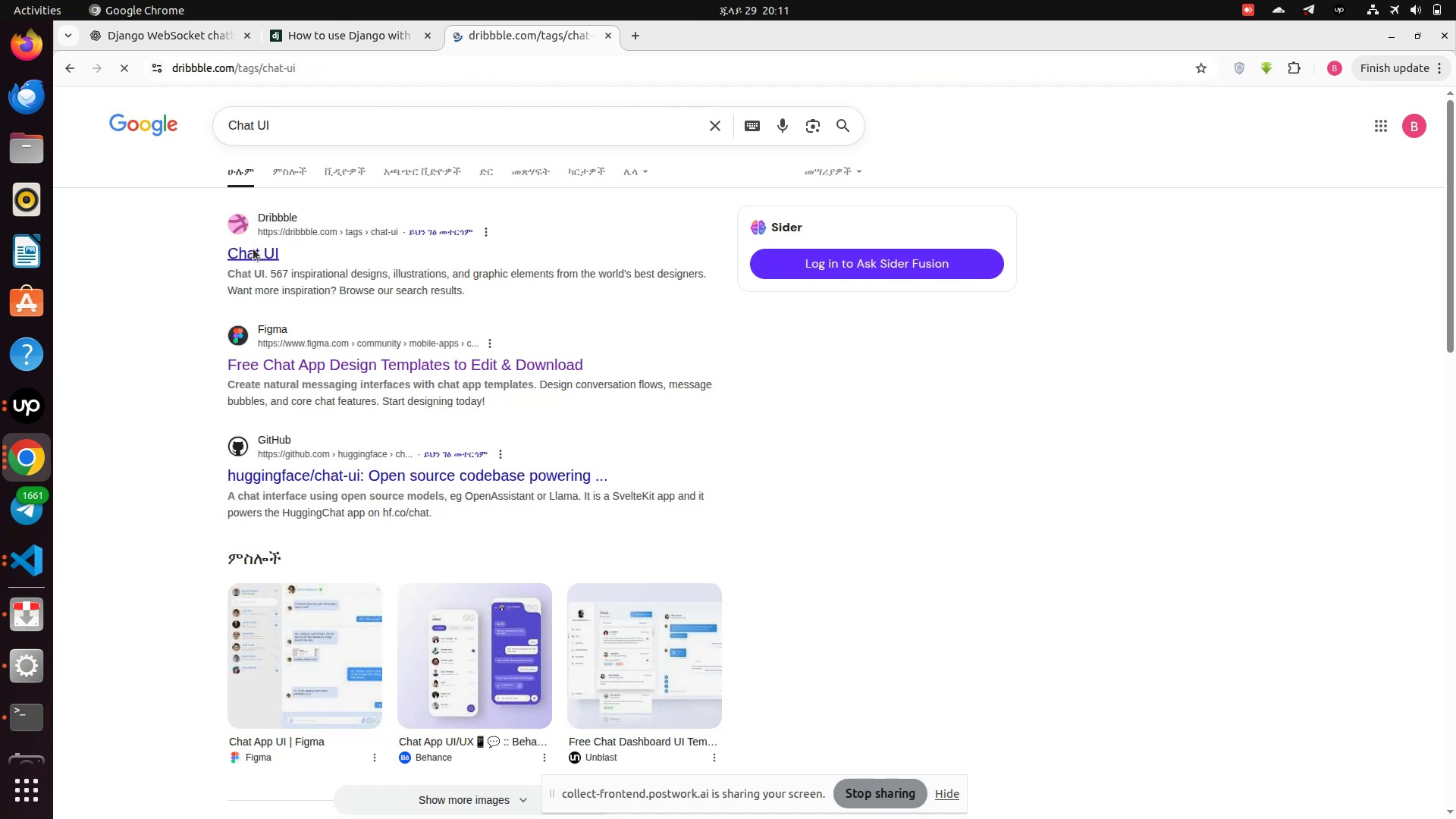 
wait(7.52)
 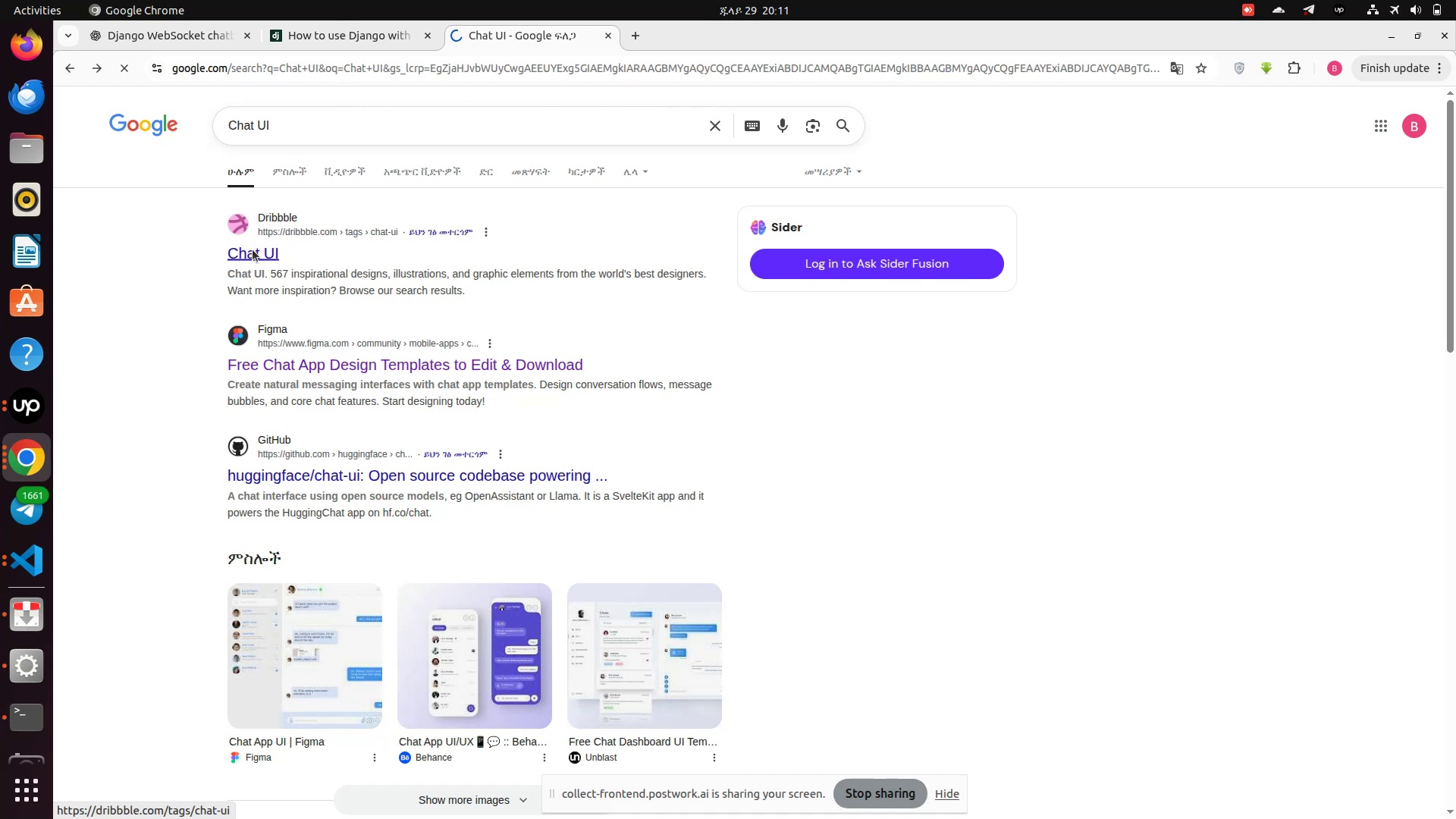 
mouse_move([423, 368])
 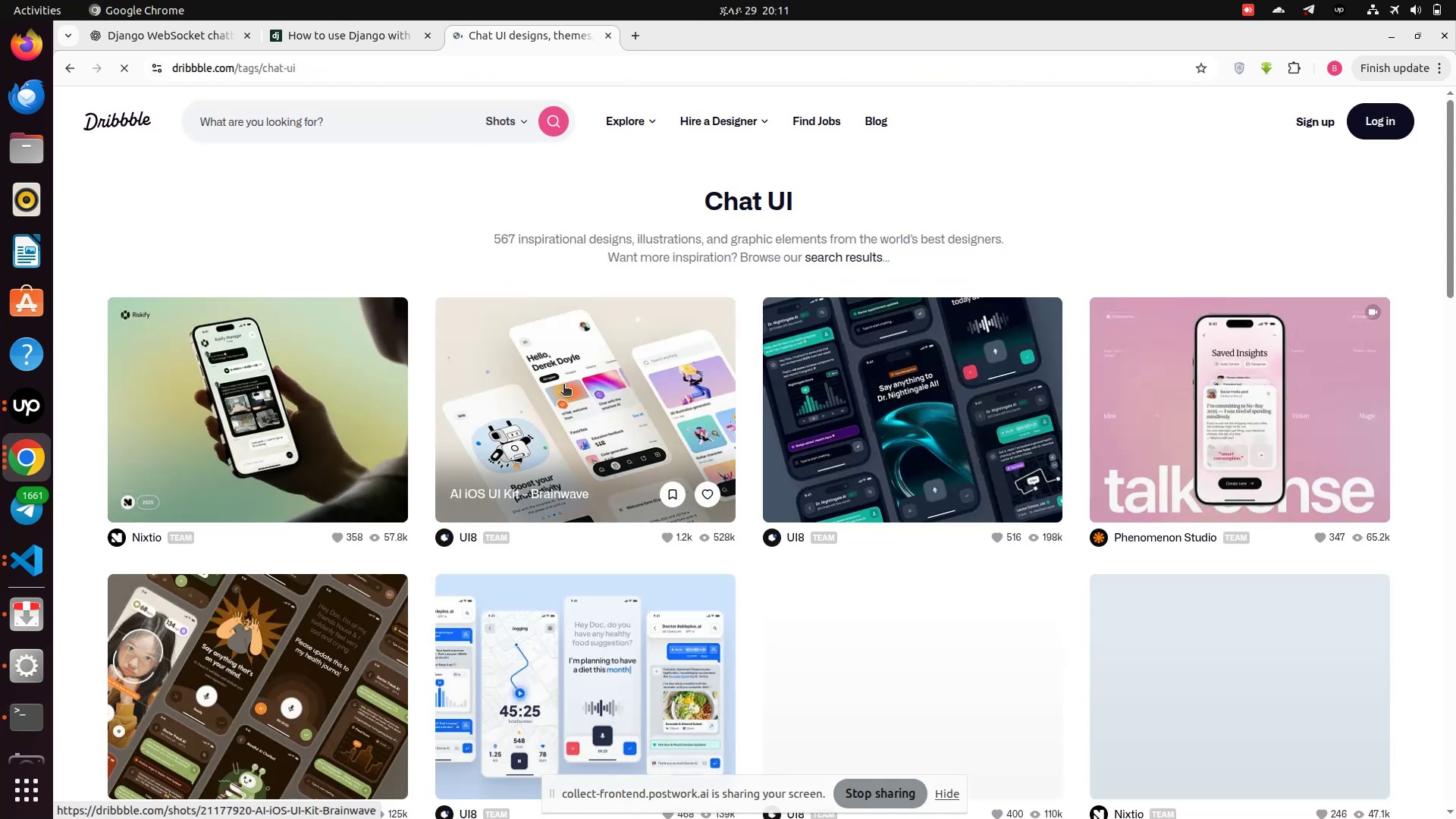 
scroll: coordinate [563, 385], scroll_direction: down, amount: 2.0
 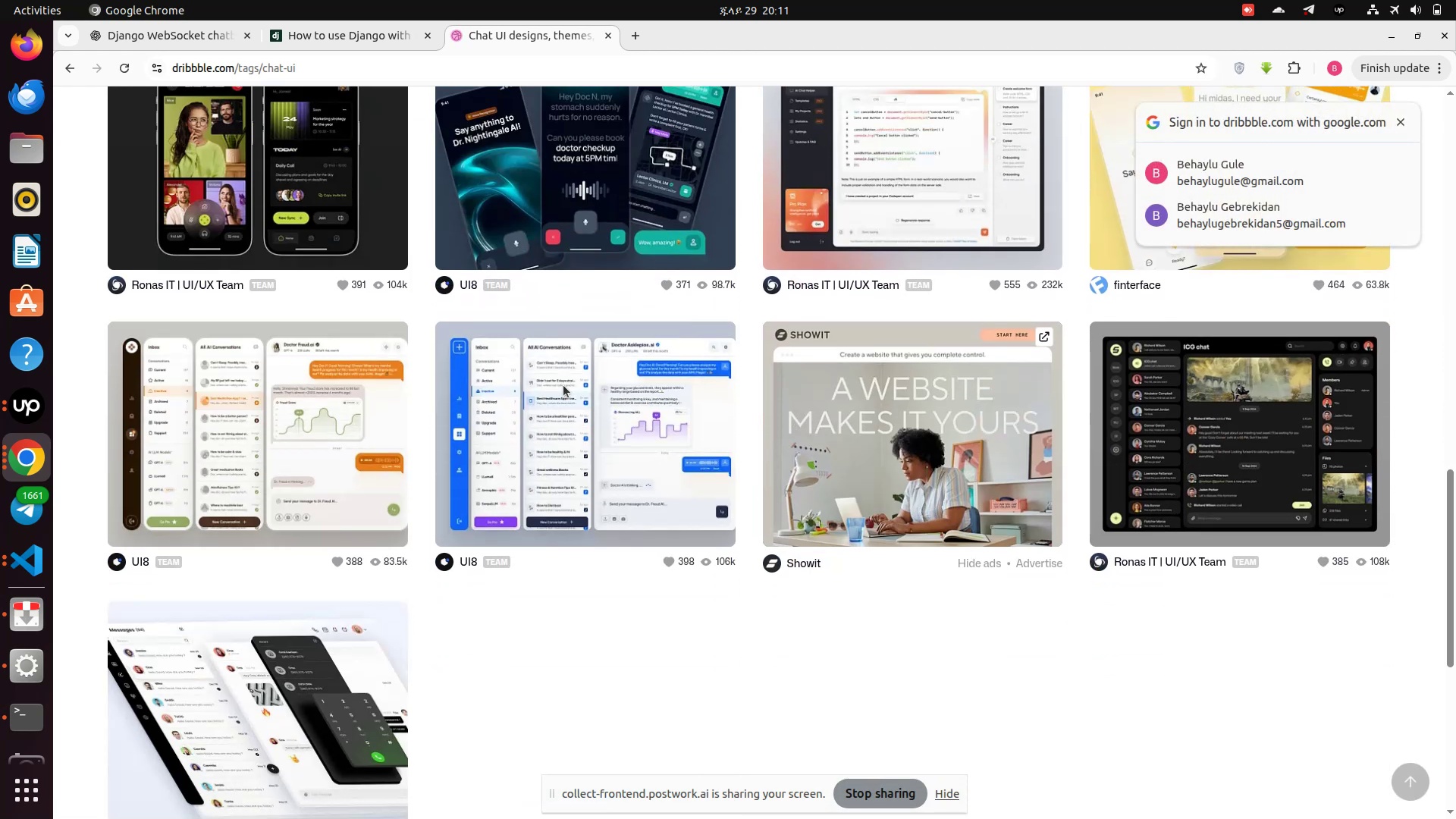 
scroll: coordinate [563, 385], scroll_direction: up, amount: 5.0
 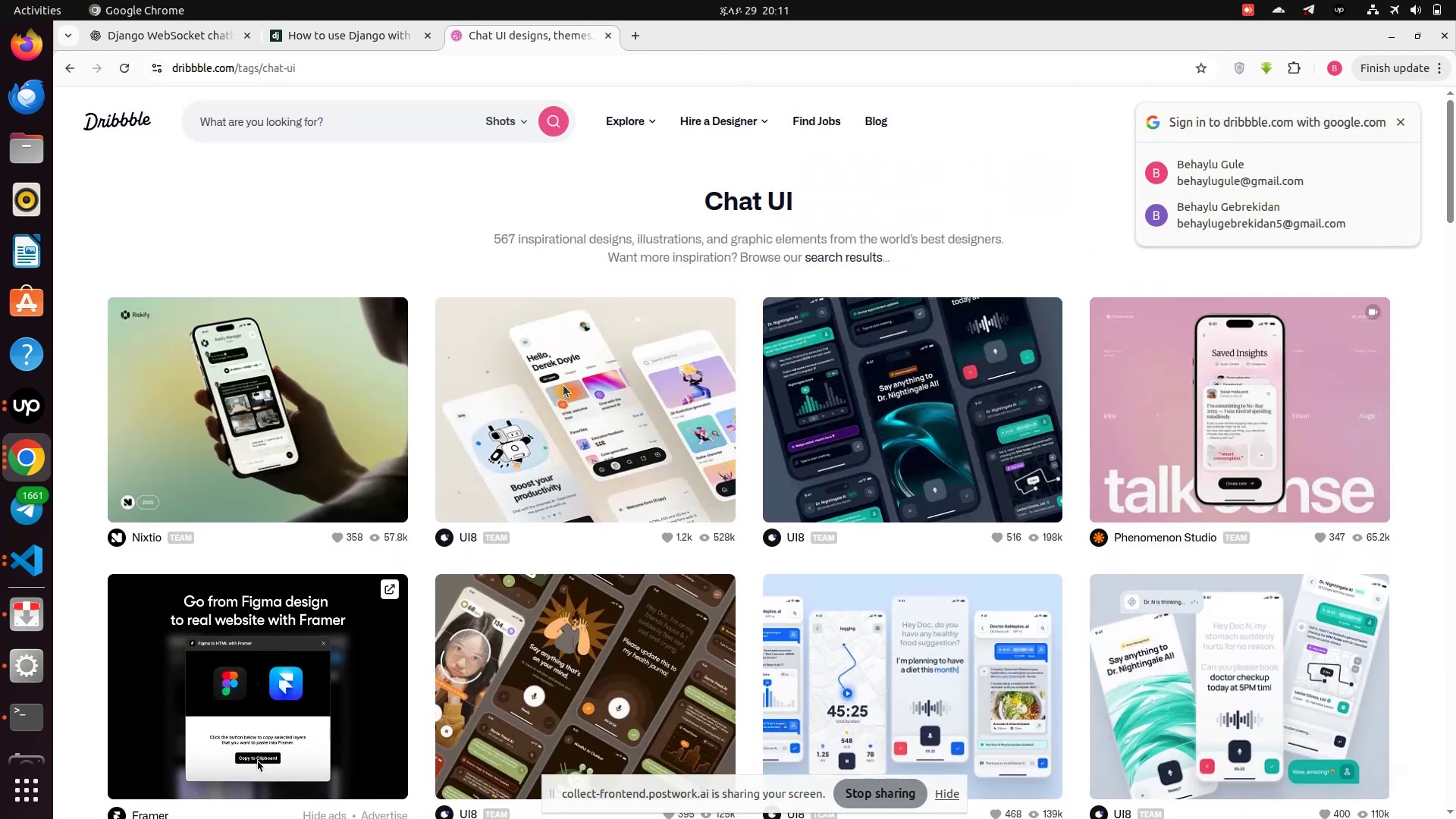 
scroll: coordinate [563, 386], scroll_direction: down, amount: 5.0
 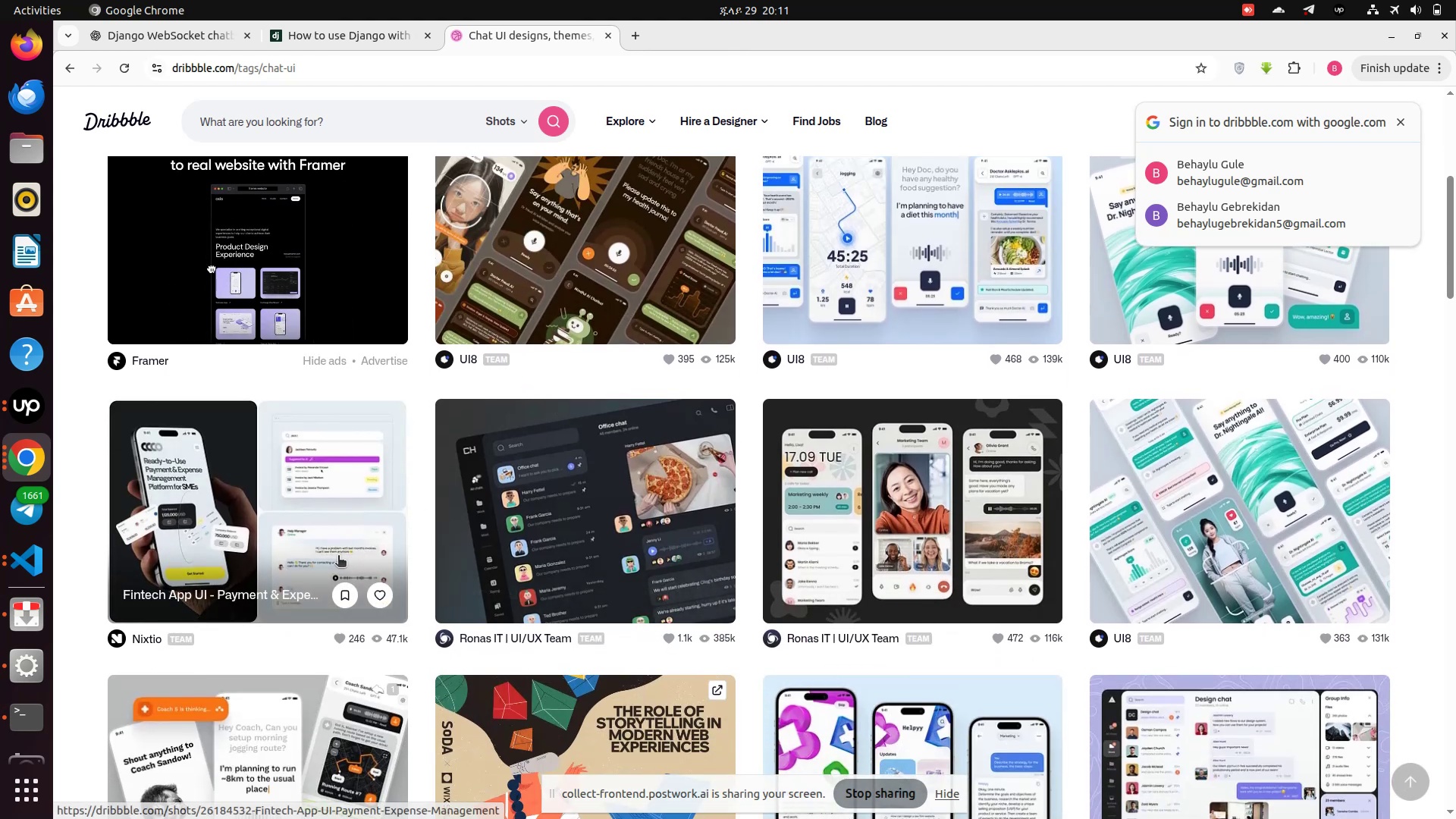 
left_click([322, 516])
 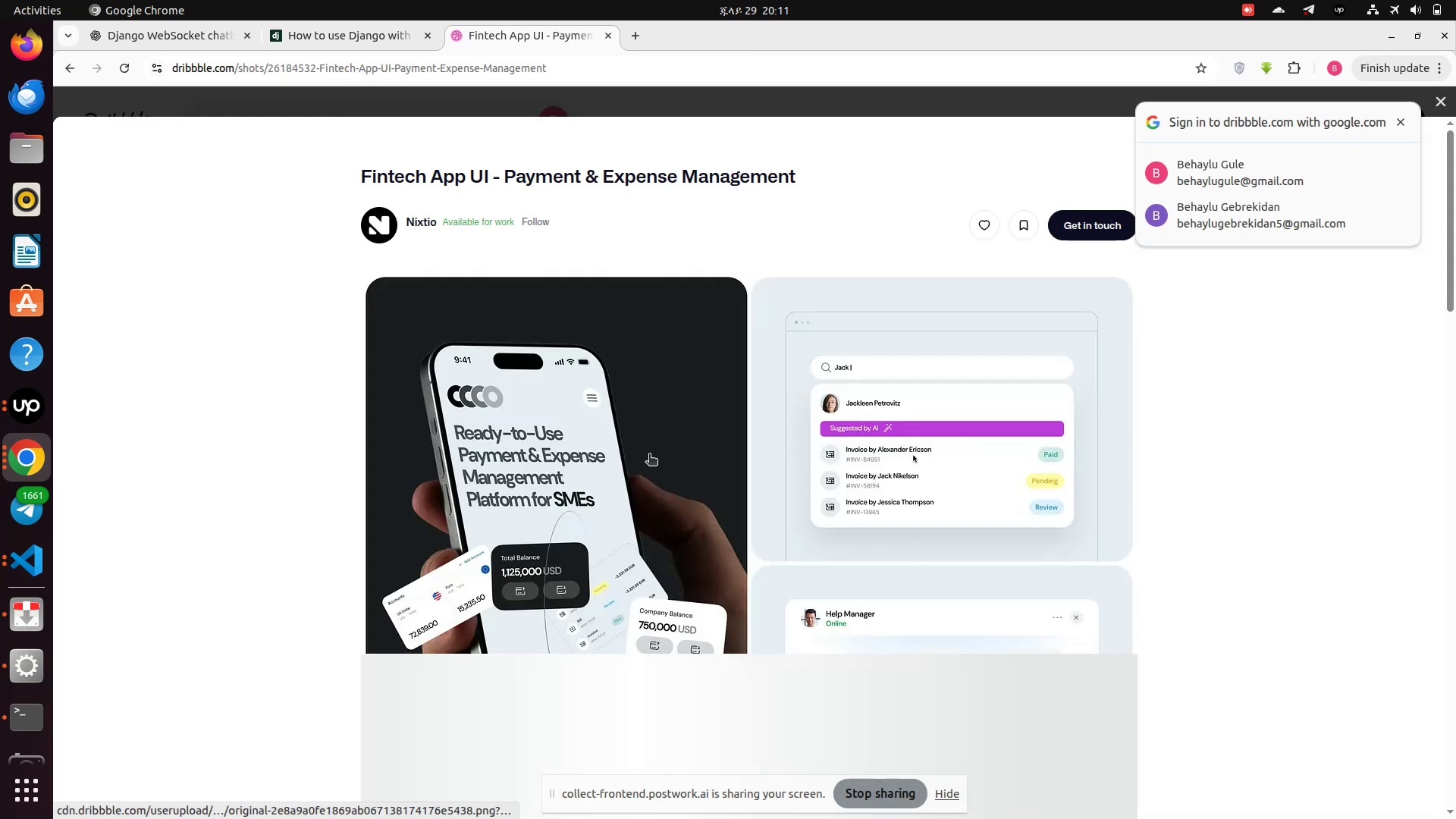 
scroll: coordinate [642, 460], scroll_direction: down, amount: 2.0
 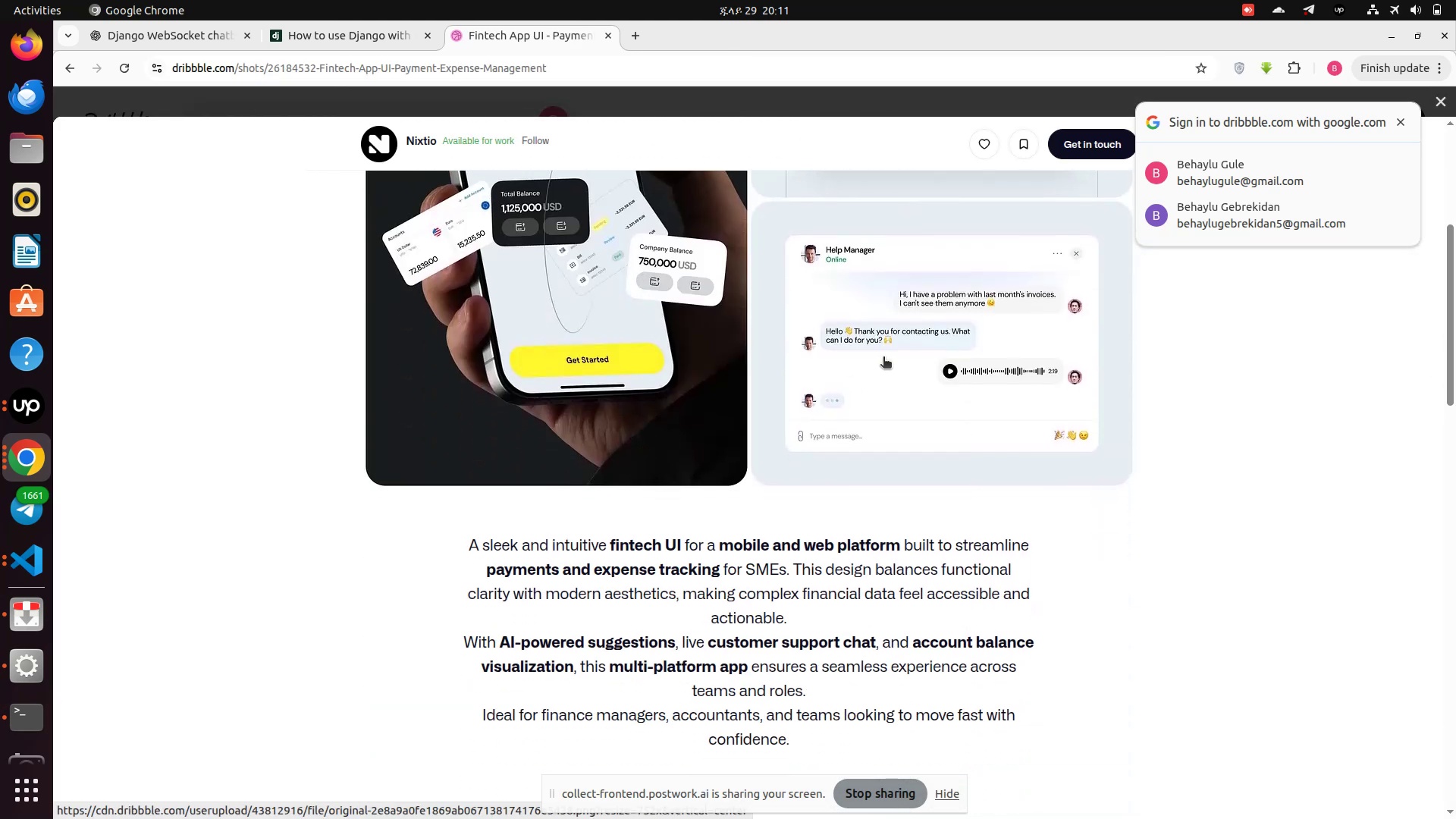 
left_click([883, 358])
 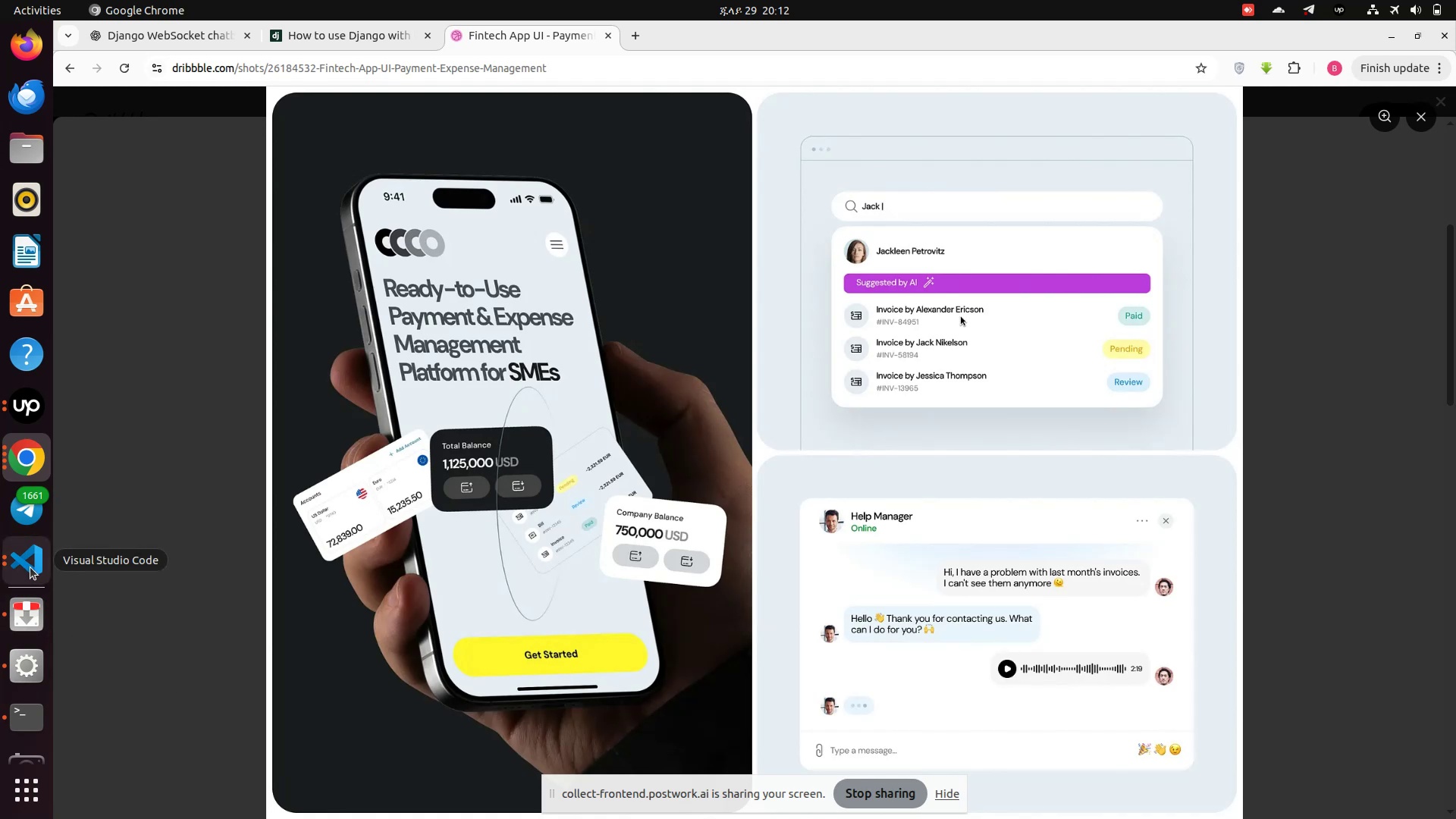 
wait(5.74)
 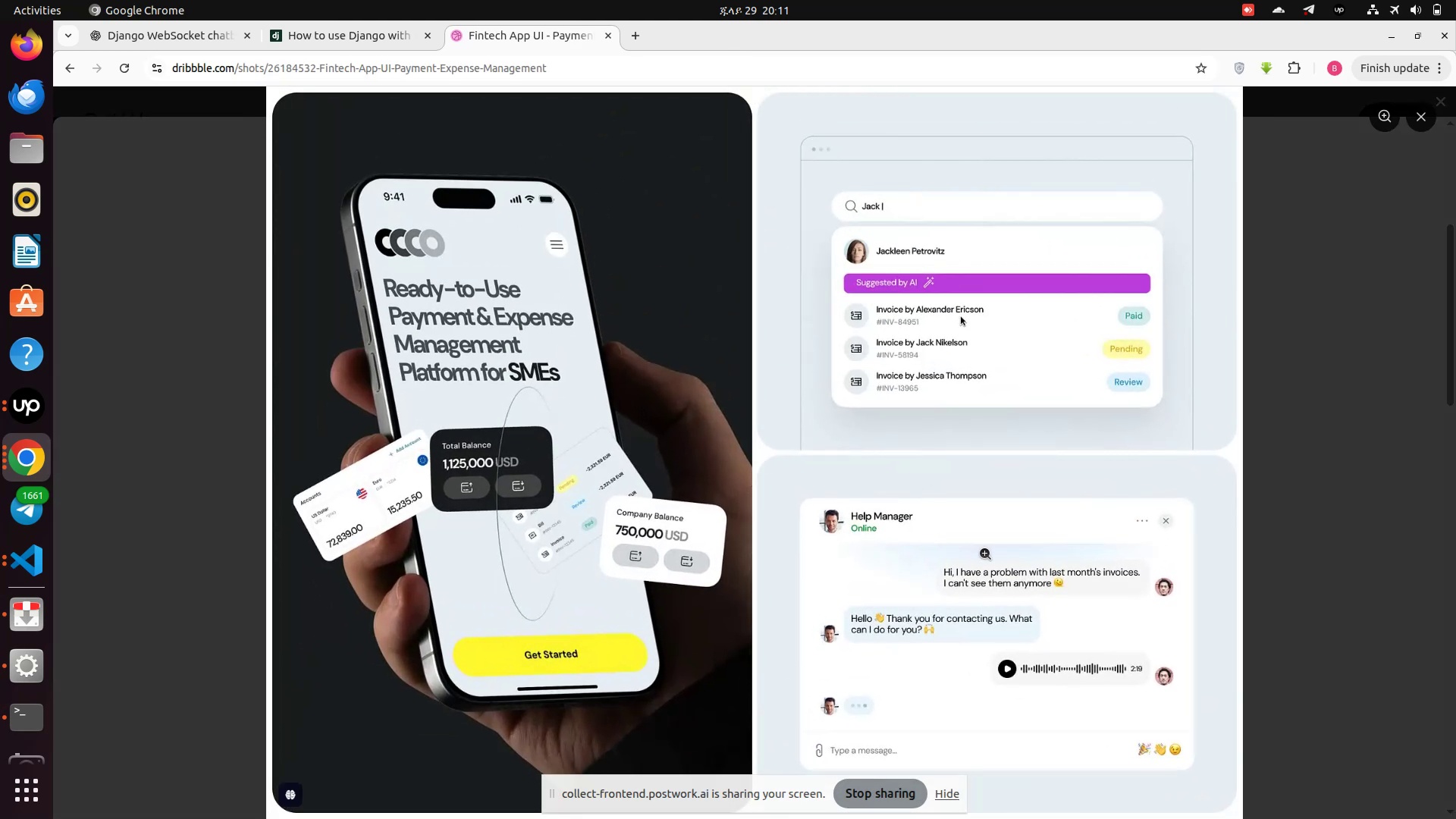 
left_click([10, 463])
 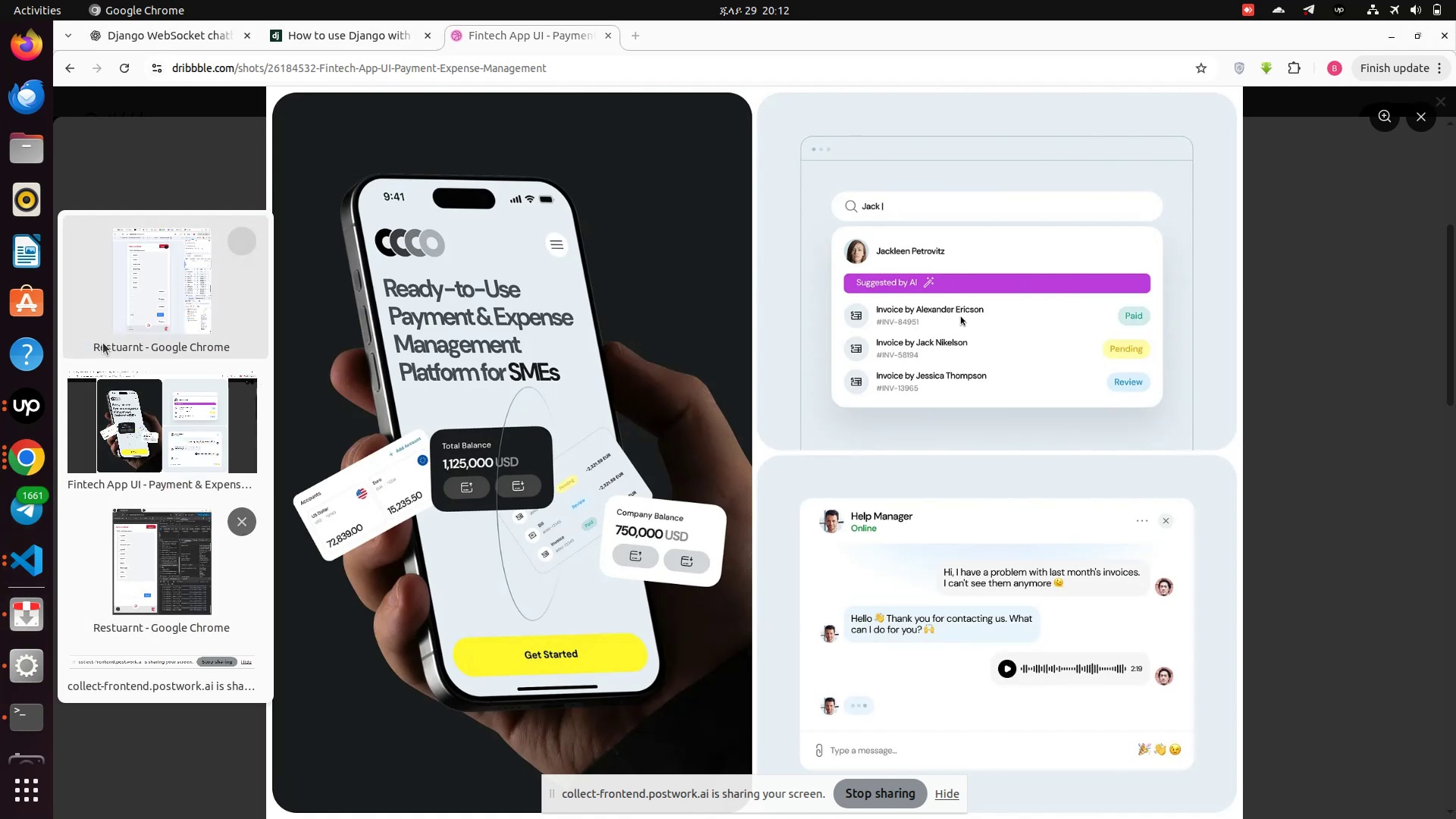 
left_click([120, 298])
 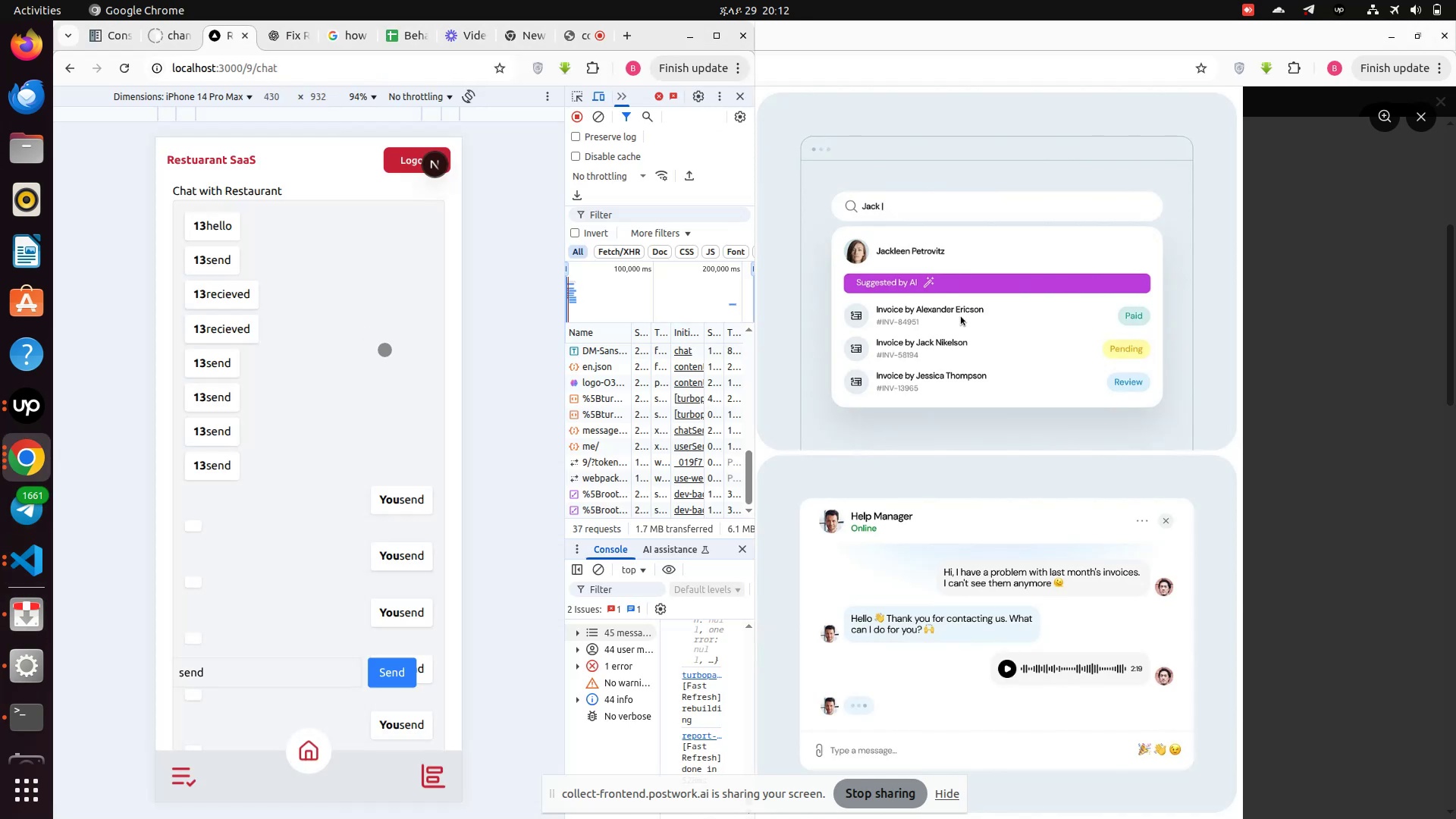 
scroll: coordinate [334, 422], scroll_direction: down, amount: 13.0
 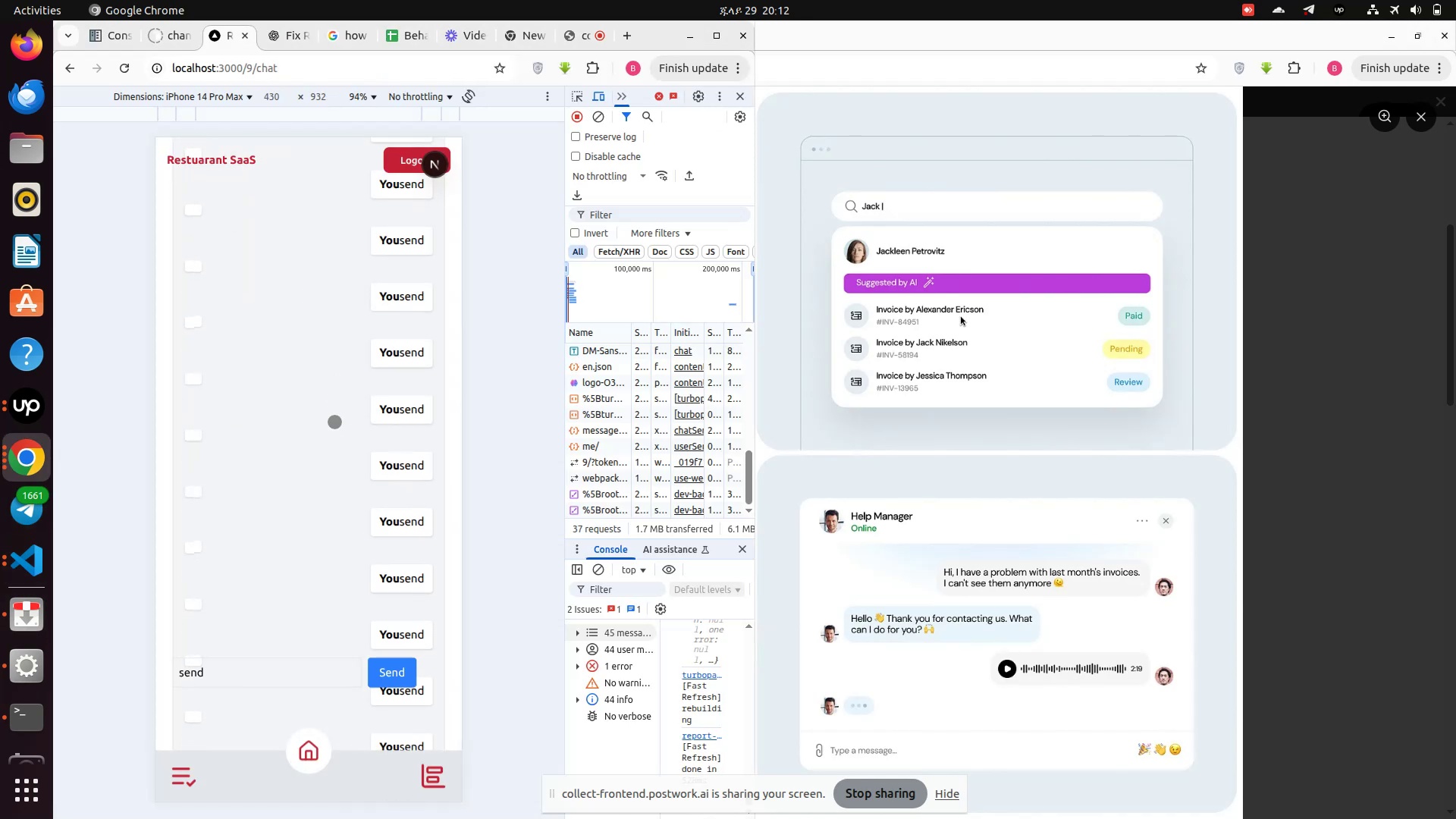 
scroll: coordinate [334, 422], scroll_direction: up, amount: 14.0
 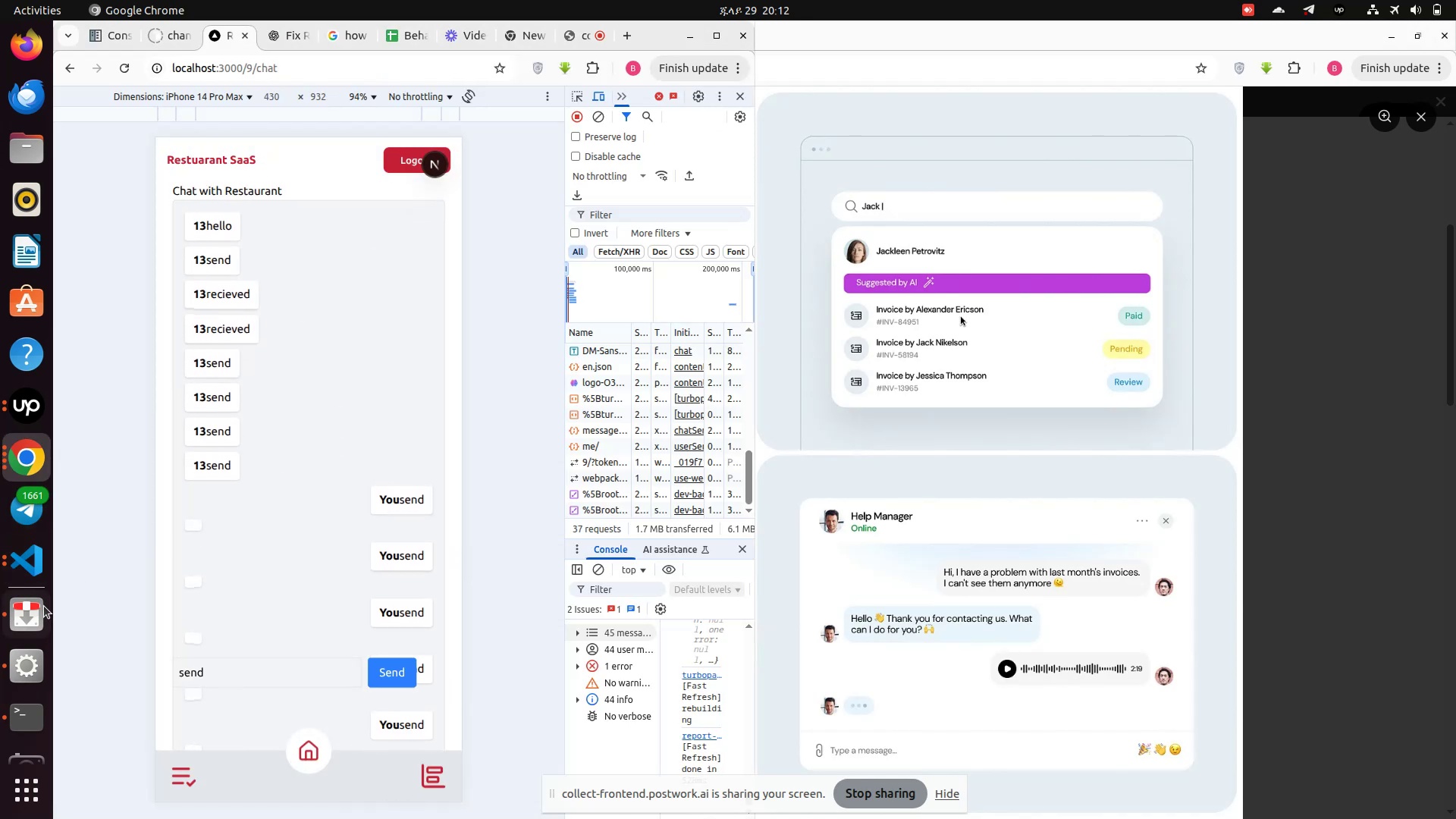 
mouse_move([30, 563])
 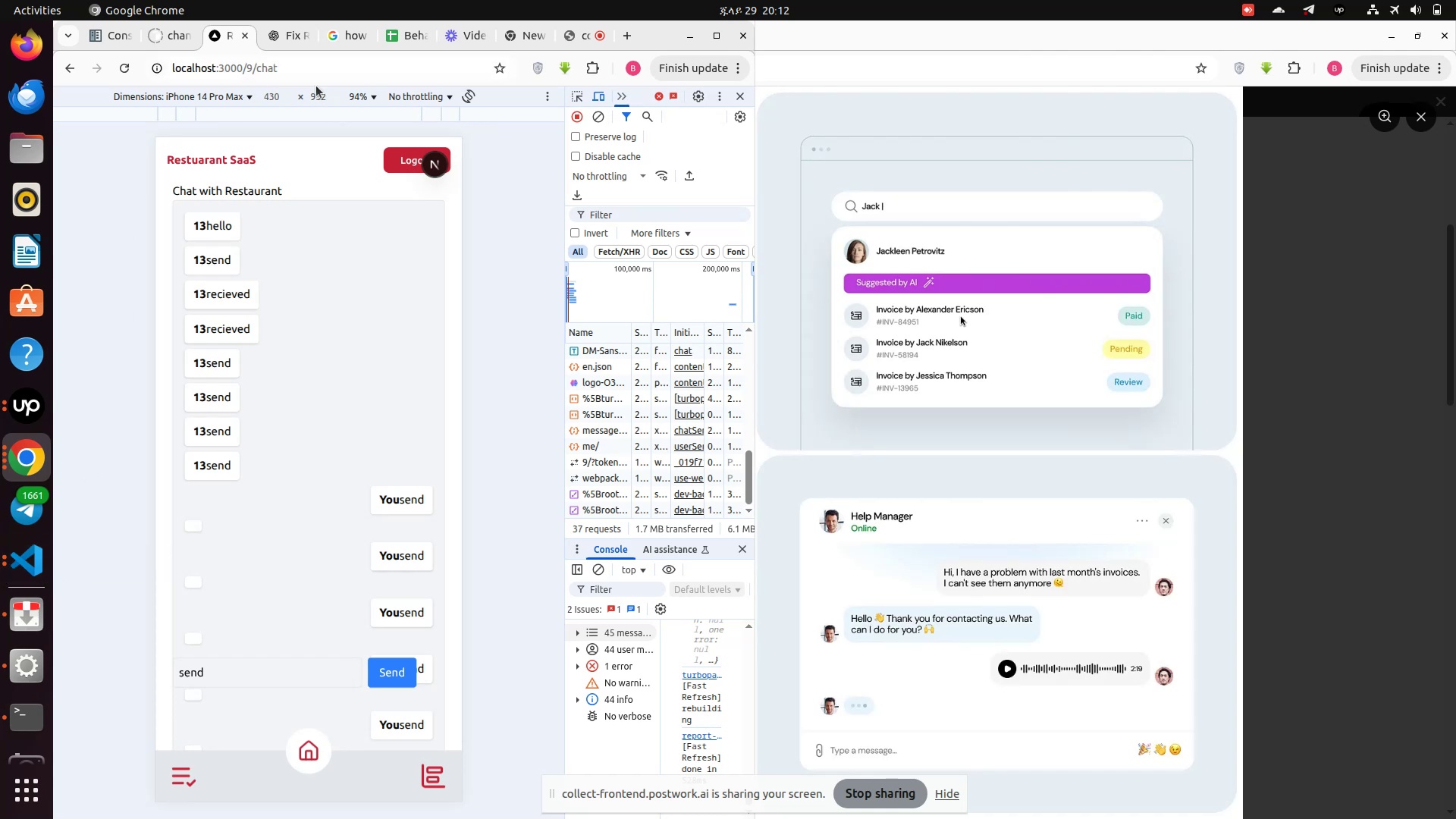 
left_click([330, 63])
 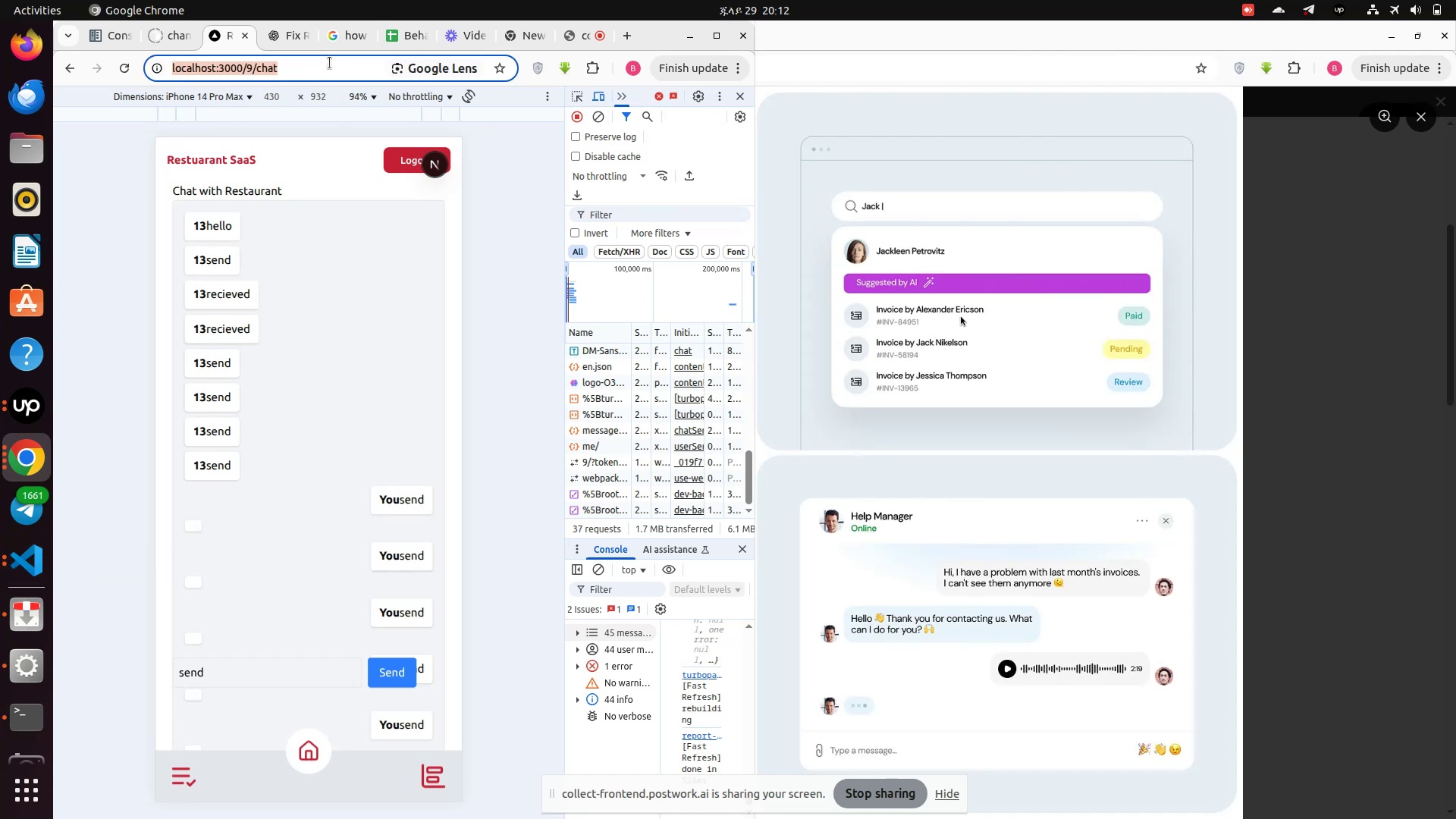 
key(Enter)
 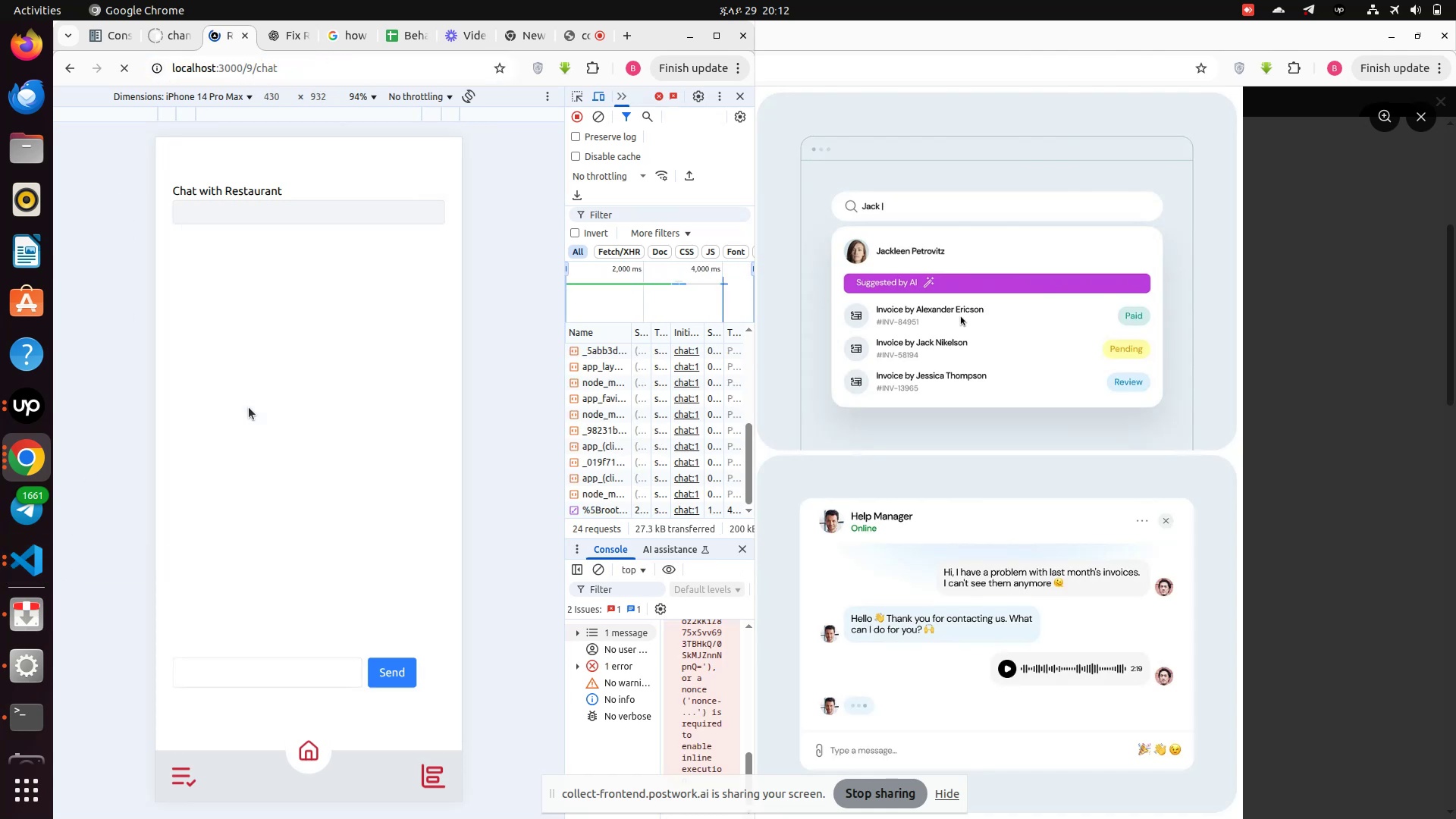 
wait(9.82)
 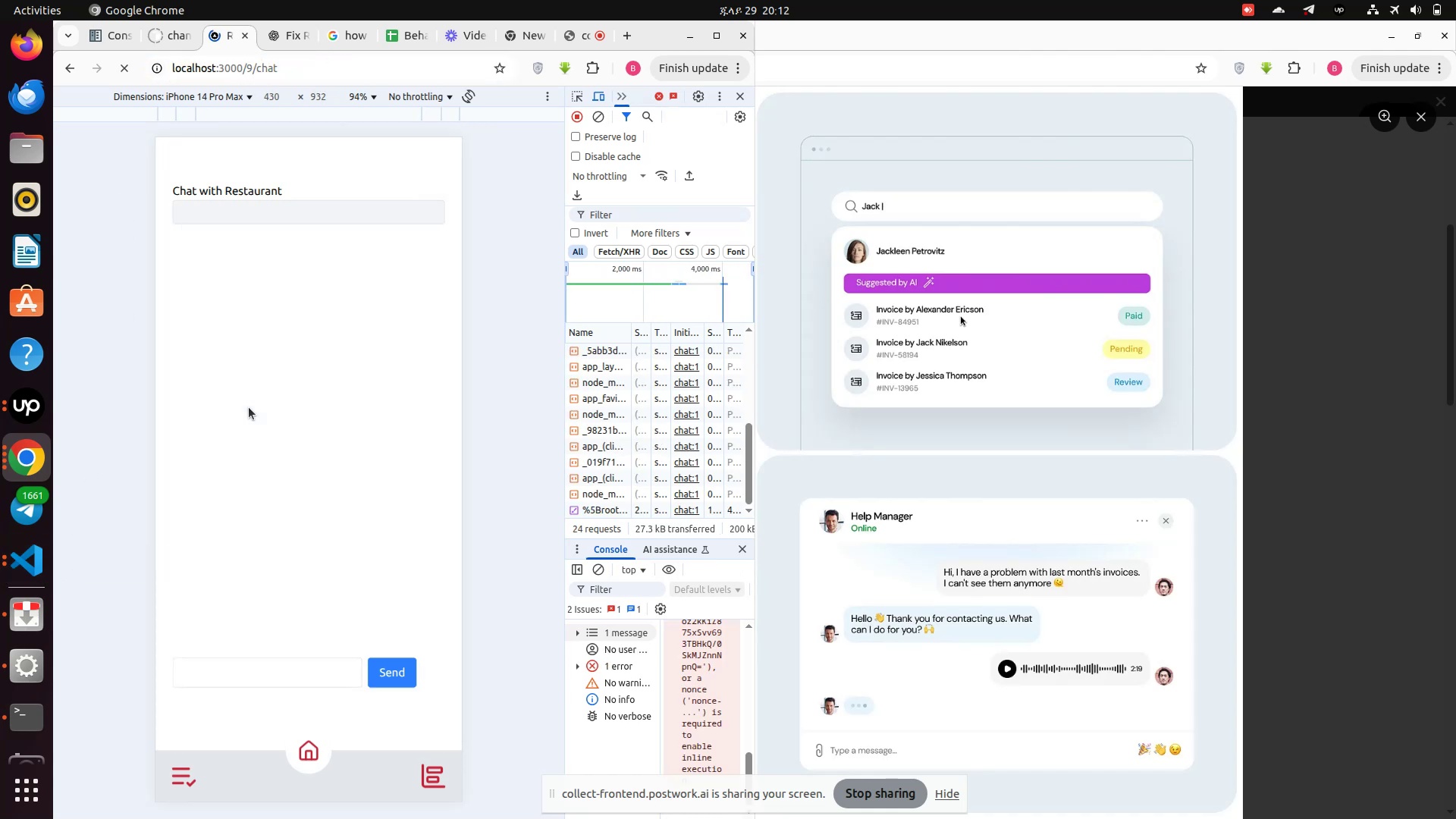 
scroll: coordinate [259, 458], scroll_direction: up, amount: 9.0
 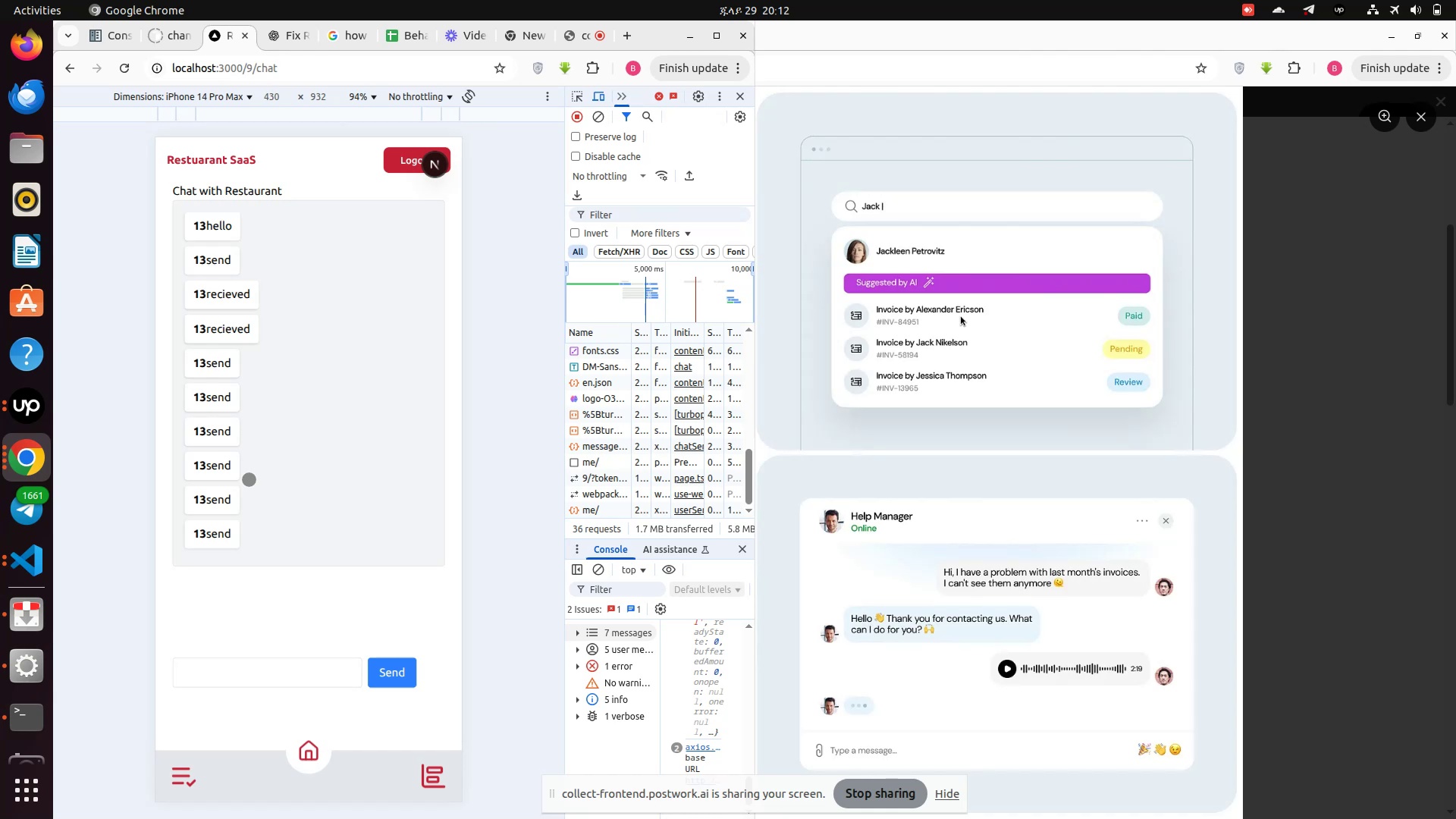 
scroll: coordinate [247, 482], scroll_direction: down, amount: 3.0
 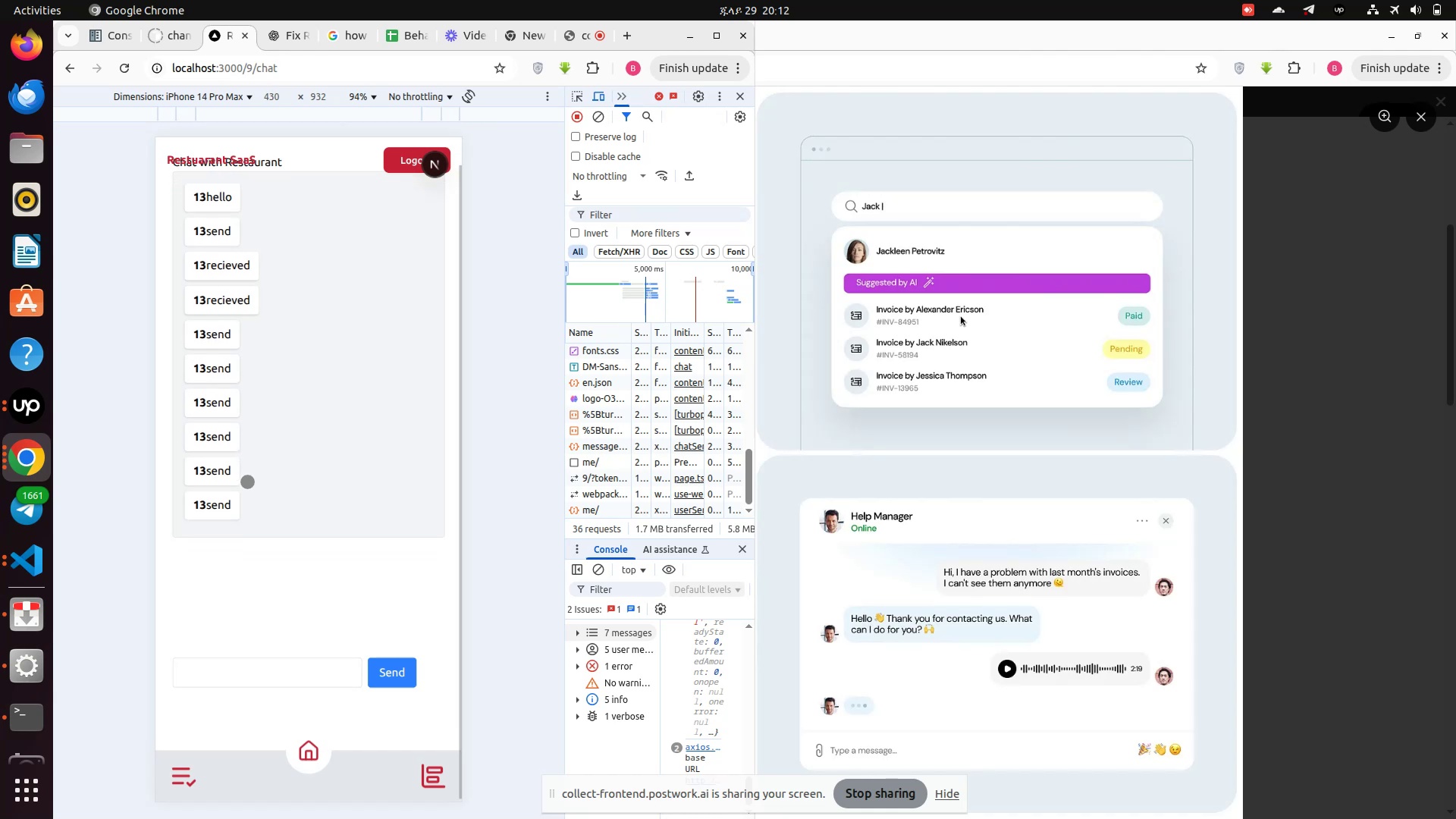 
scroll: coordinate [247, 482], scroll_direction: up, amount: 5.0
 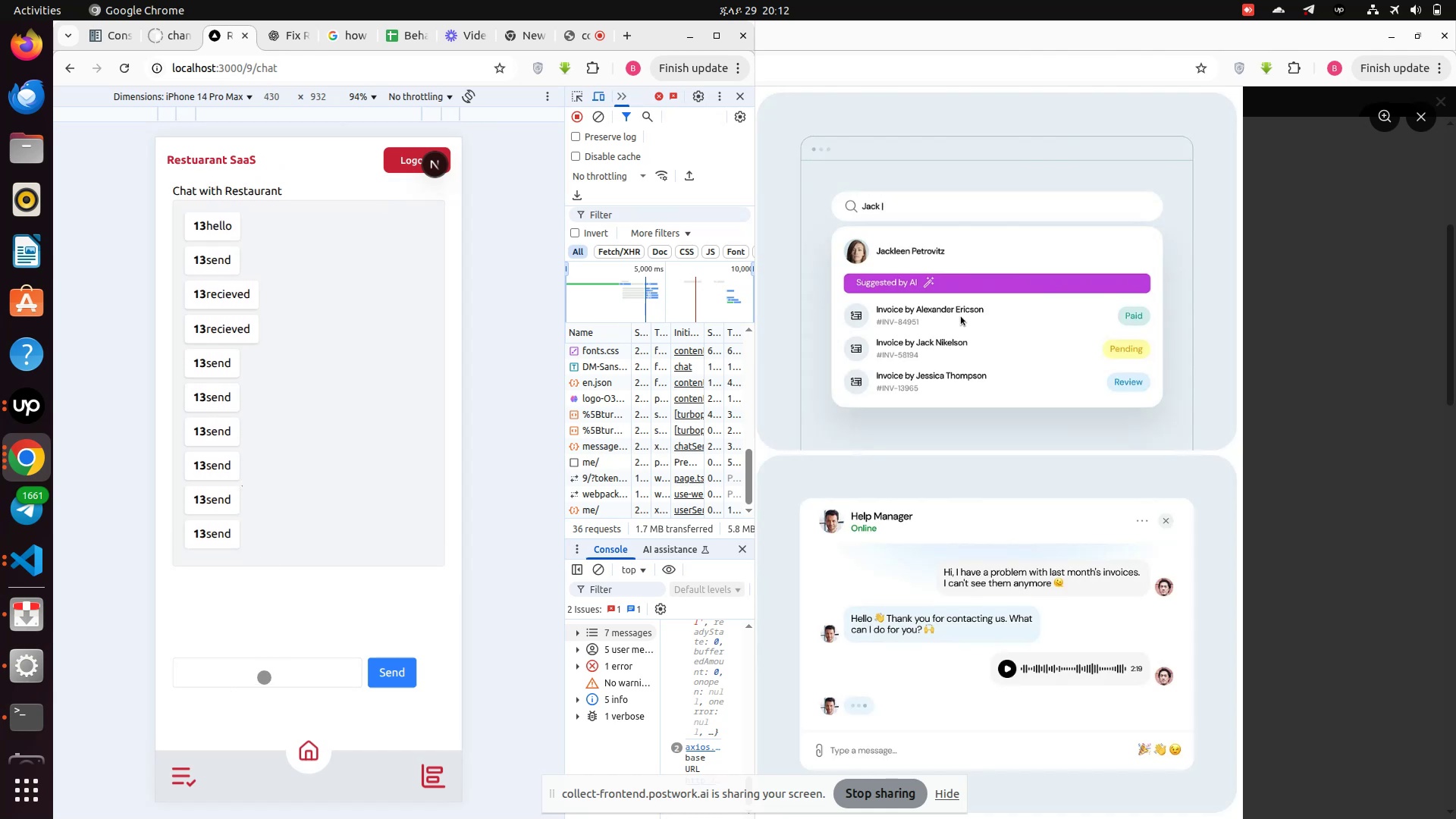 
left_click([264, 677])
 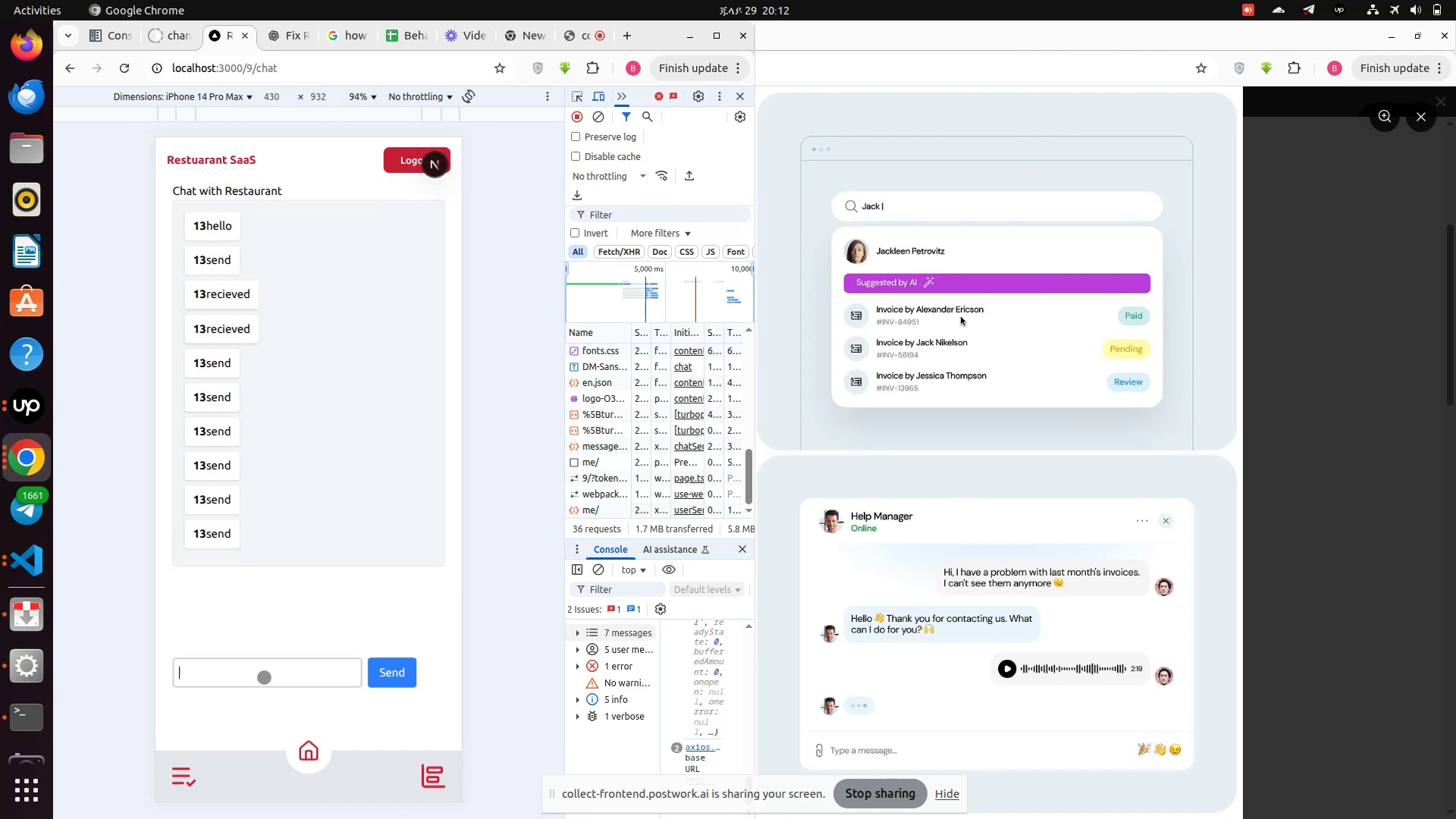 
type(heel)
key(Backspace)
key(Backspace)
type(llo )
 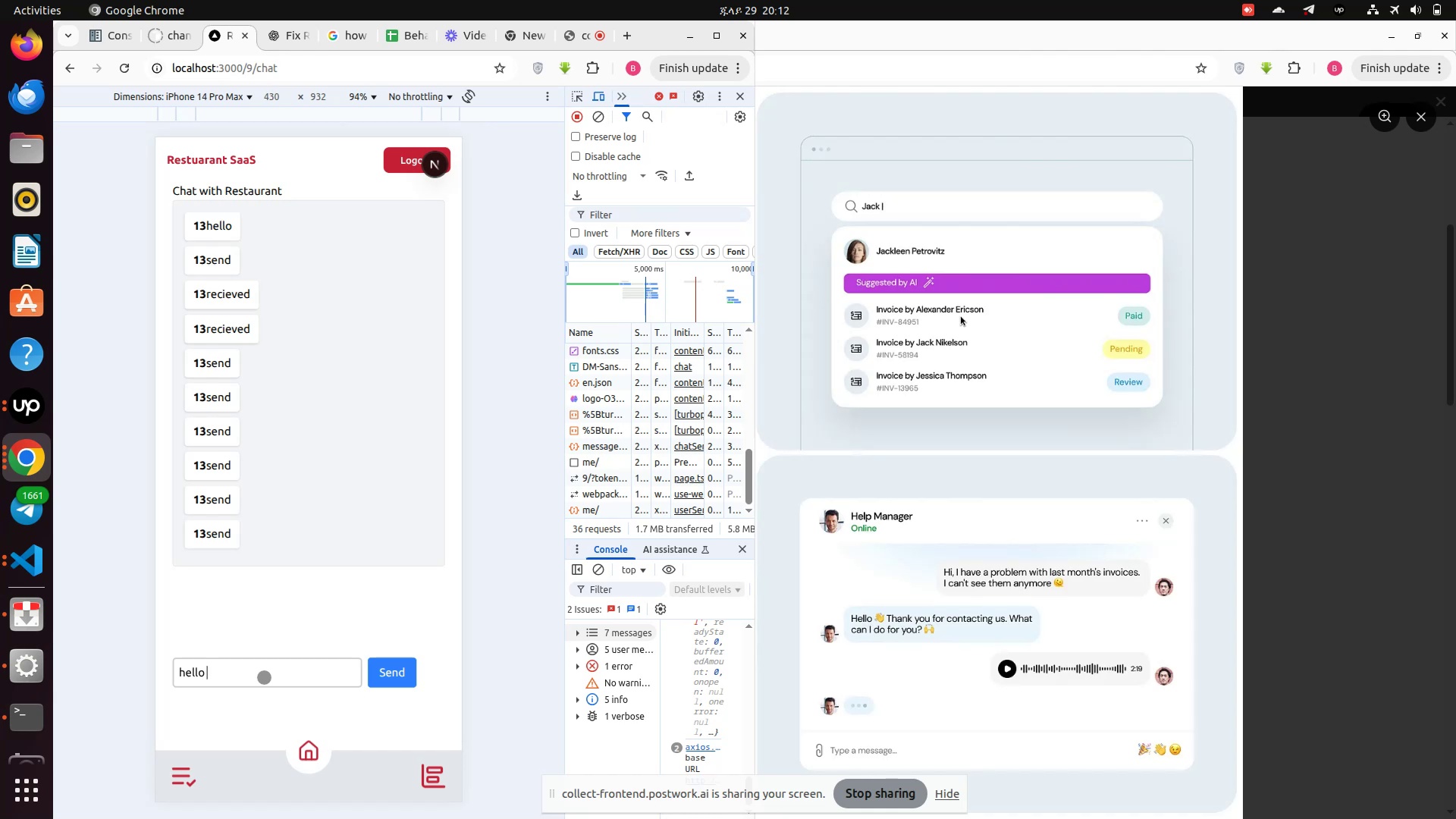 
key(Enter)
 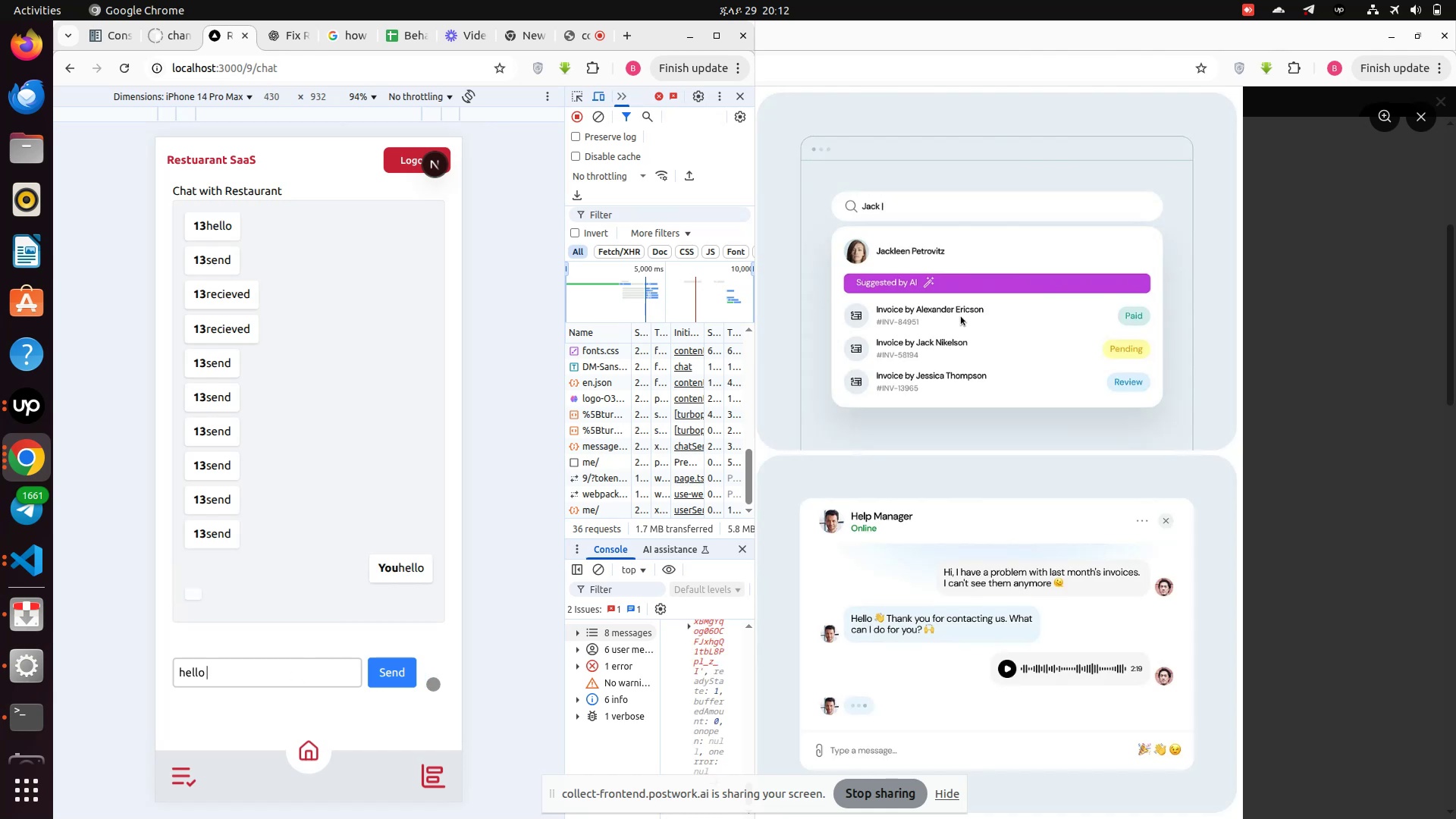 
left_click([405, 686])
 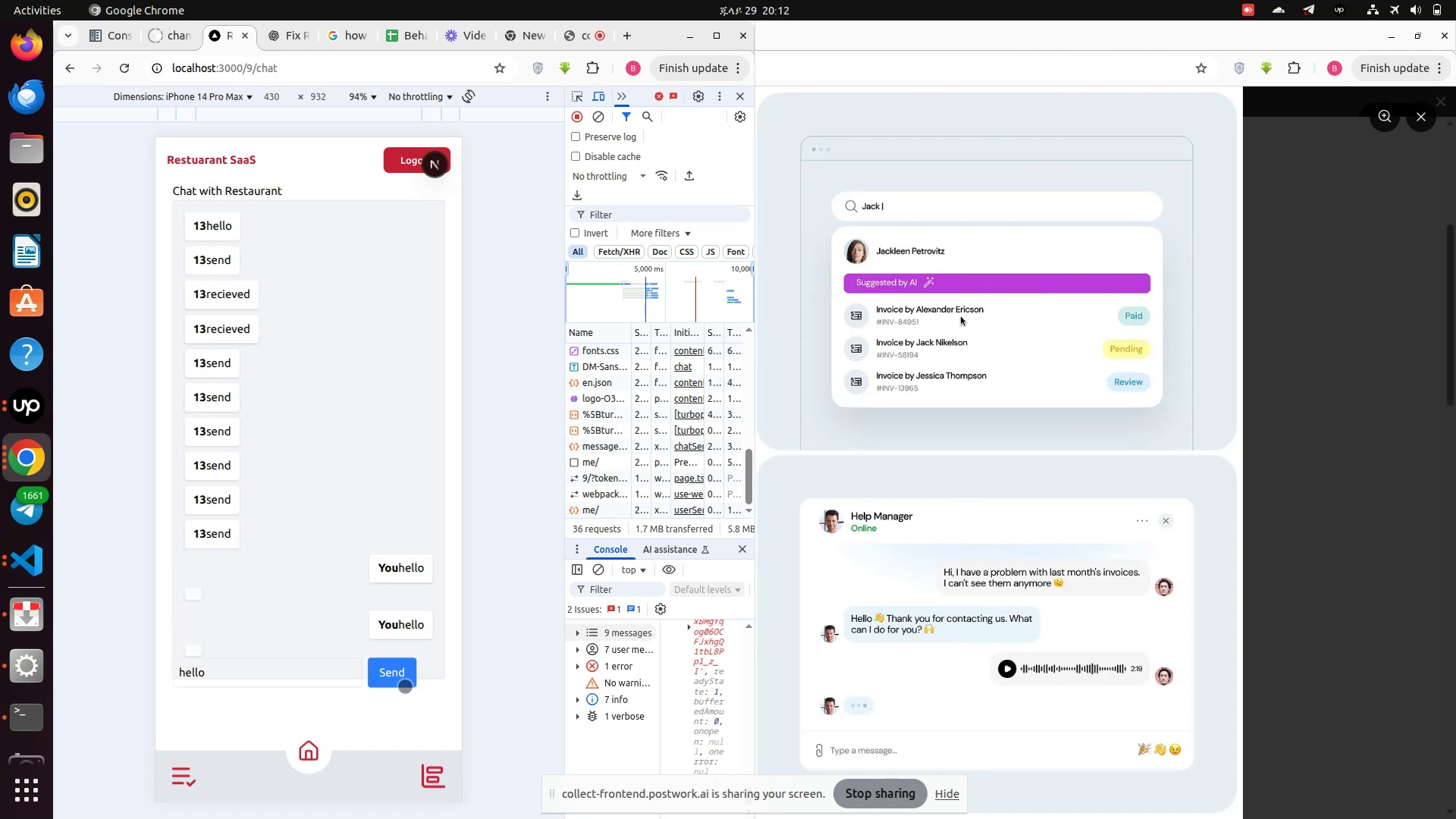 
left_click([405, 686])
 